 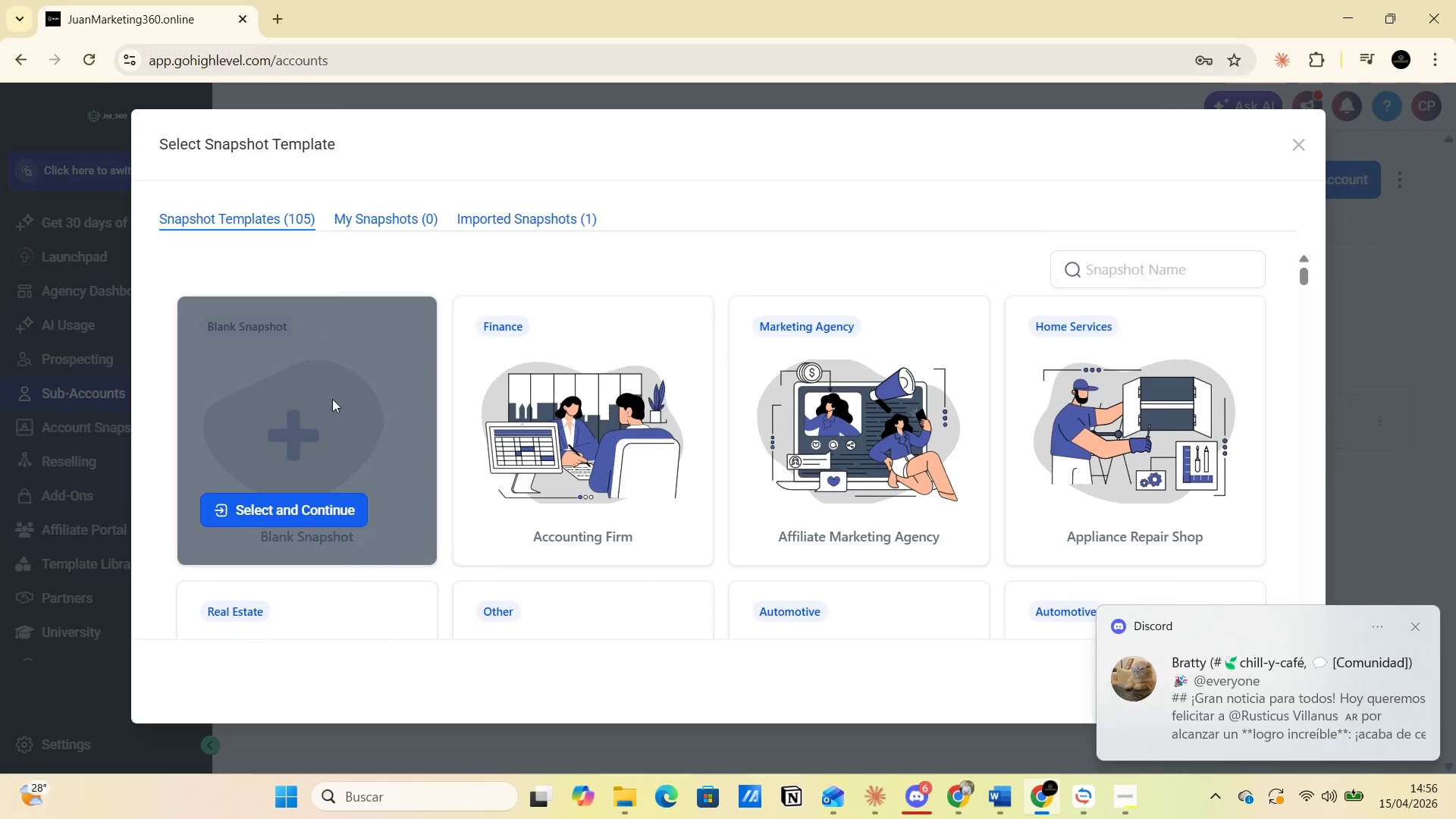 
left_click([280, 457])
 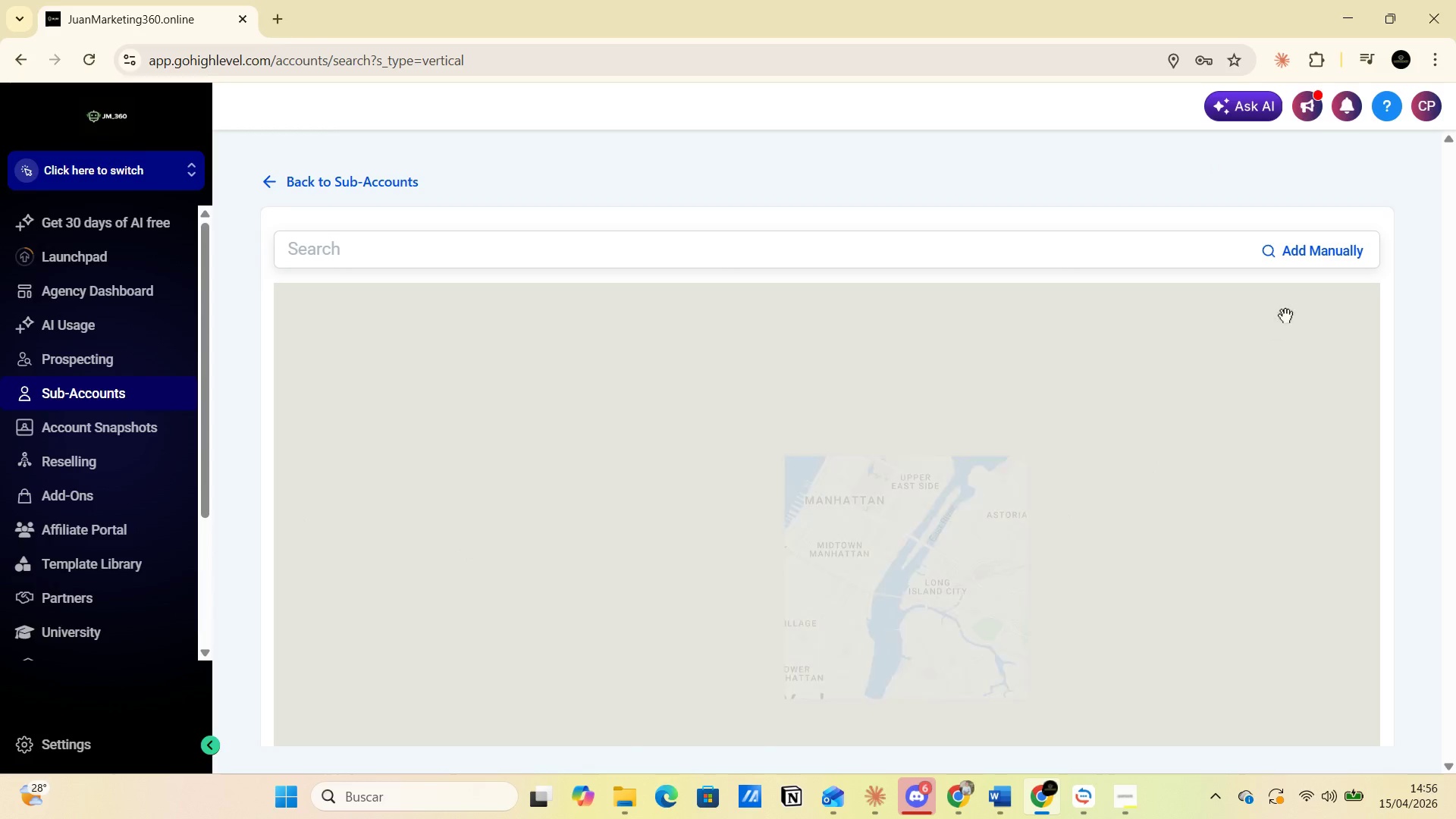 
wait(7.62)
 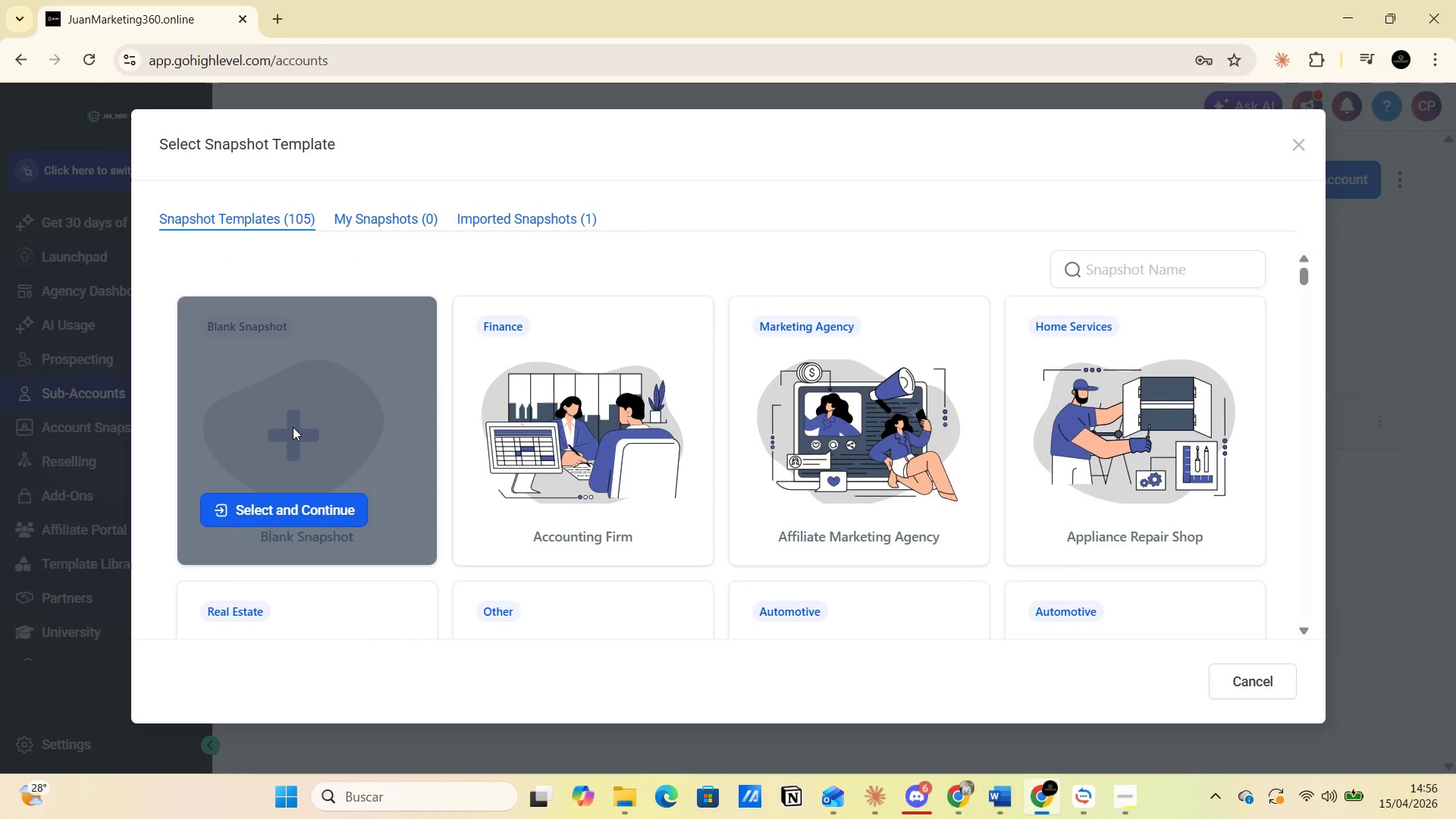 
left_click([1296, 256])
 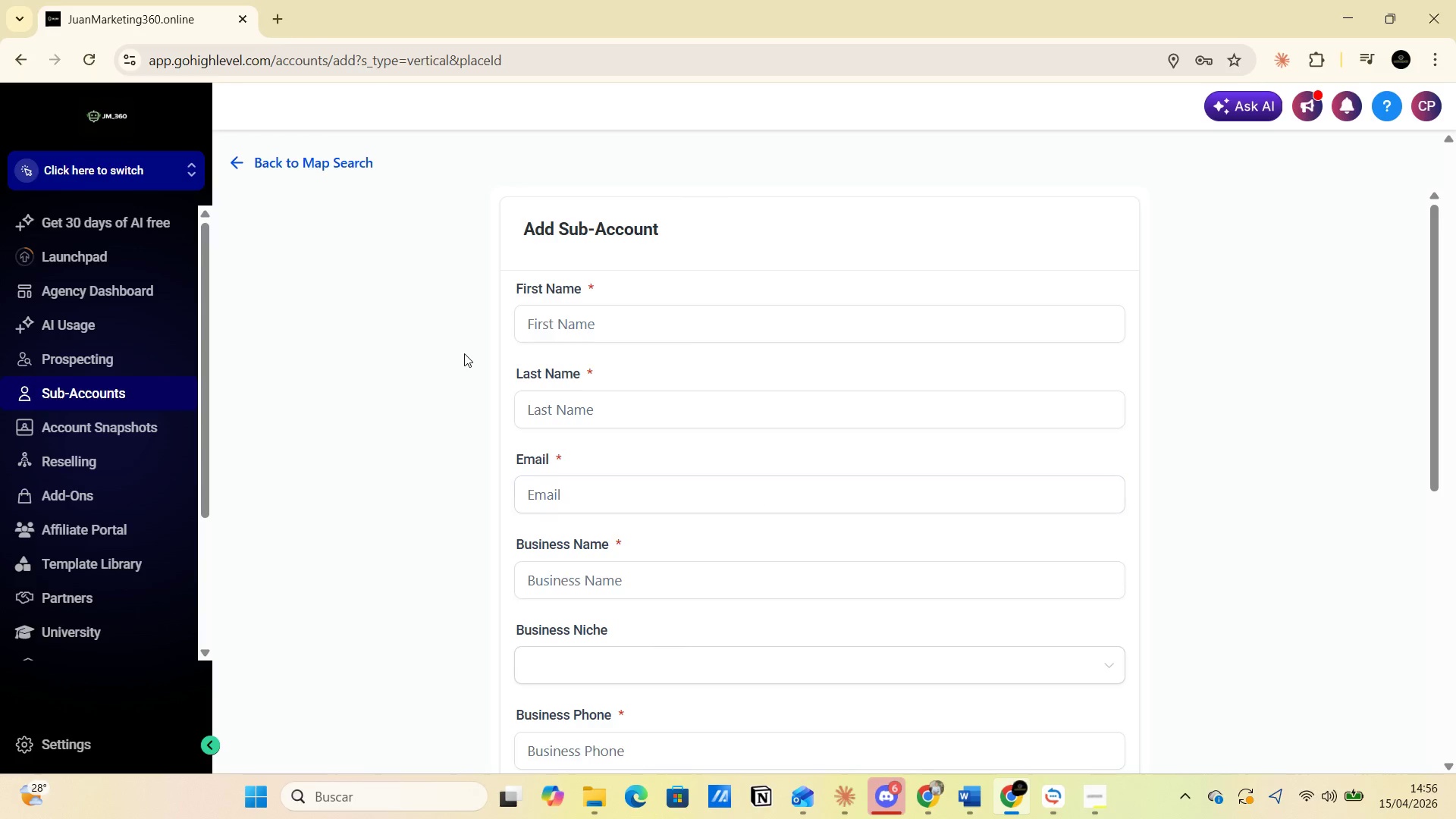 
left_click_drag(start_coordinate=[663, 332], to_coordinate=[663, 337])
 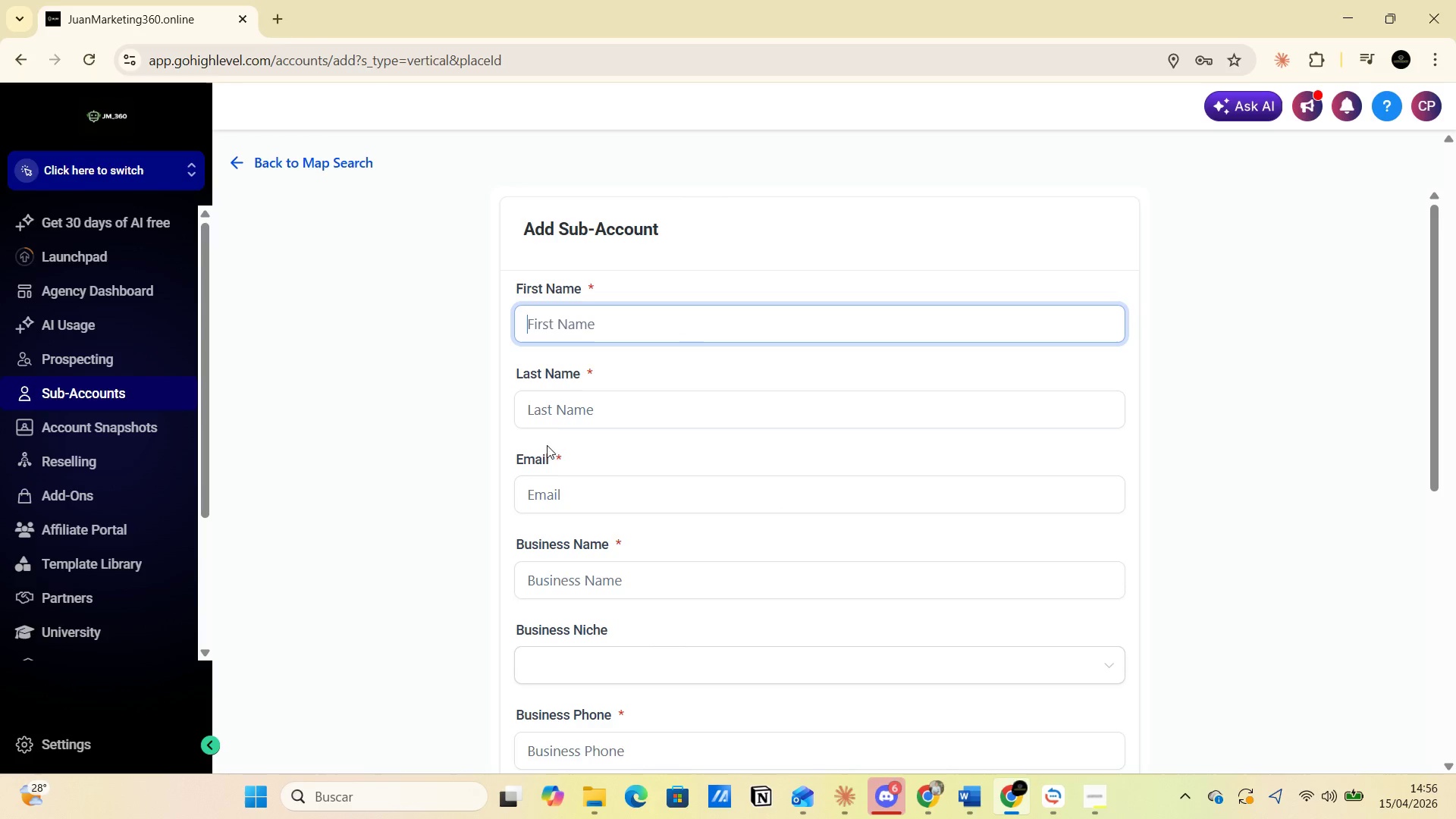 
left_click([554, 414])
 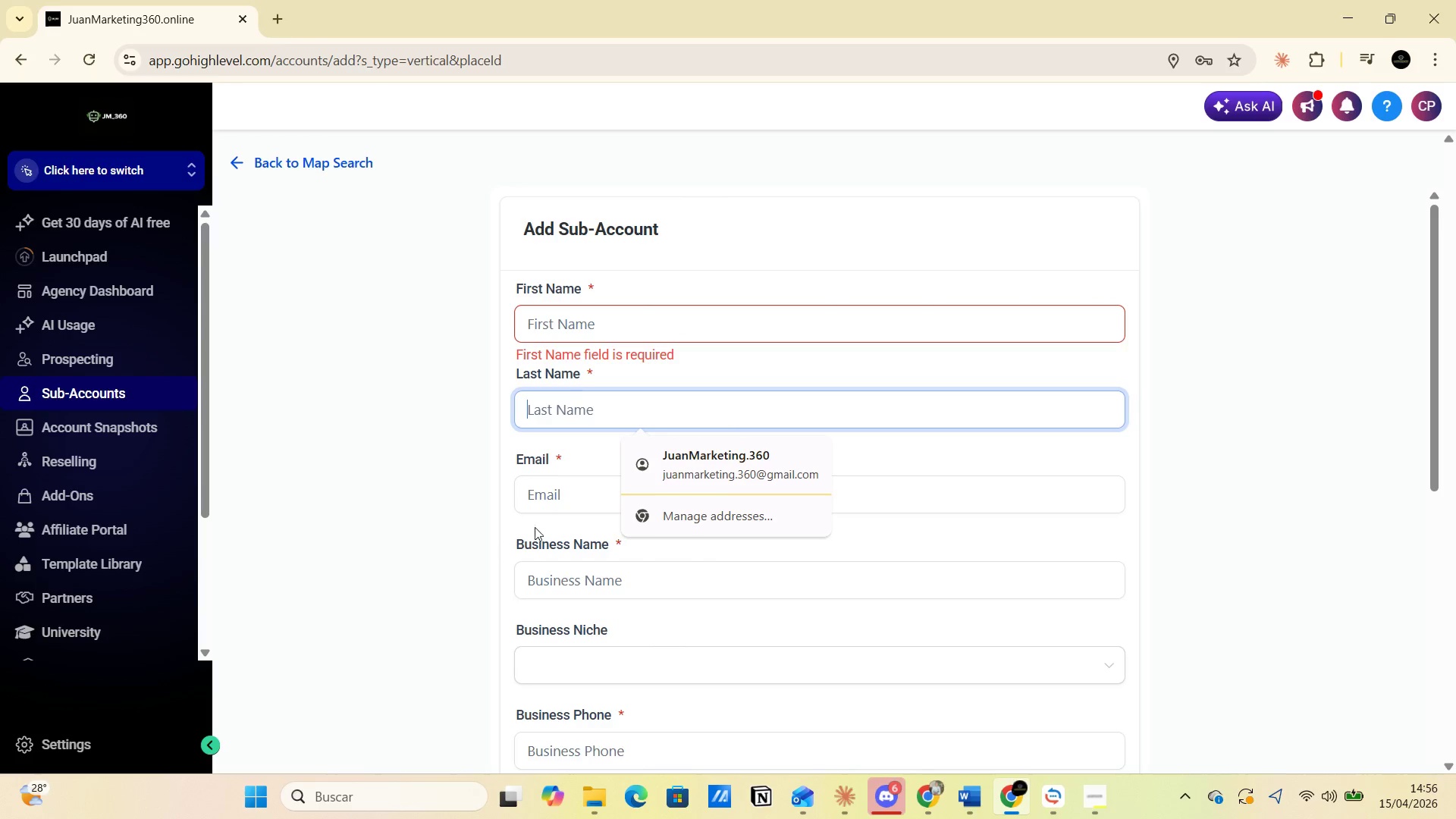 
left_click([541, 499])
 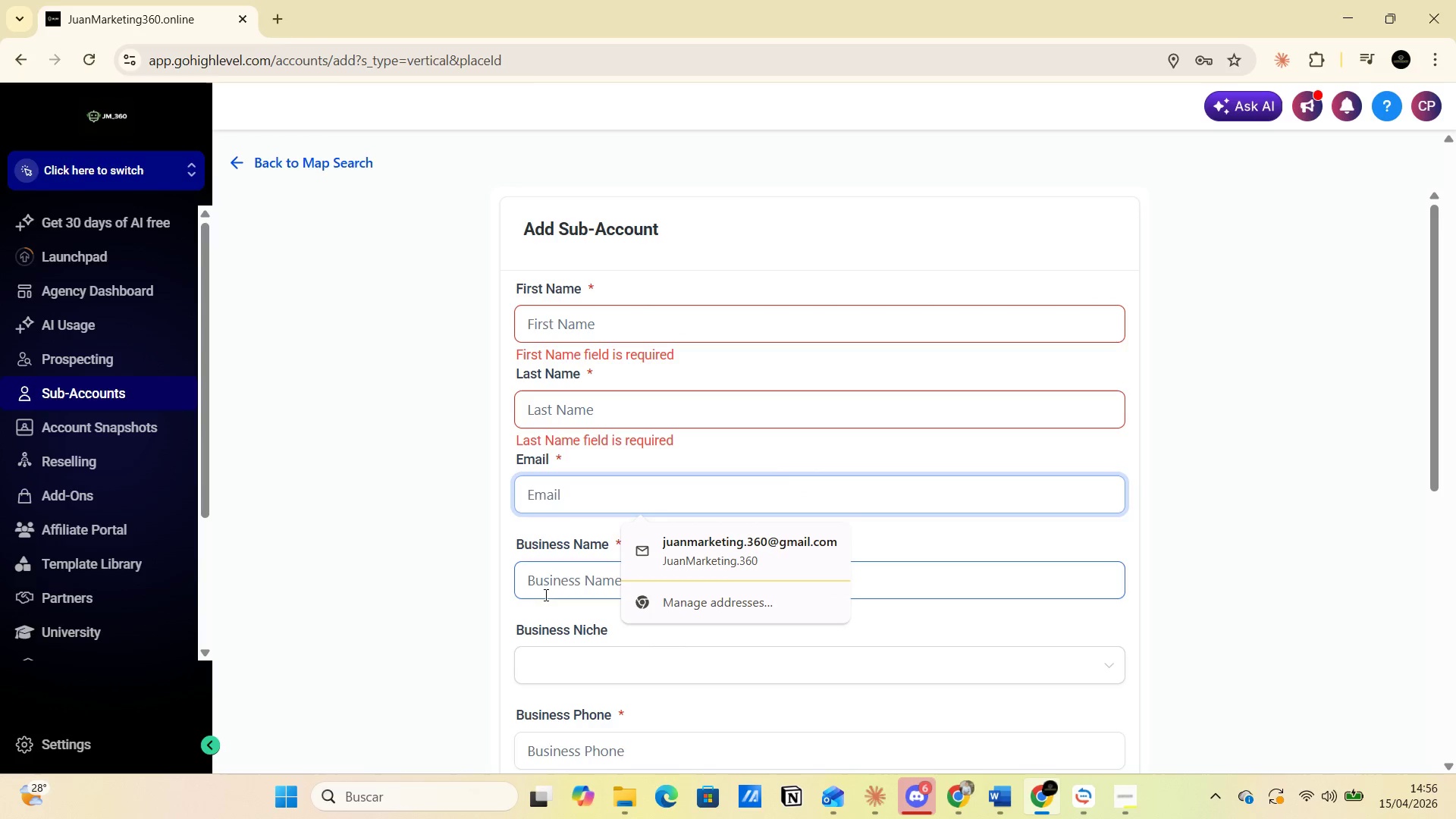 
left_click([549, 584])
 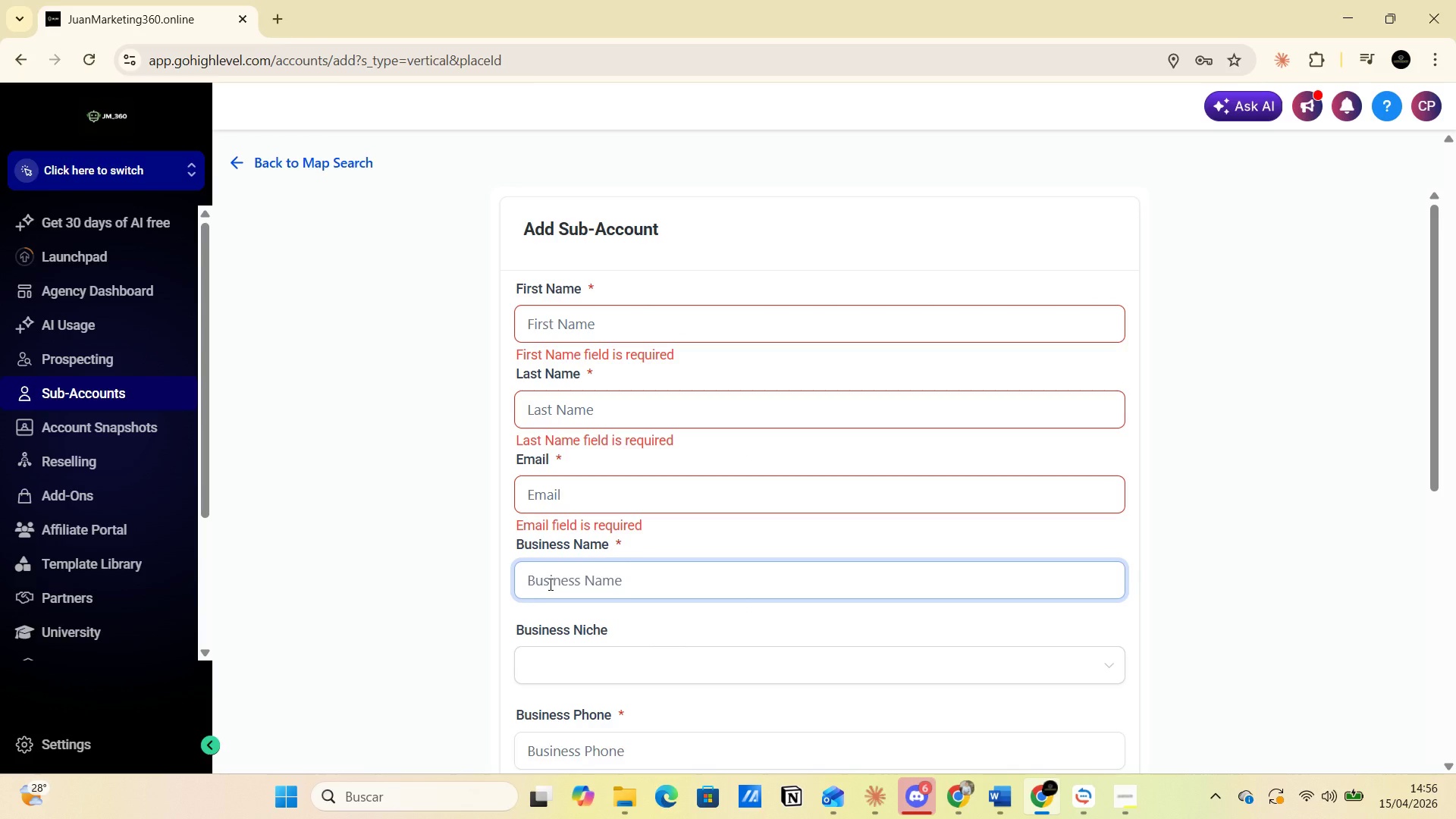 
scroll: coordinate [549, 584], scroll_direction: down, amount: 1.0
 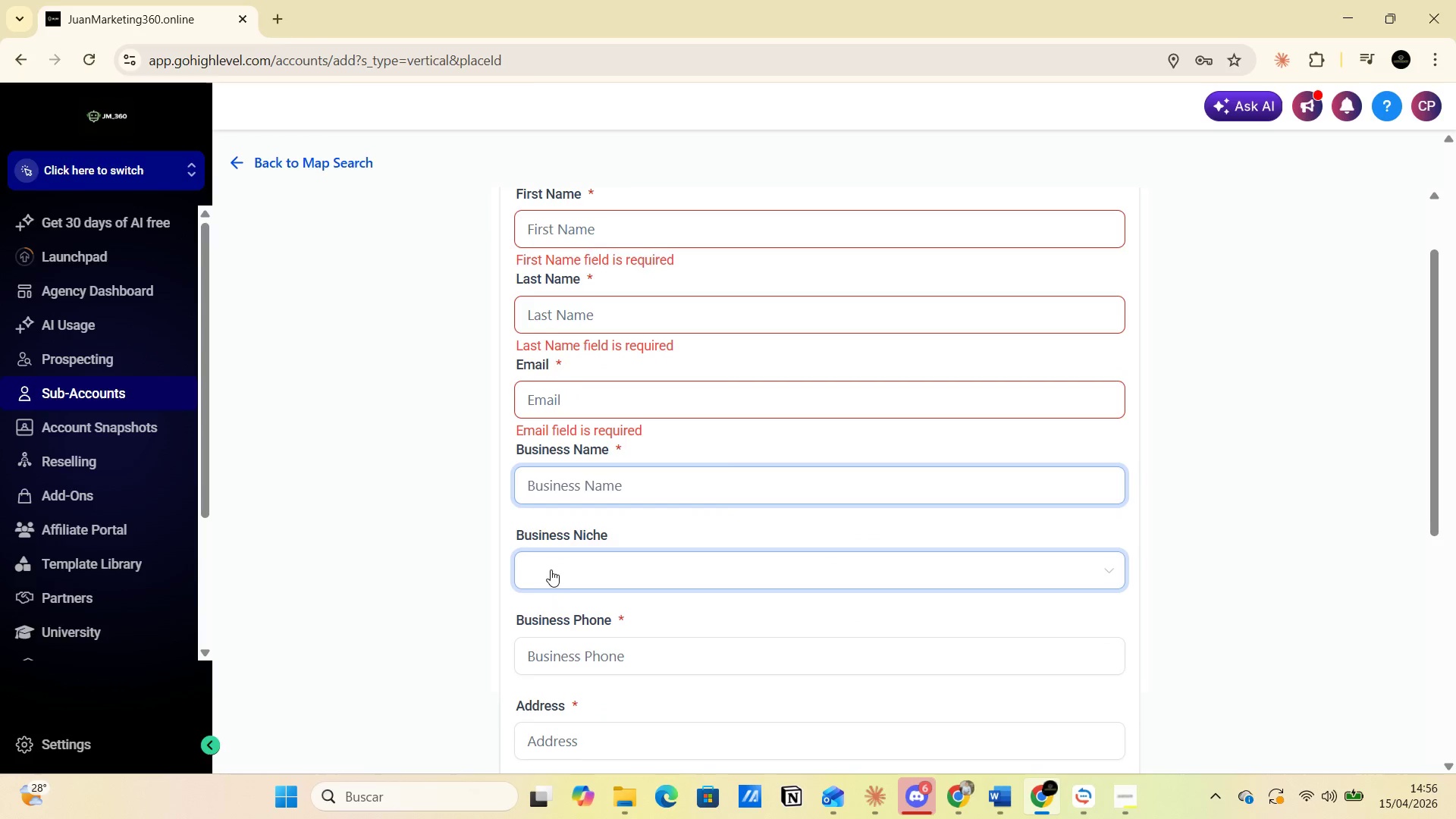 
left_click([548, 567])
 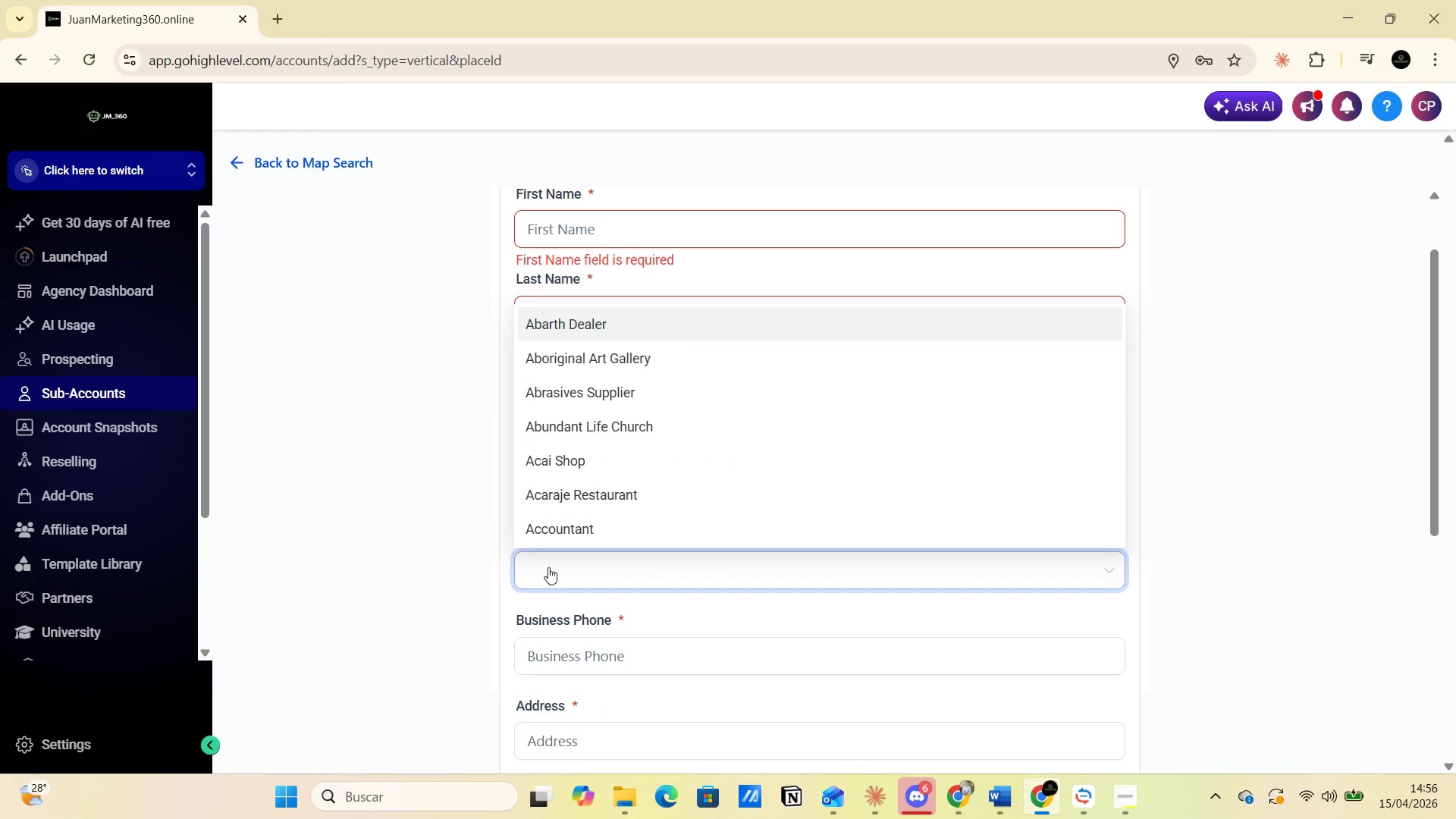 
scroll: coordinate [548, 567], scroll_direction: down, amount: 3.0
 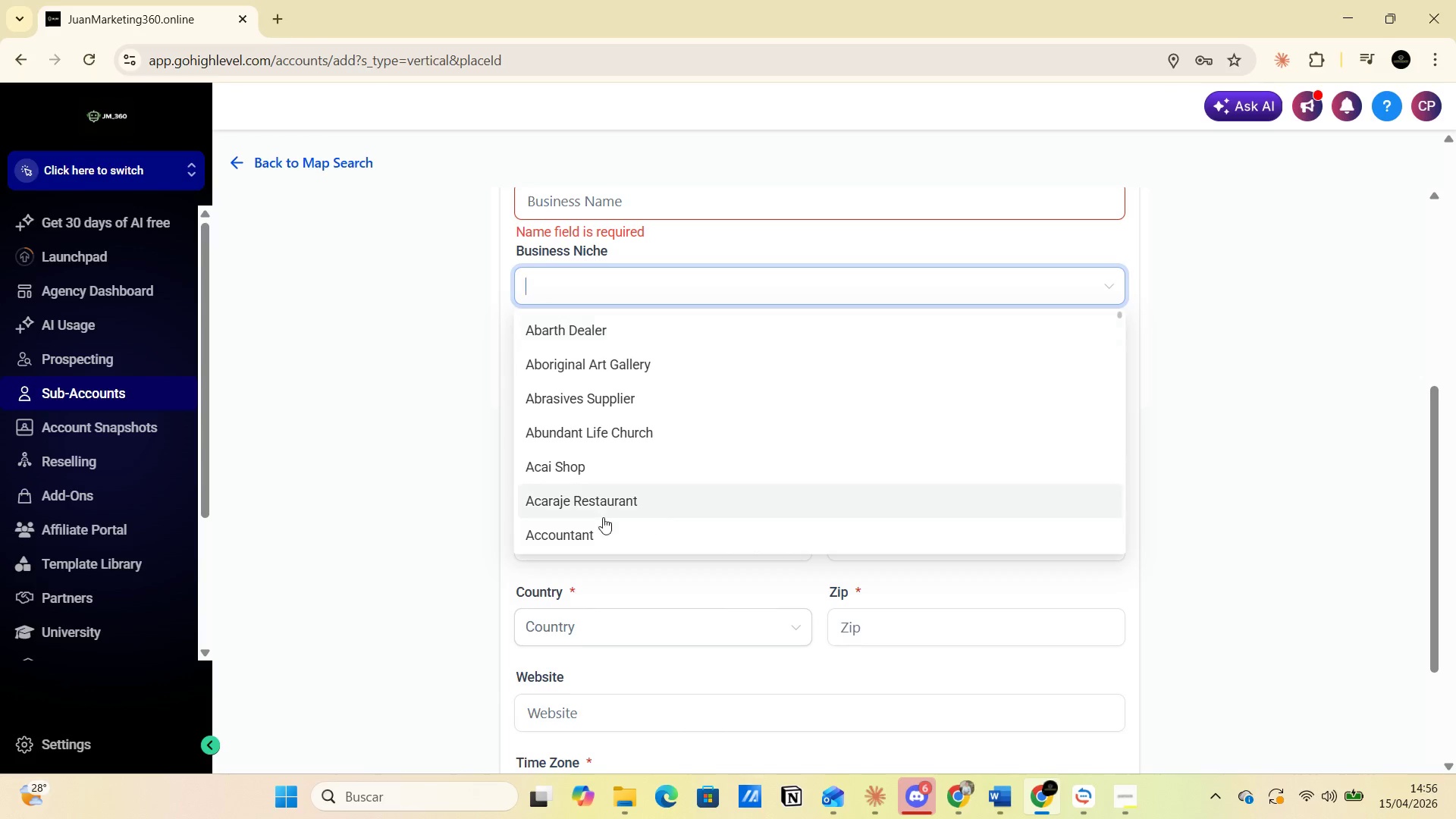 
left_click([405, 507])
 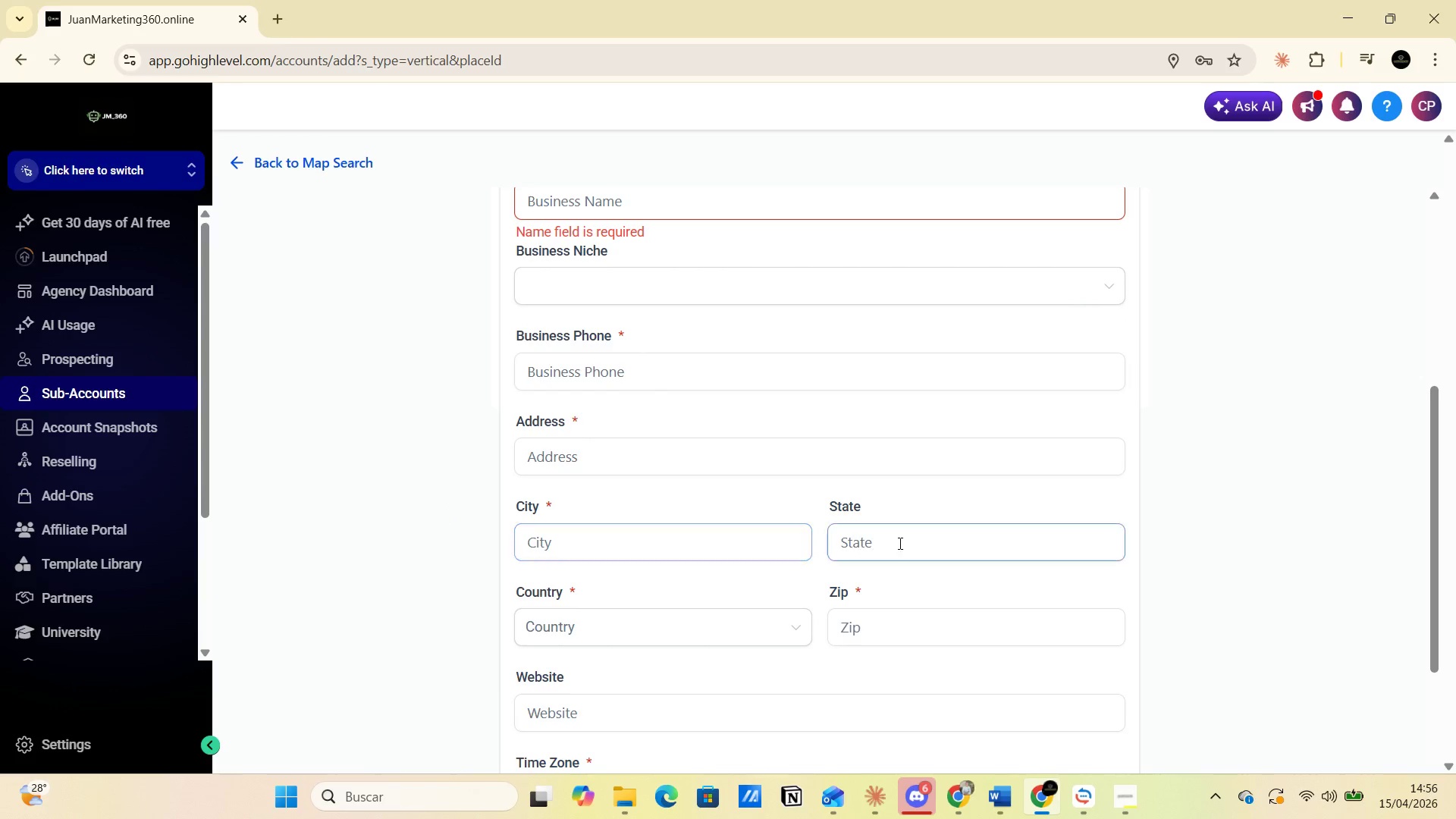 
scroll: coordinate [670, 573], scroll_direction: down, amount: 3.0
 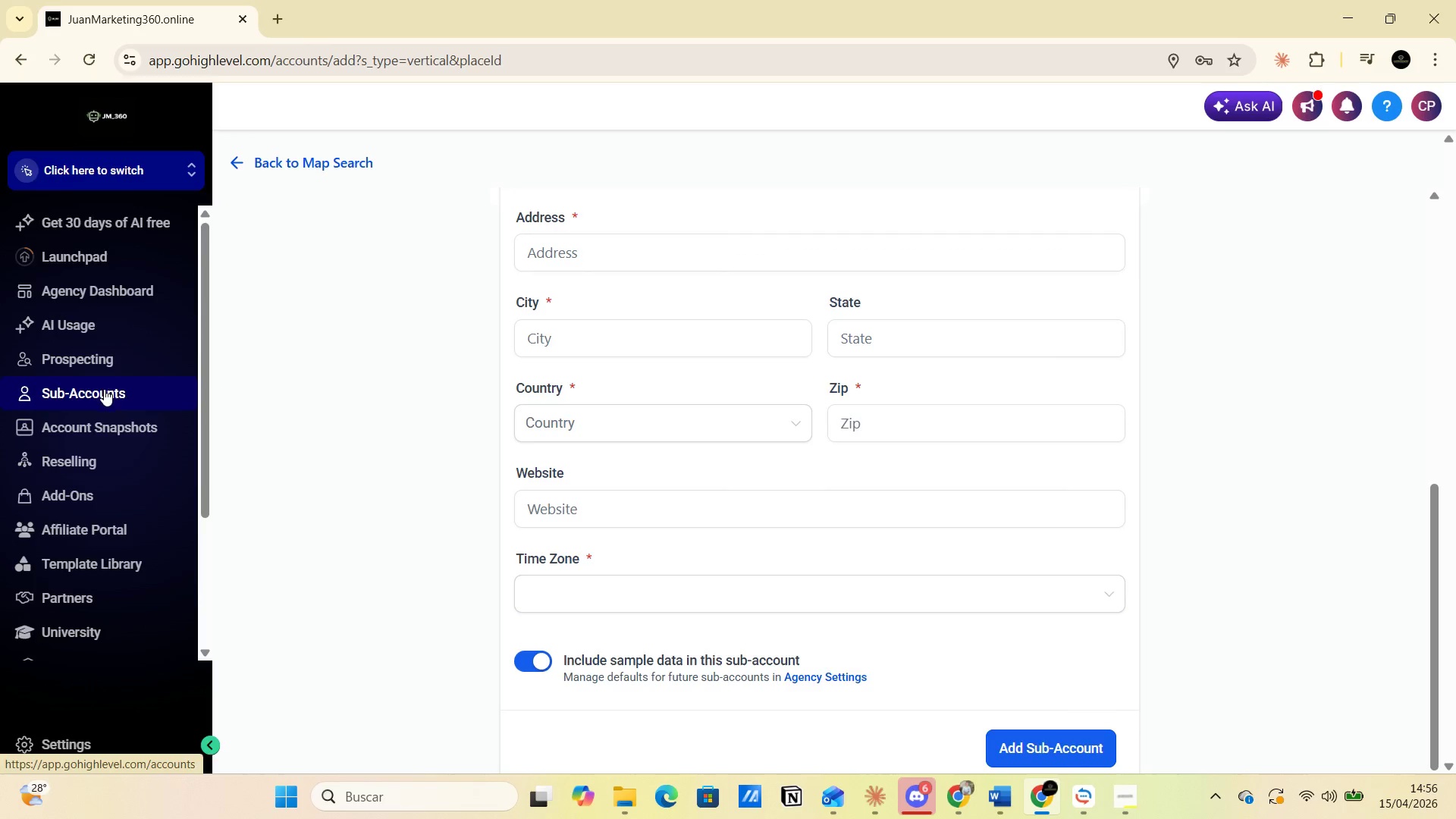 
wait(10.08)
 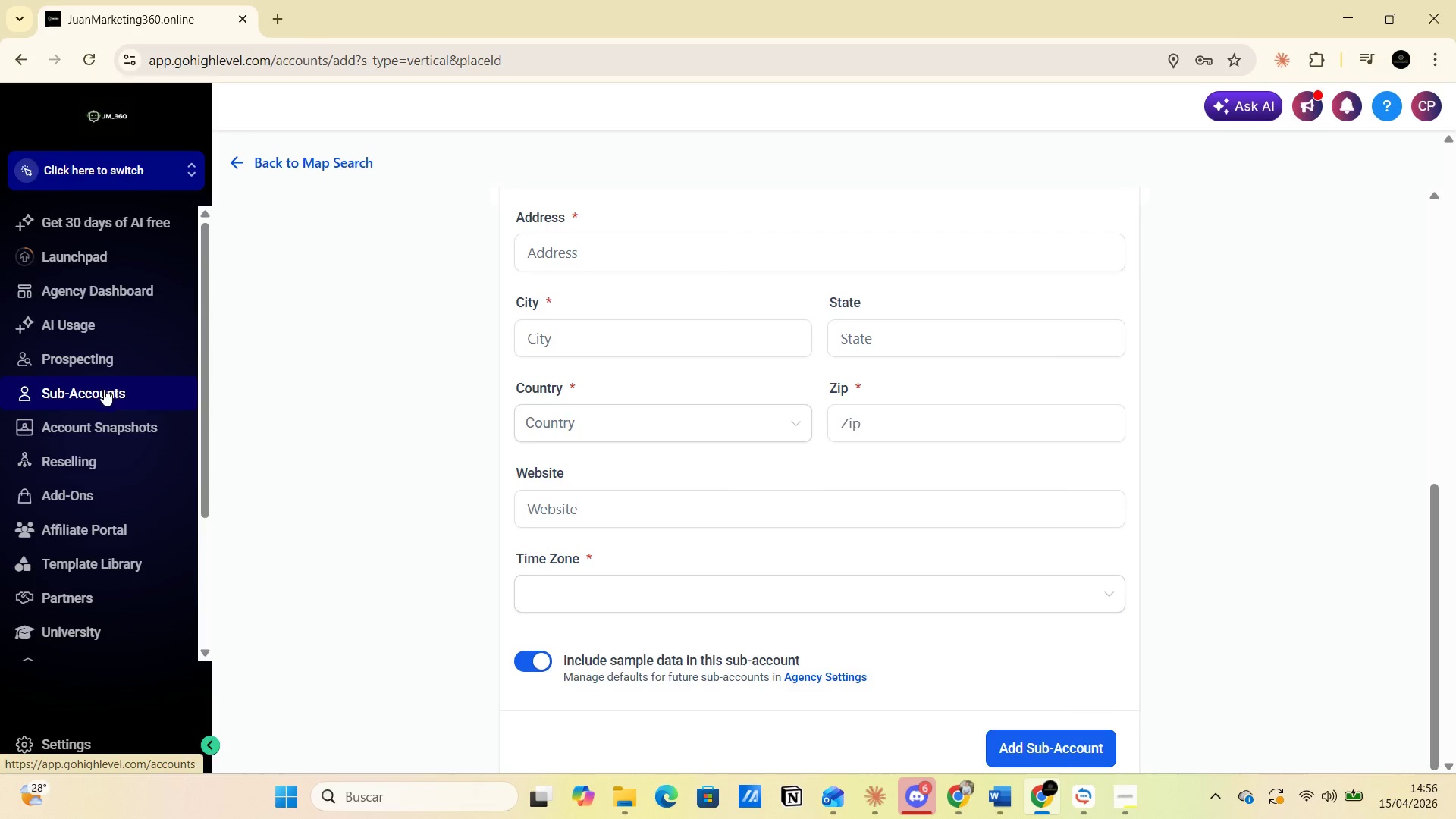 
left_click([375, 507])
 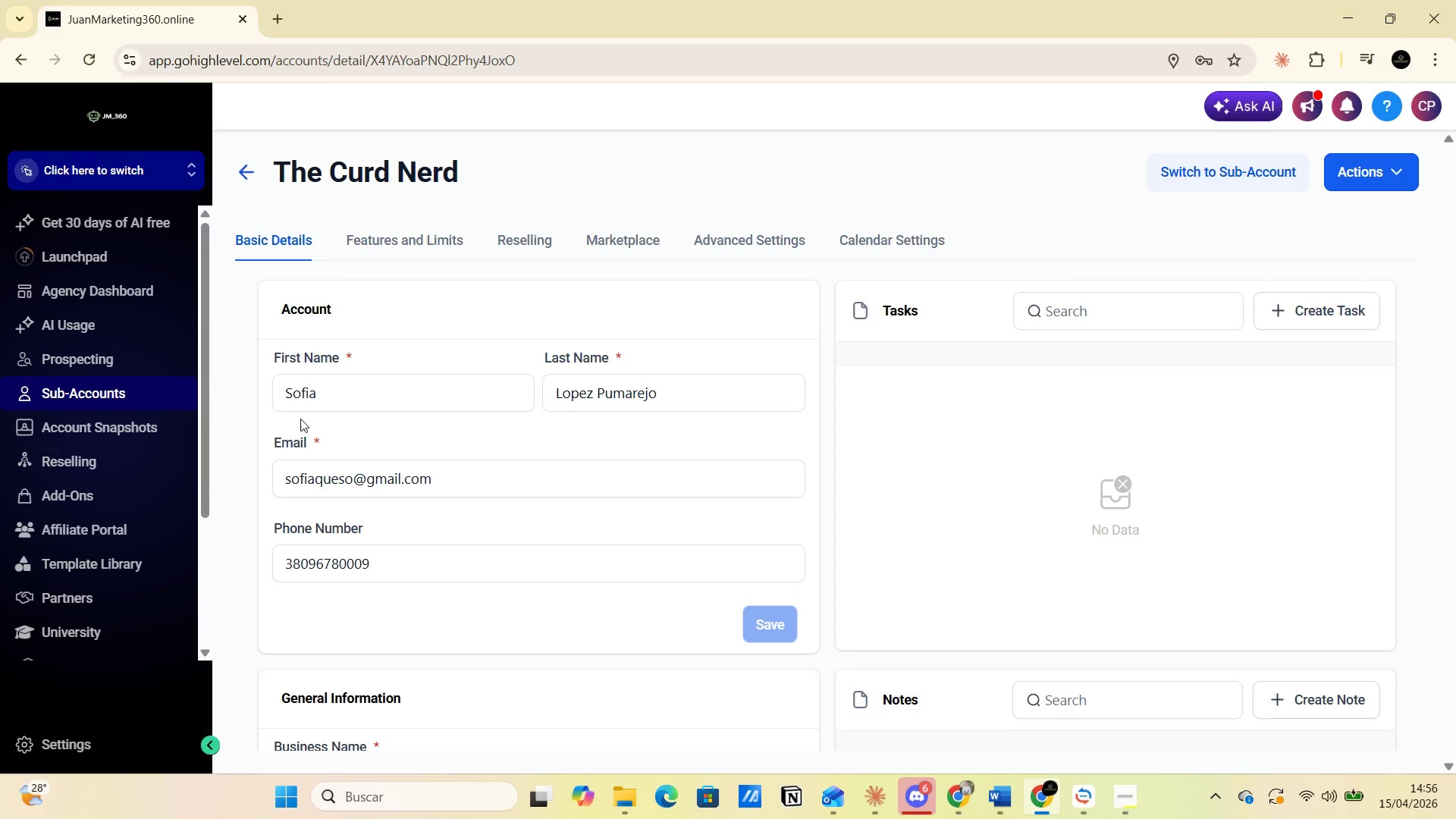 
wait(11.17)
 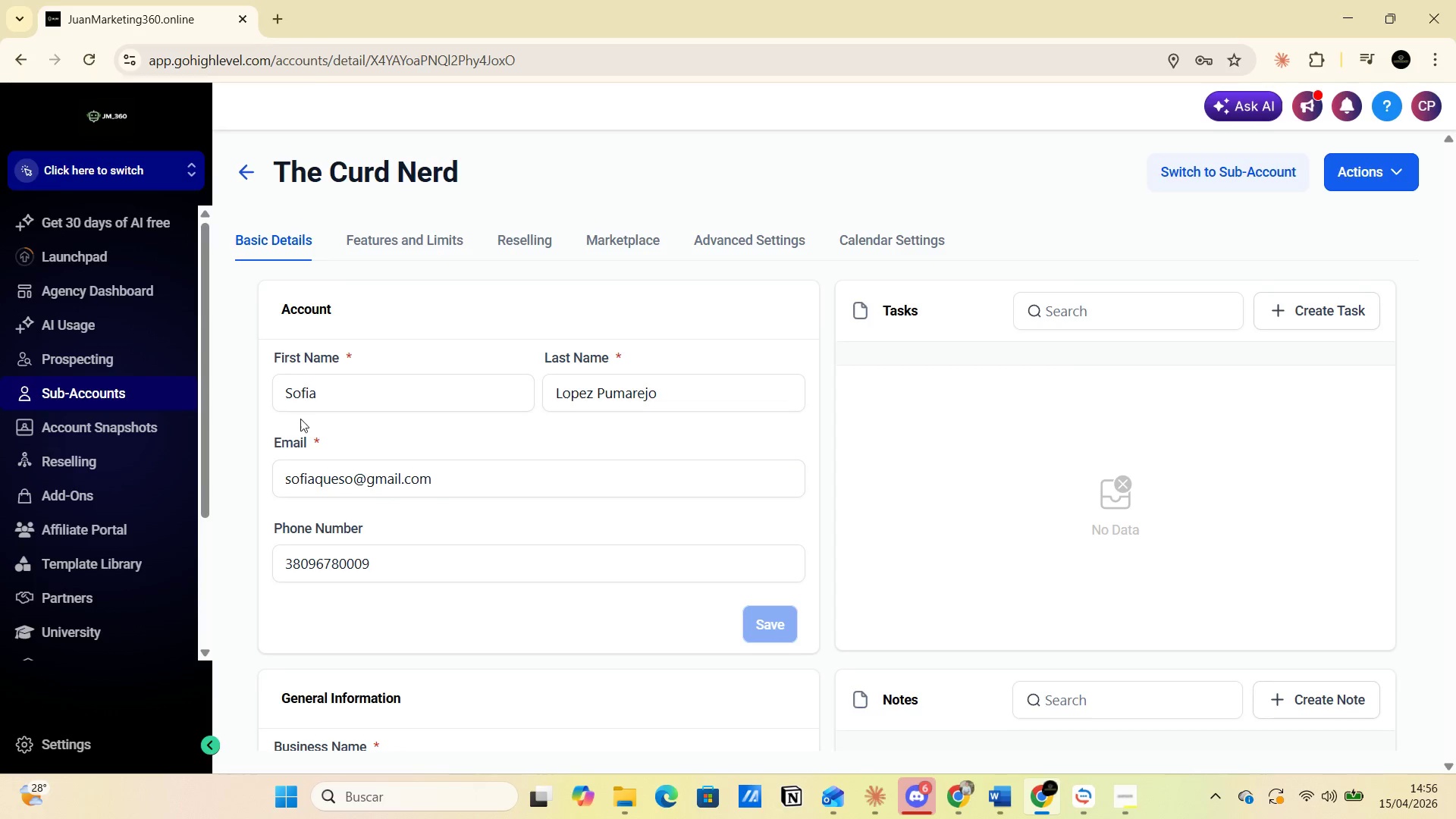 
left_click_drag(start_coordinate=[290, 483], to_coordinate=[475, 482])
 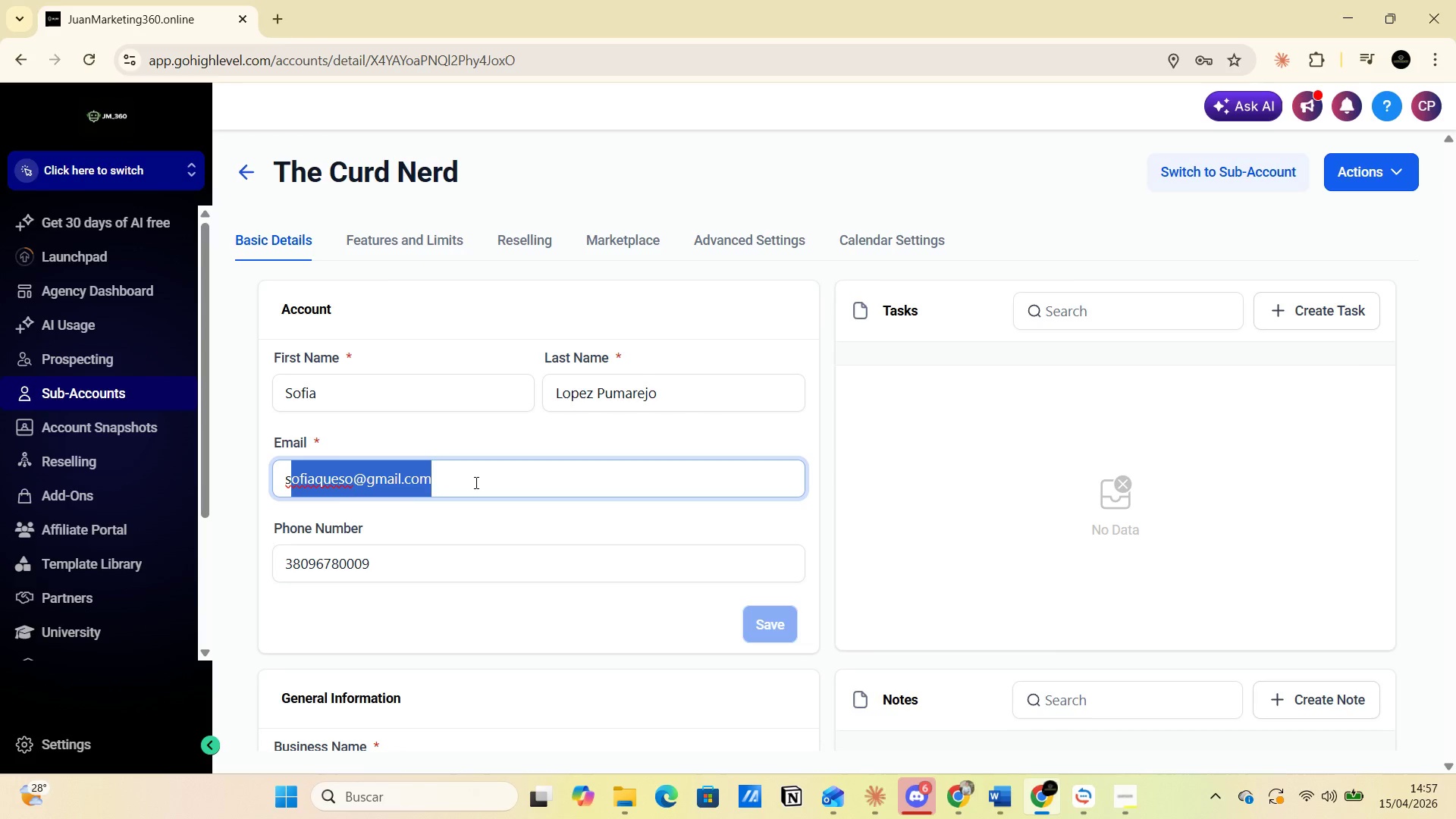 
left_click([475, 482])
 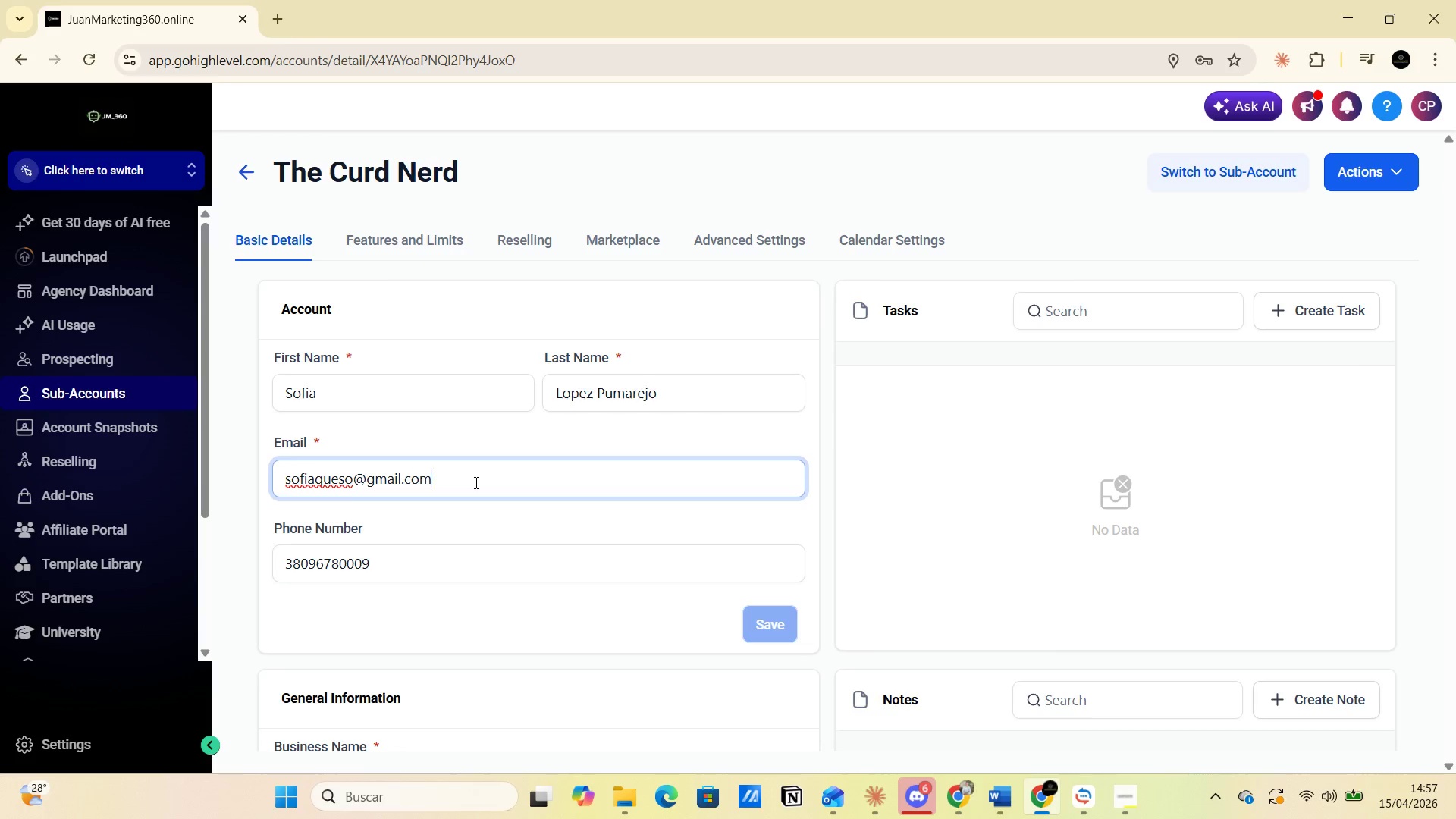 
scroll: coordinate [475, 485], scroll_direction: down, amount: 1.0
 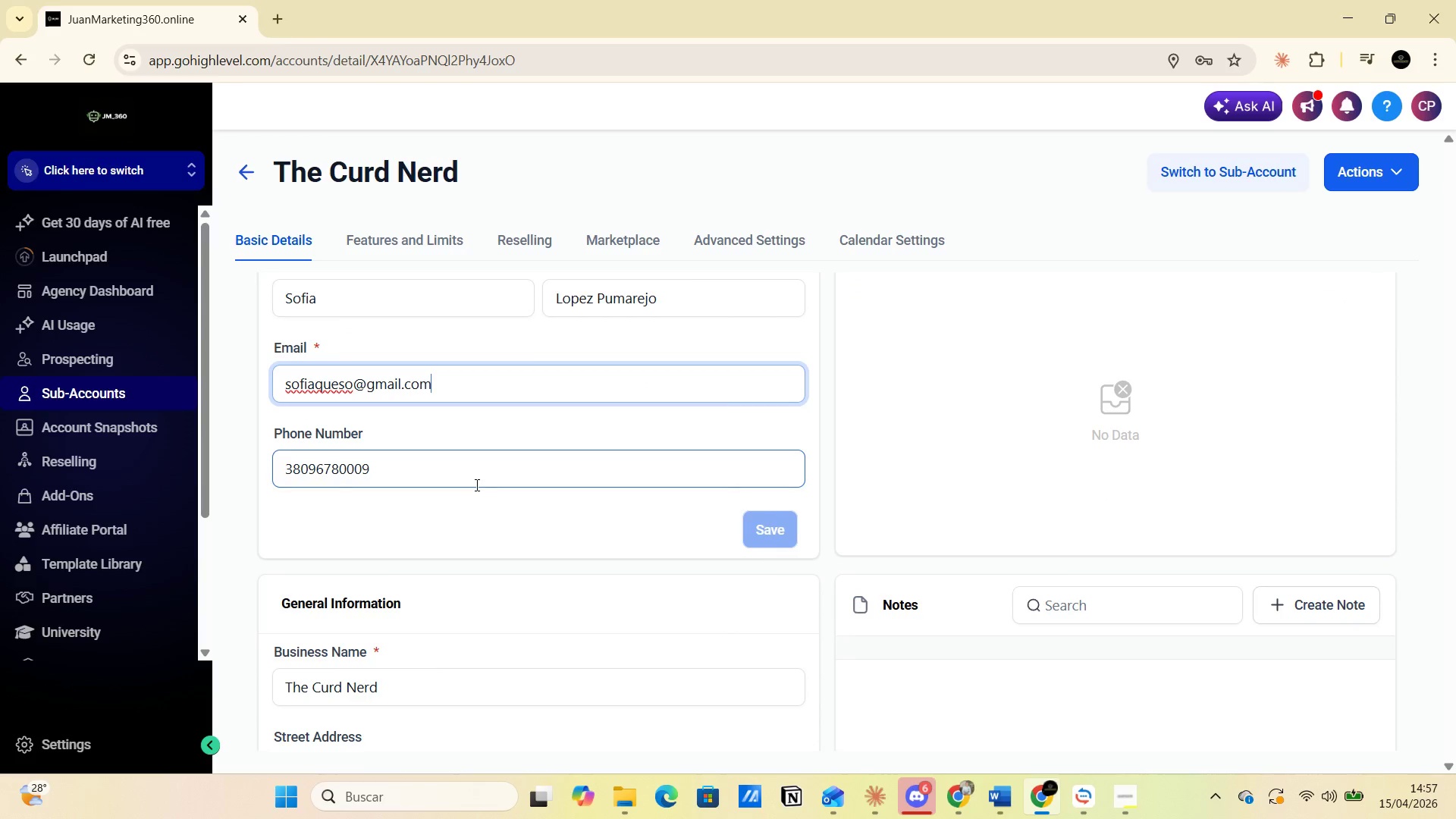 
scroll: coordinate [475, 485], scroll_direction: up, amount: 2.0
 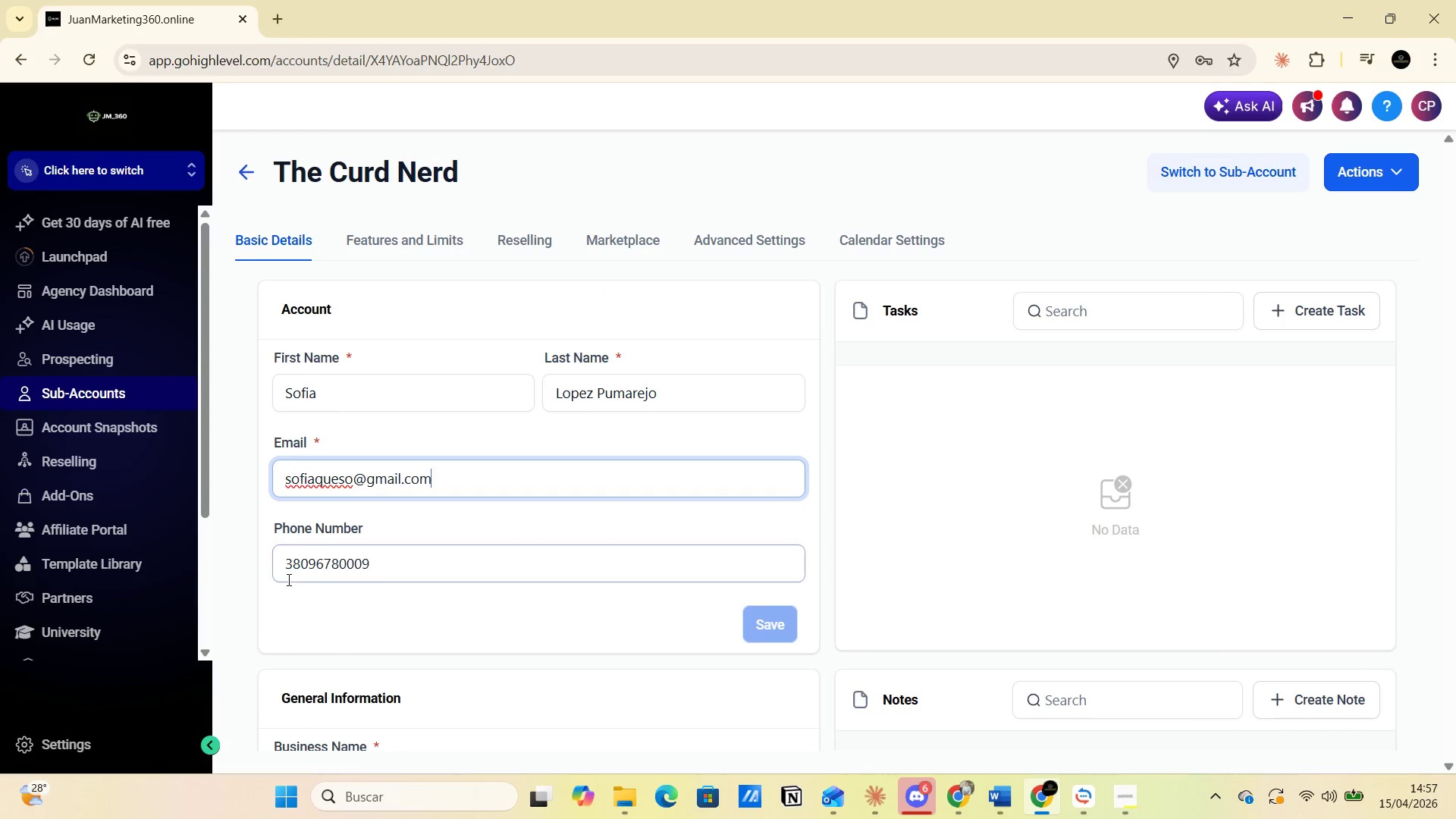 
left_click_drag(start_coordinate=[286, 576], to_coordinate=[438, 572])
 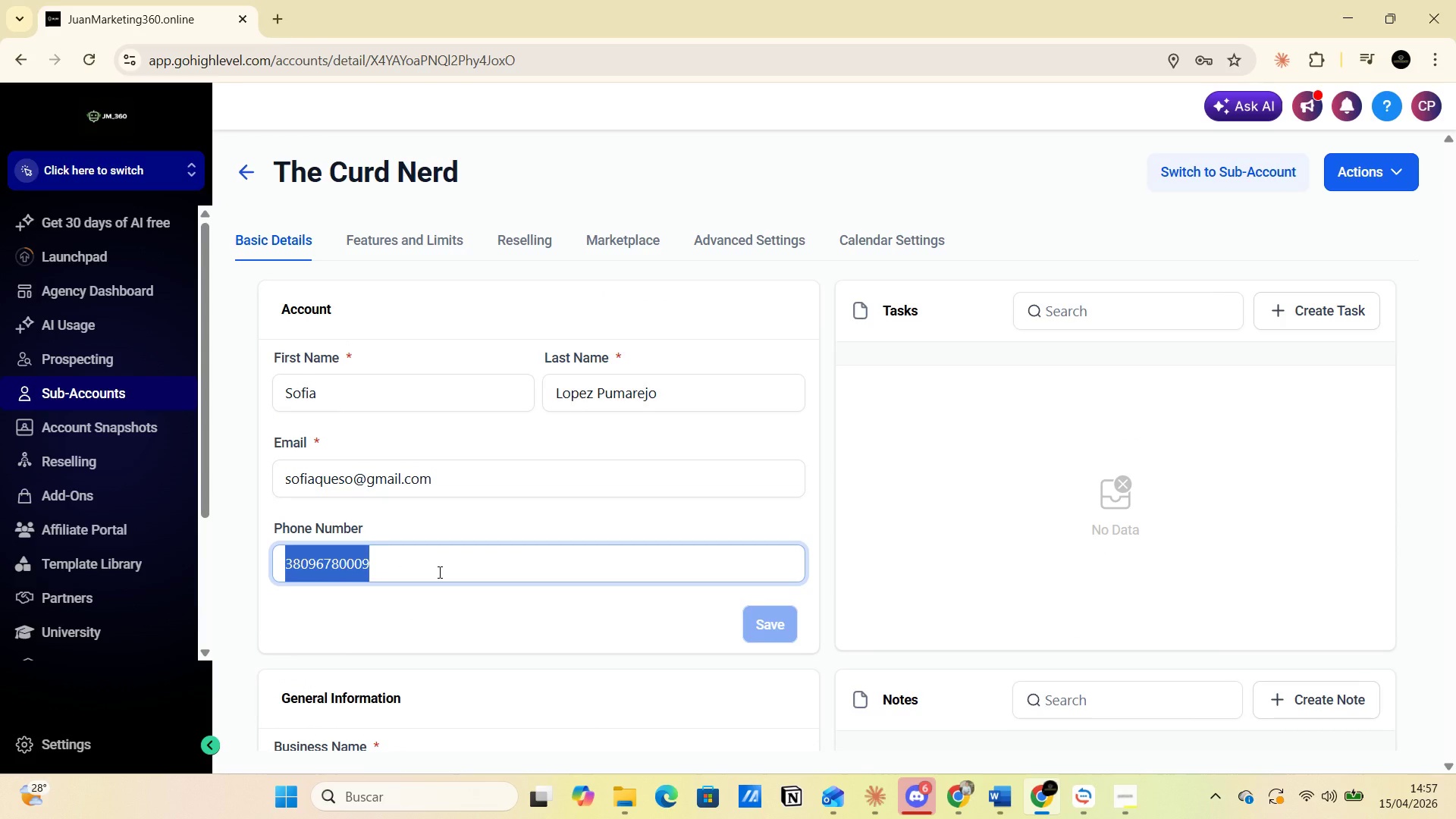 
left_click([438, 572])
 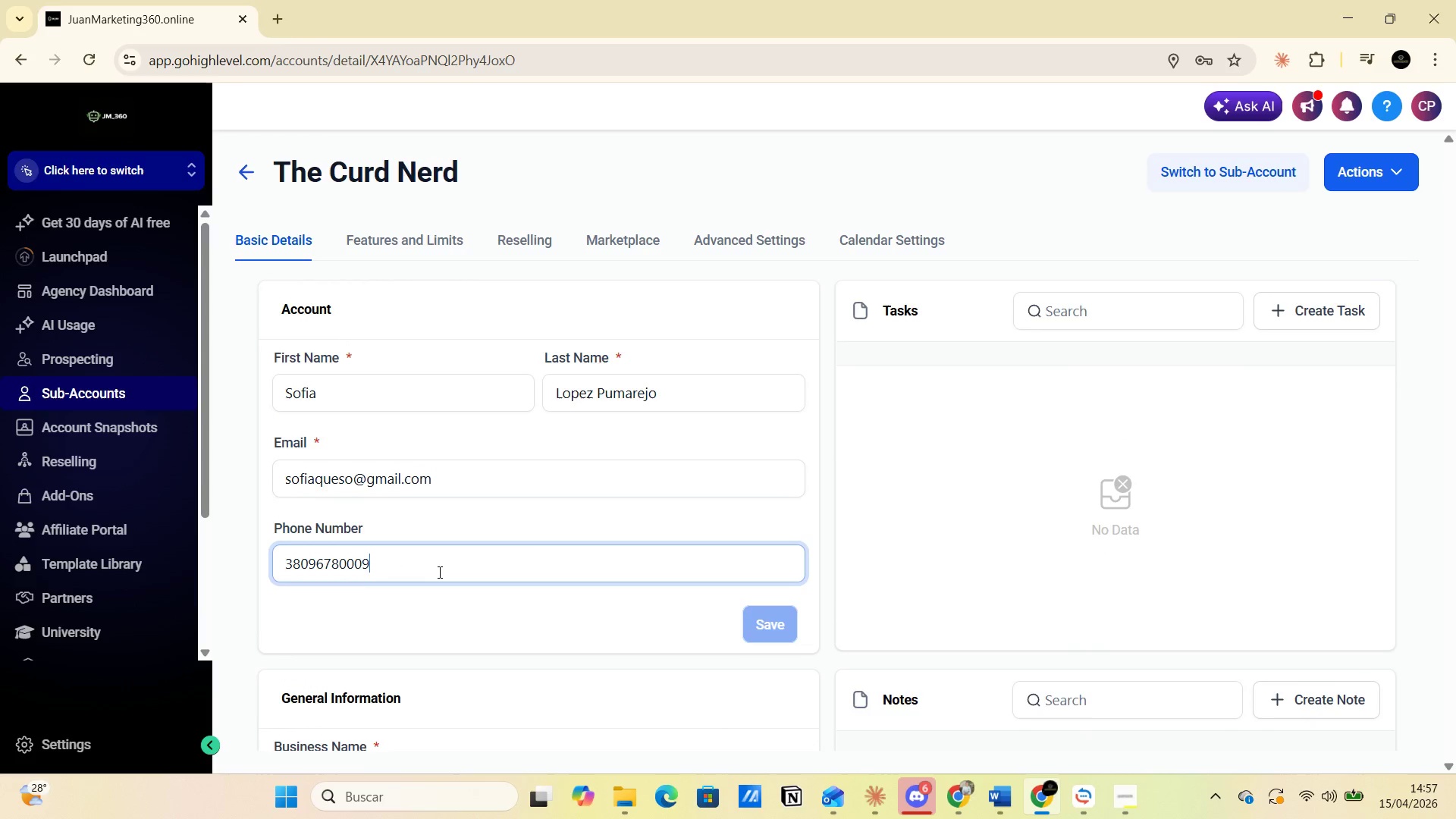 
scroll: coordinate [505, 523], scroll_direction: down, amount: 8.0
 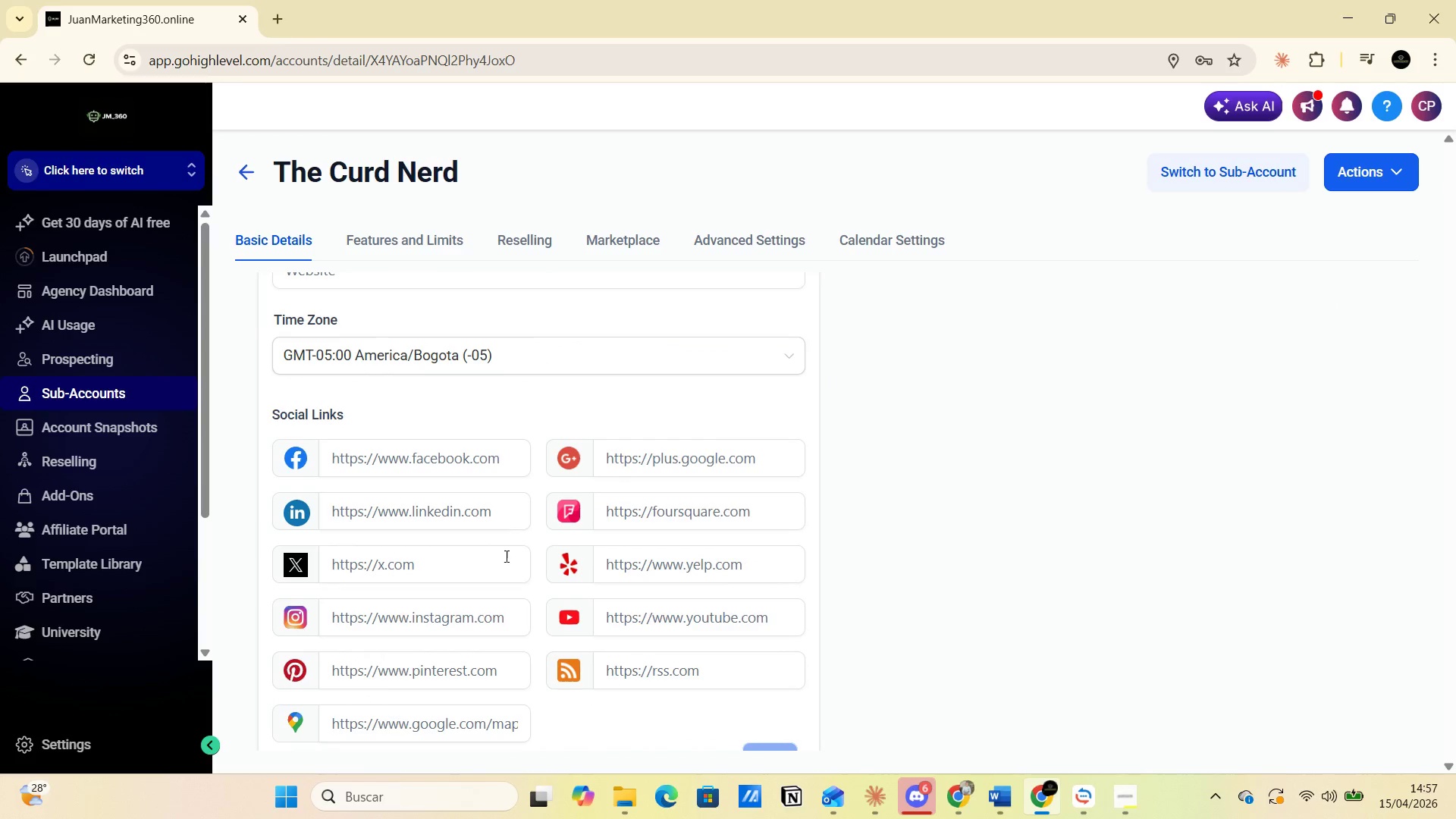 
scroll: coordinate [522, 571], scroll_direction: up, amount: 12.0
 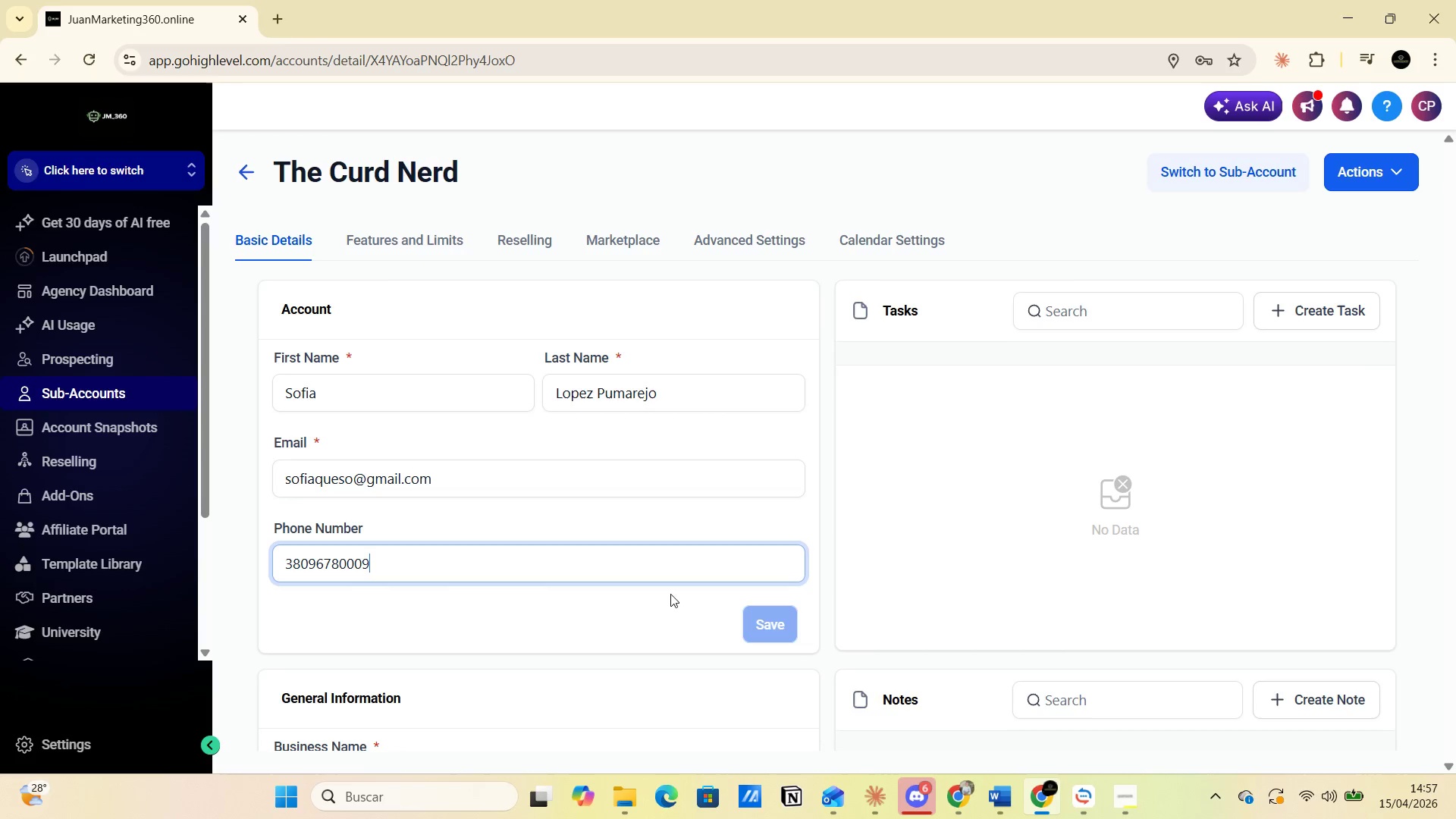 
mouse_move([647, 542])
 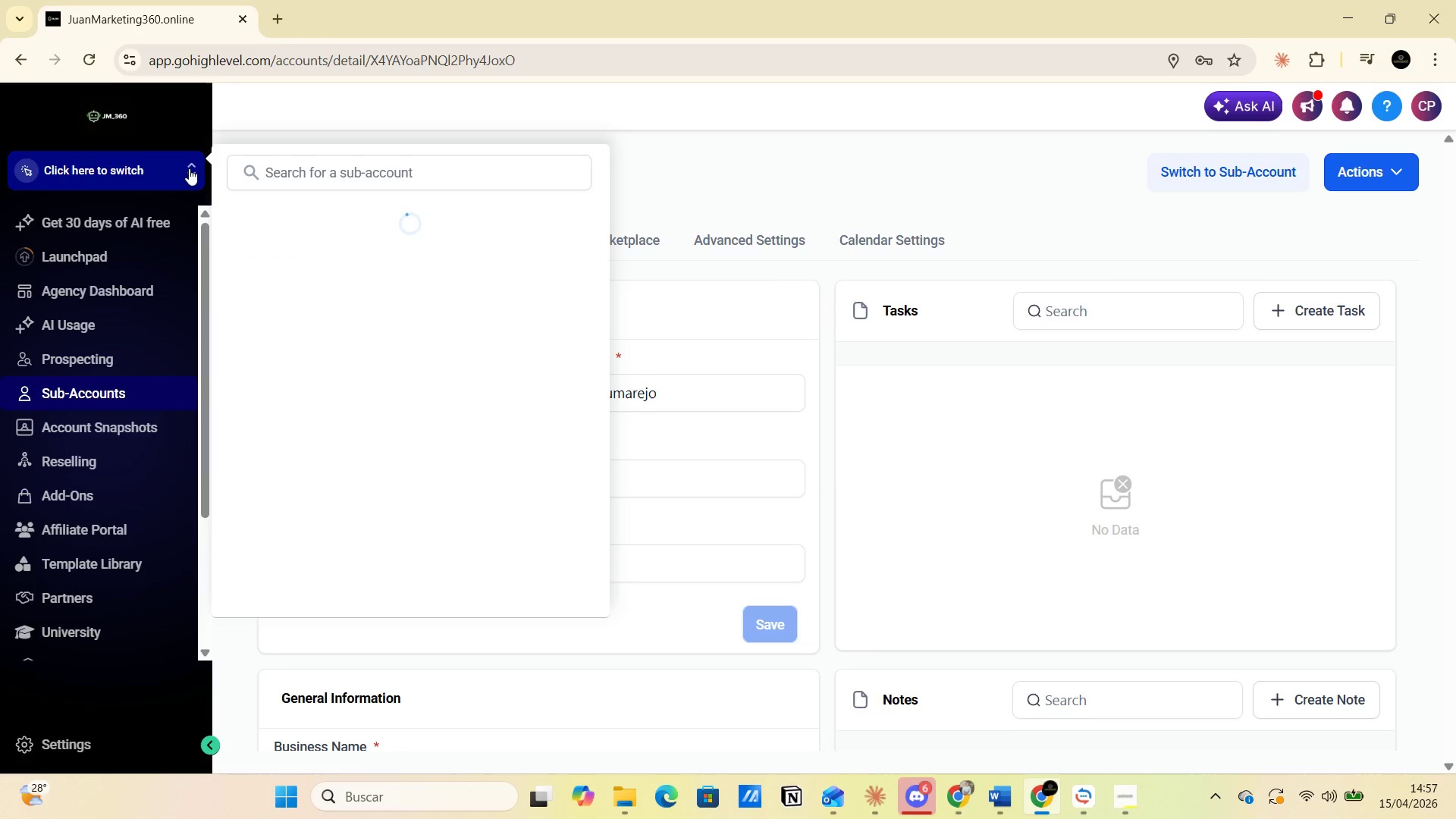 
wait(15.18)
 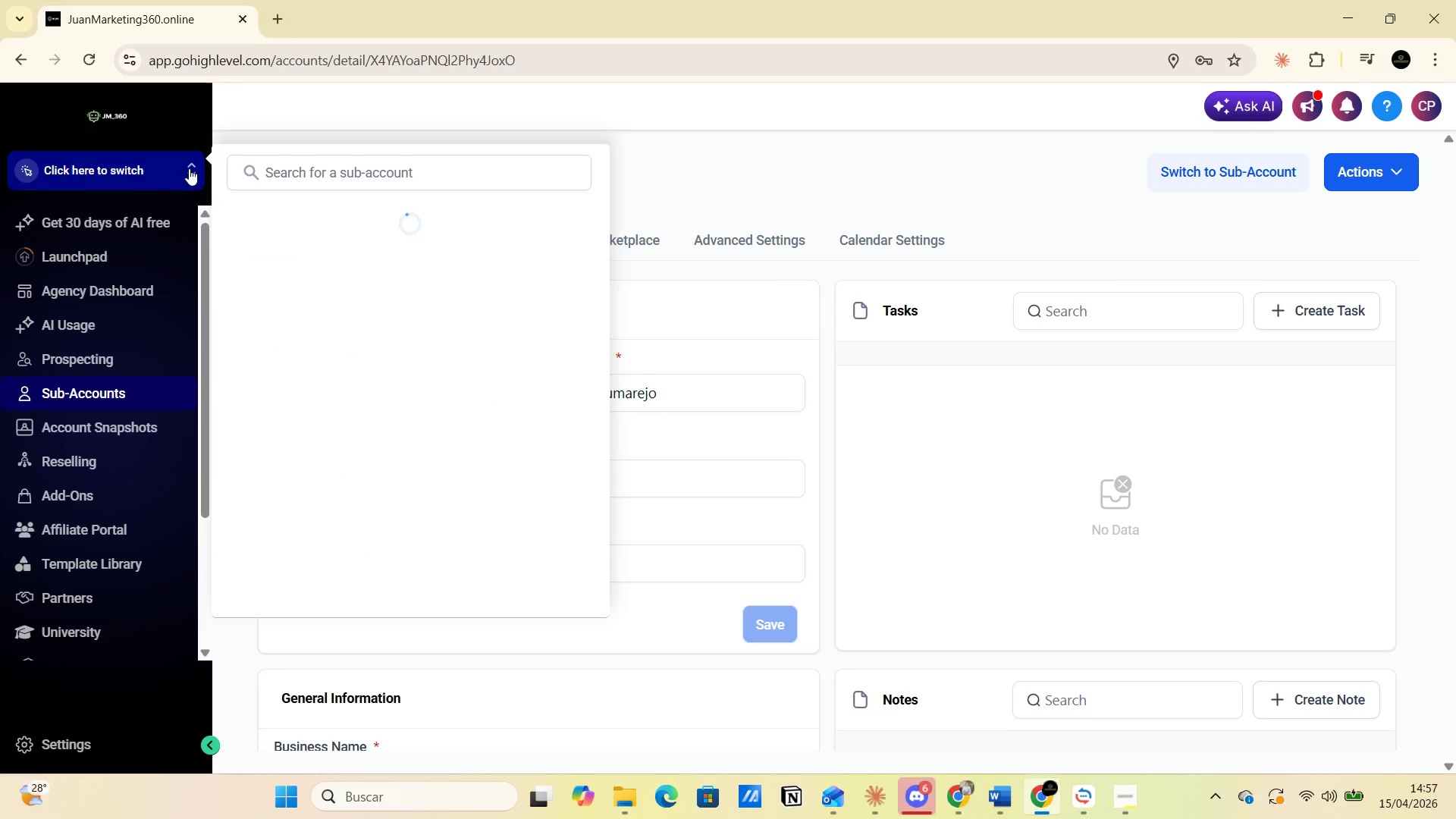 
left_click([313, 466])
 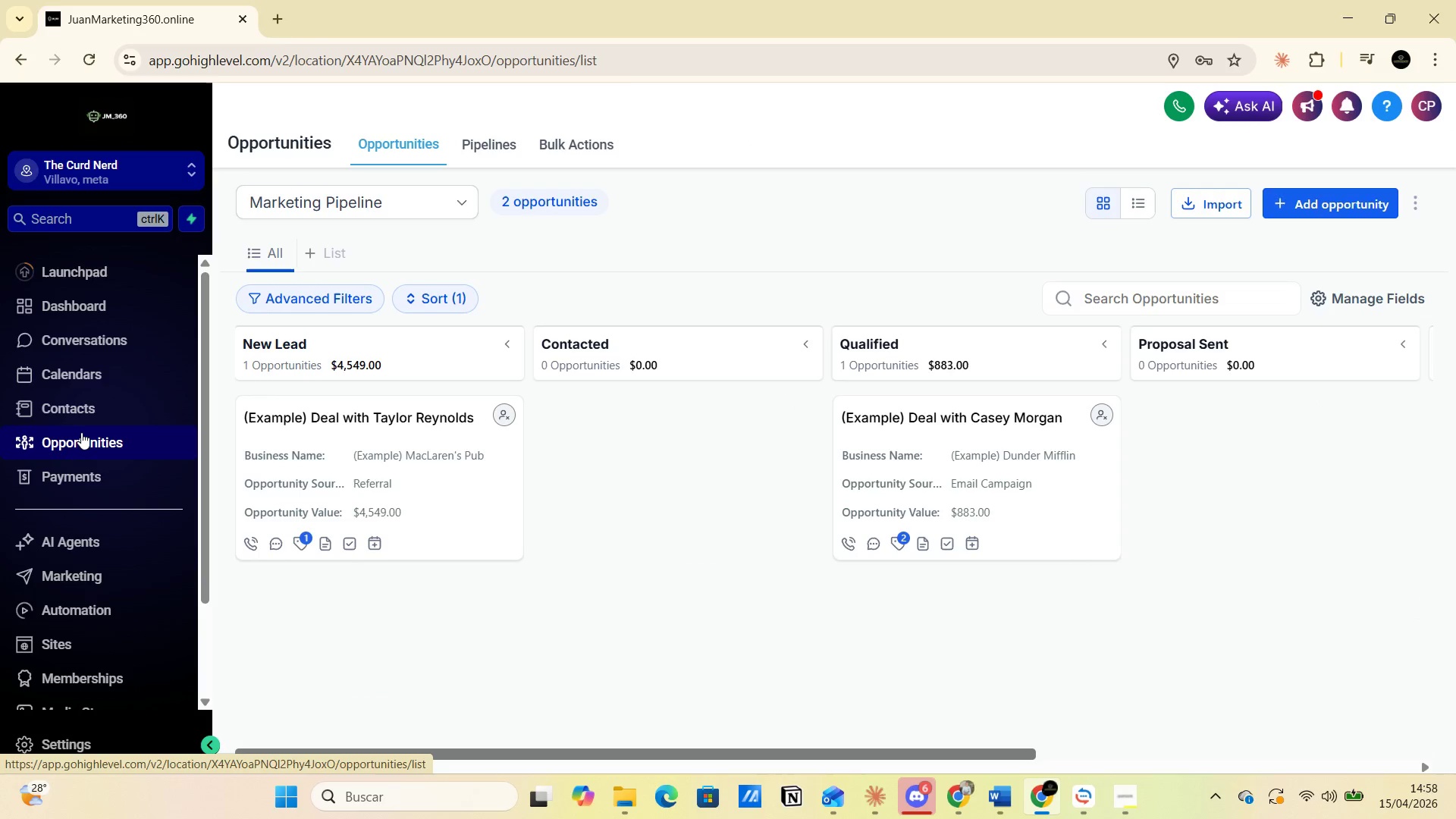 
wait(35.22)
 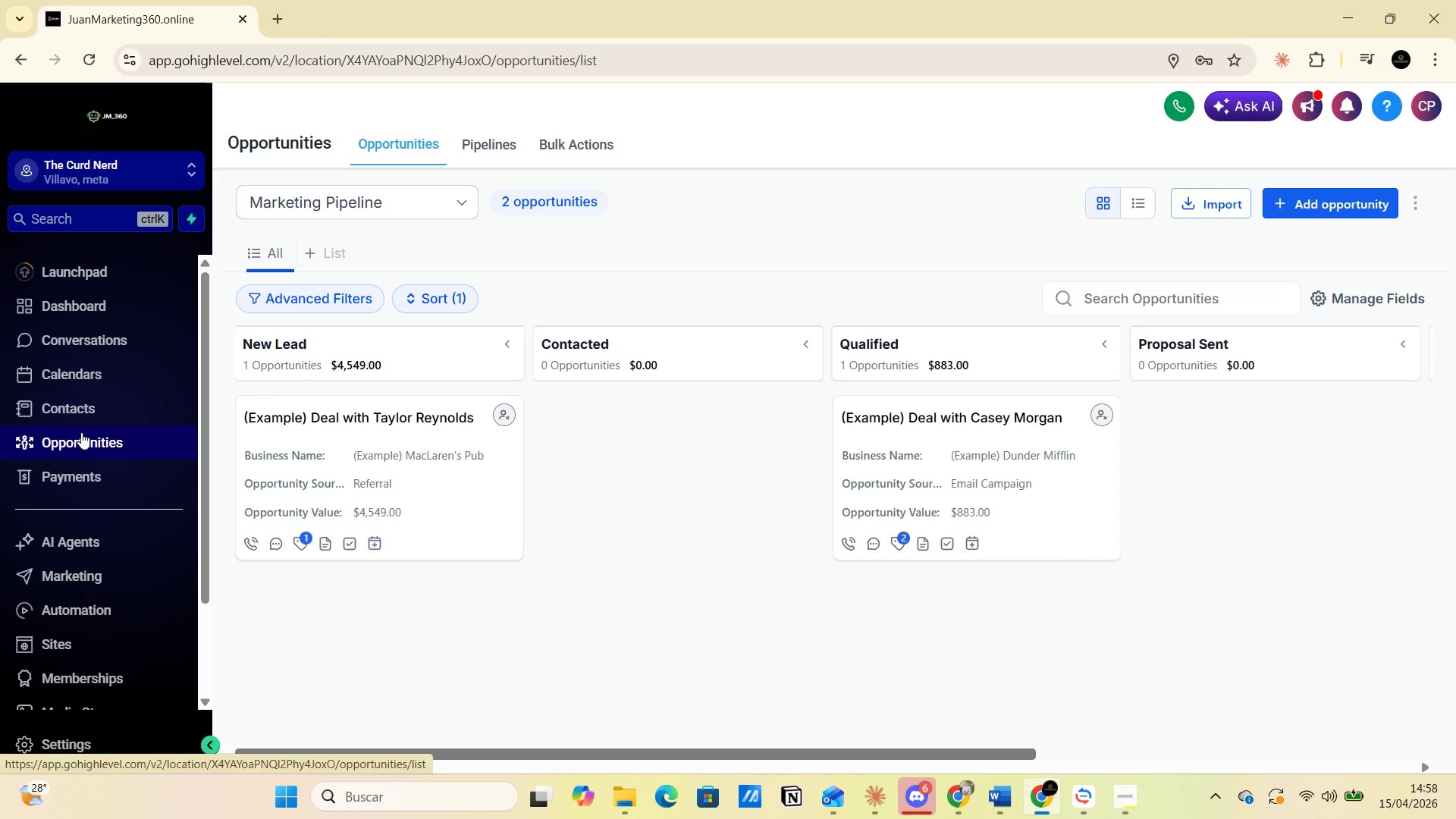 
mouse_move([1307, 214])
 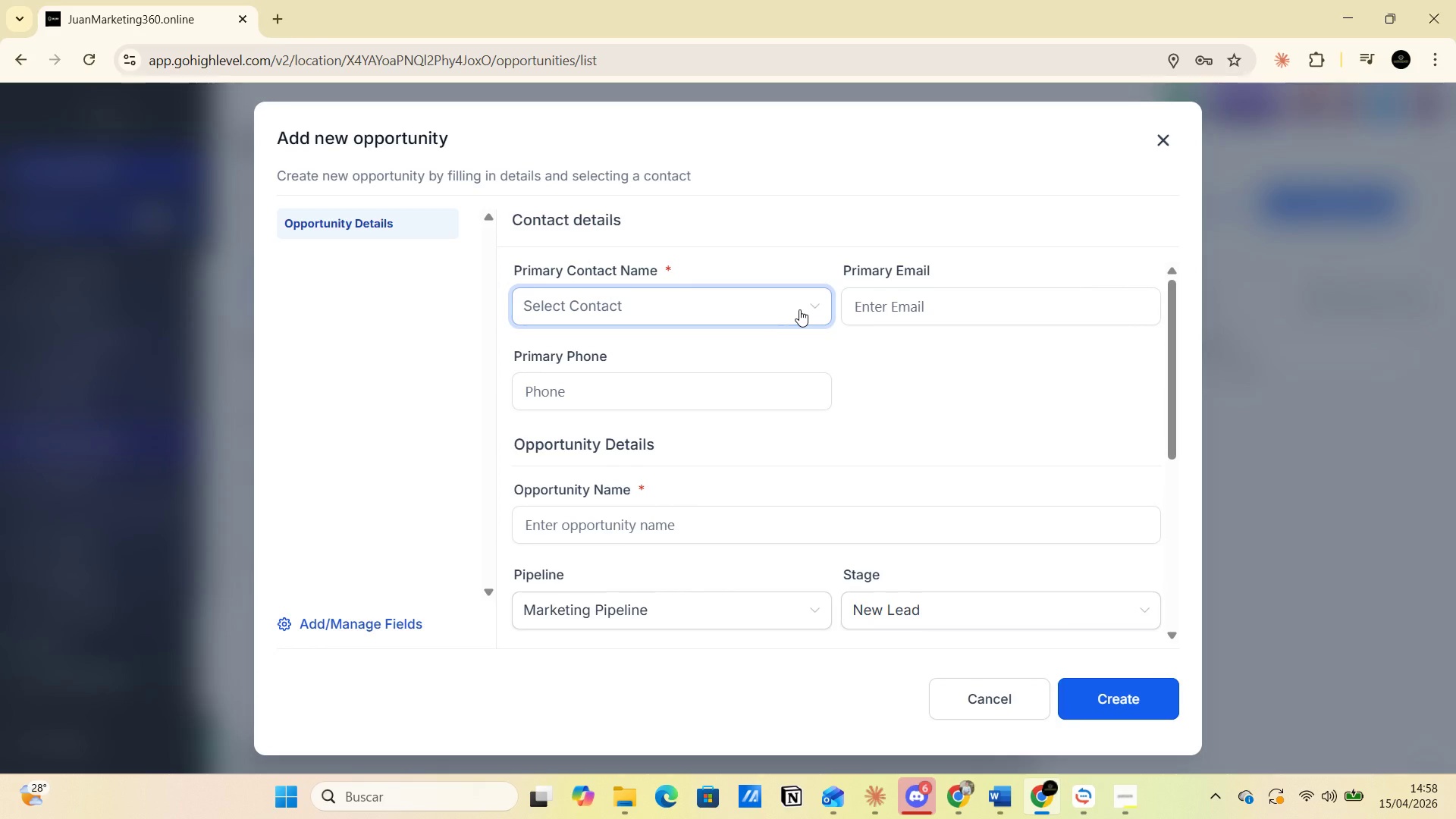 
left_click([799, 309])
 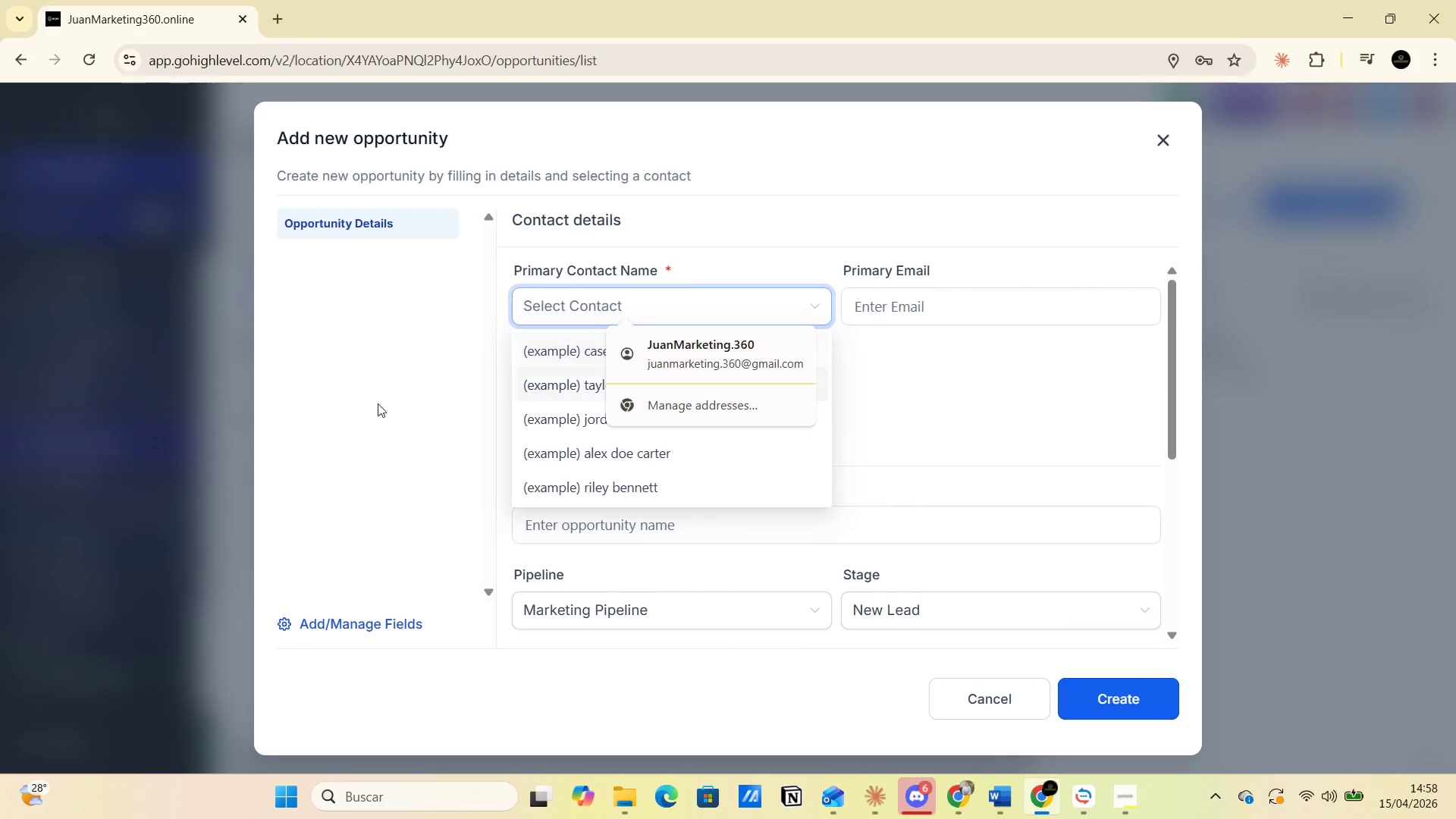 
left_click([397, 381])
 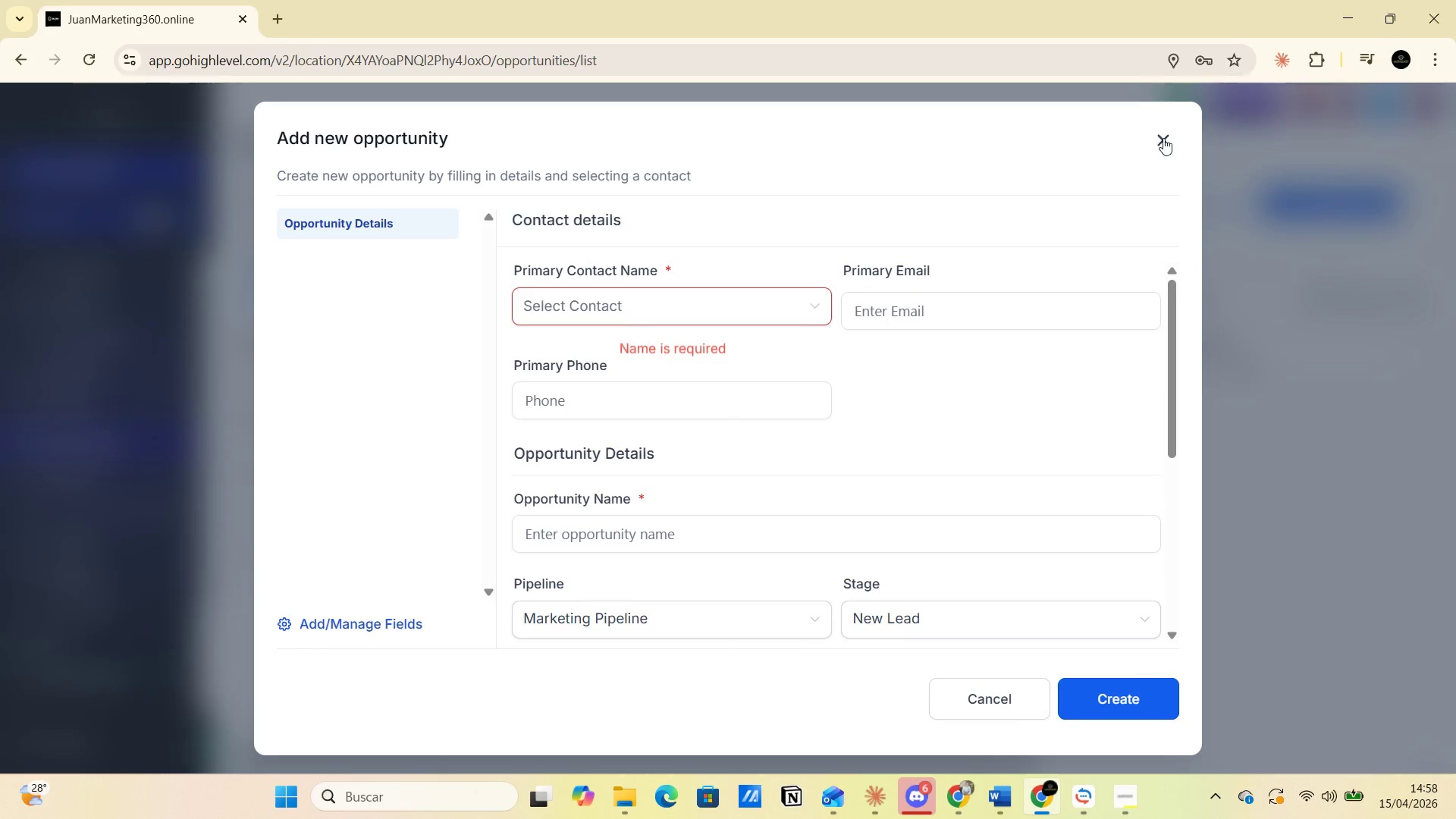 
left_click([1151, 135])
 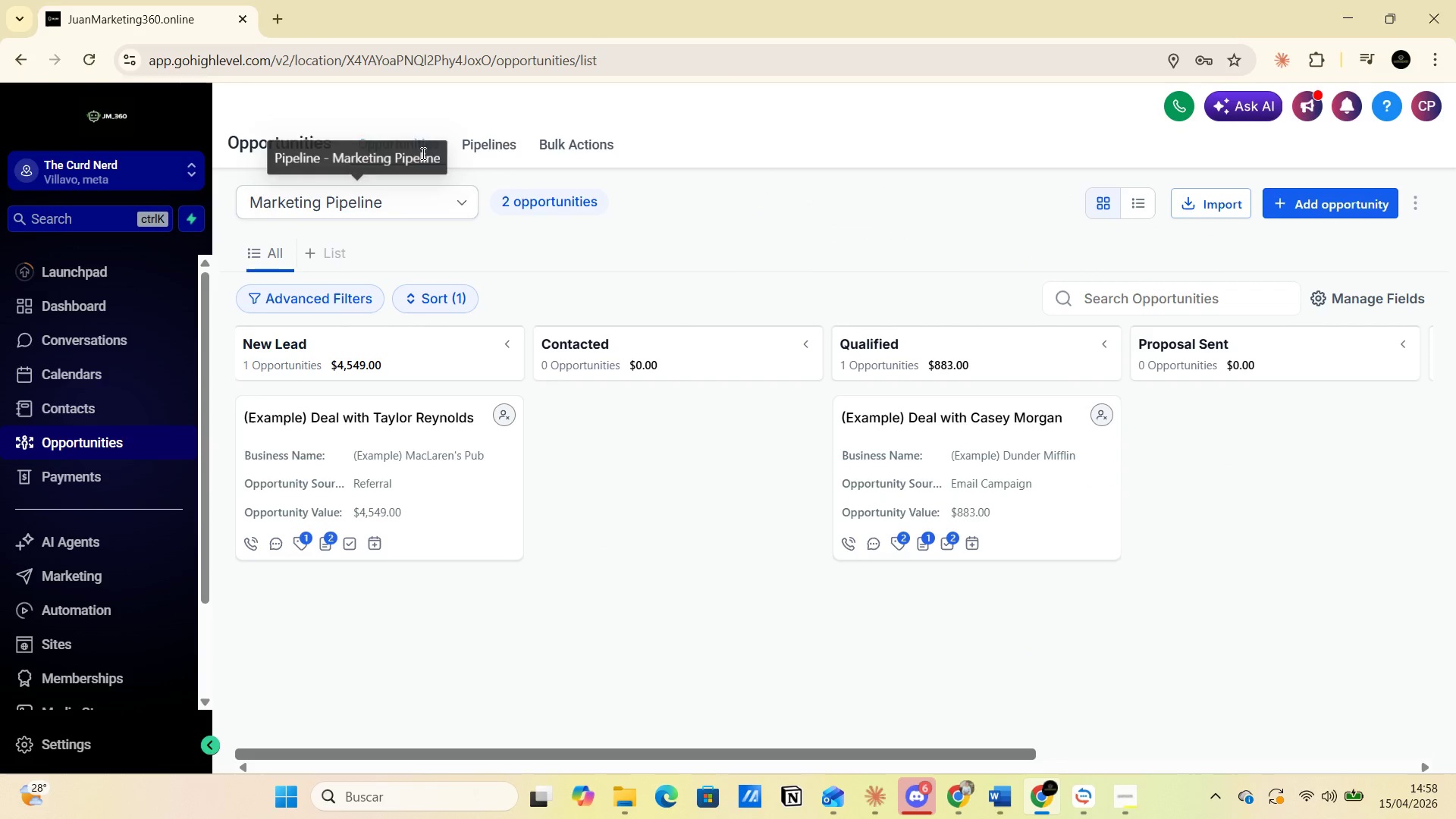 
left_click([482, 151])
 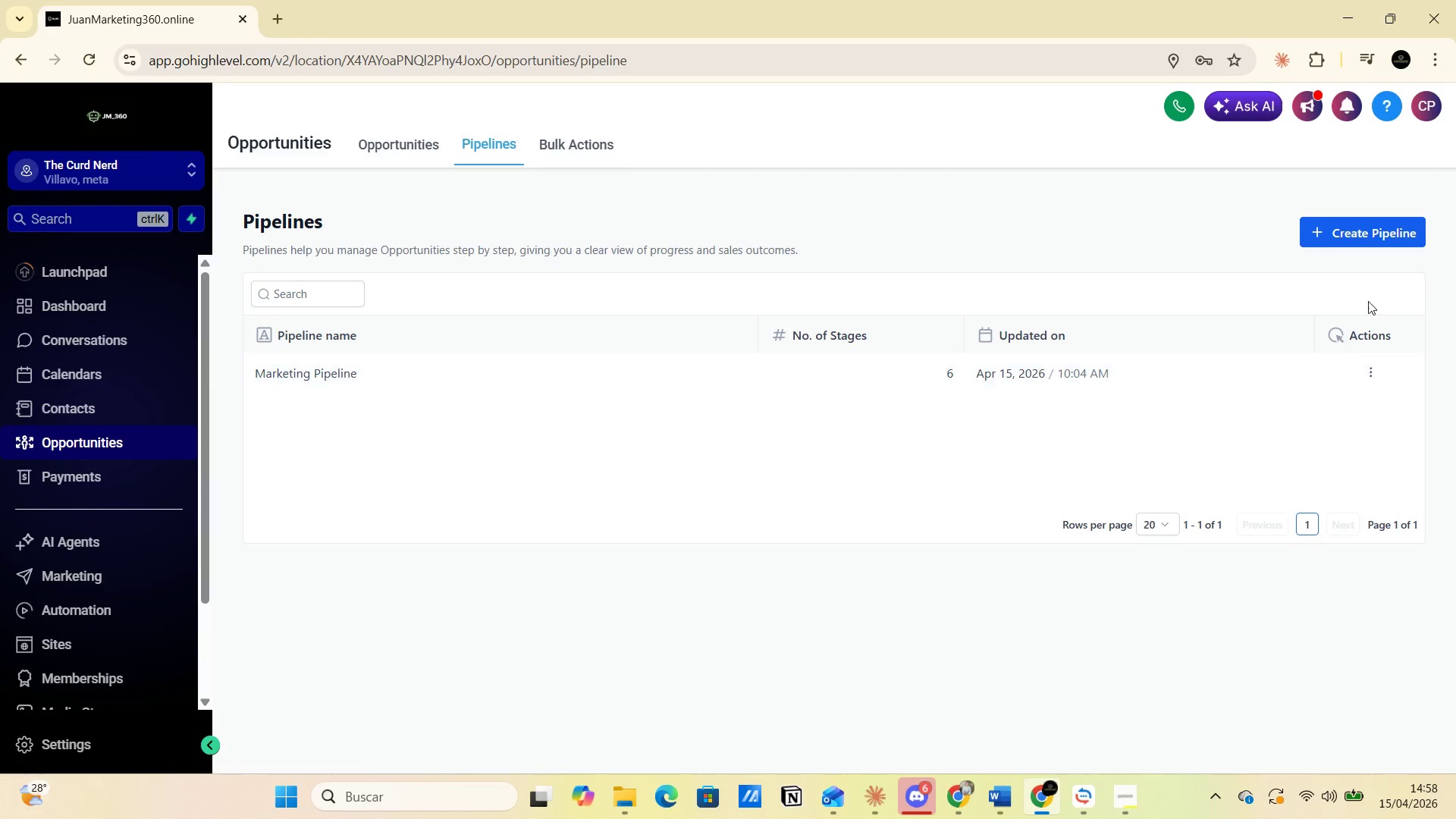 
left_click([1347, 238])
 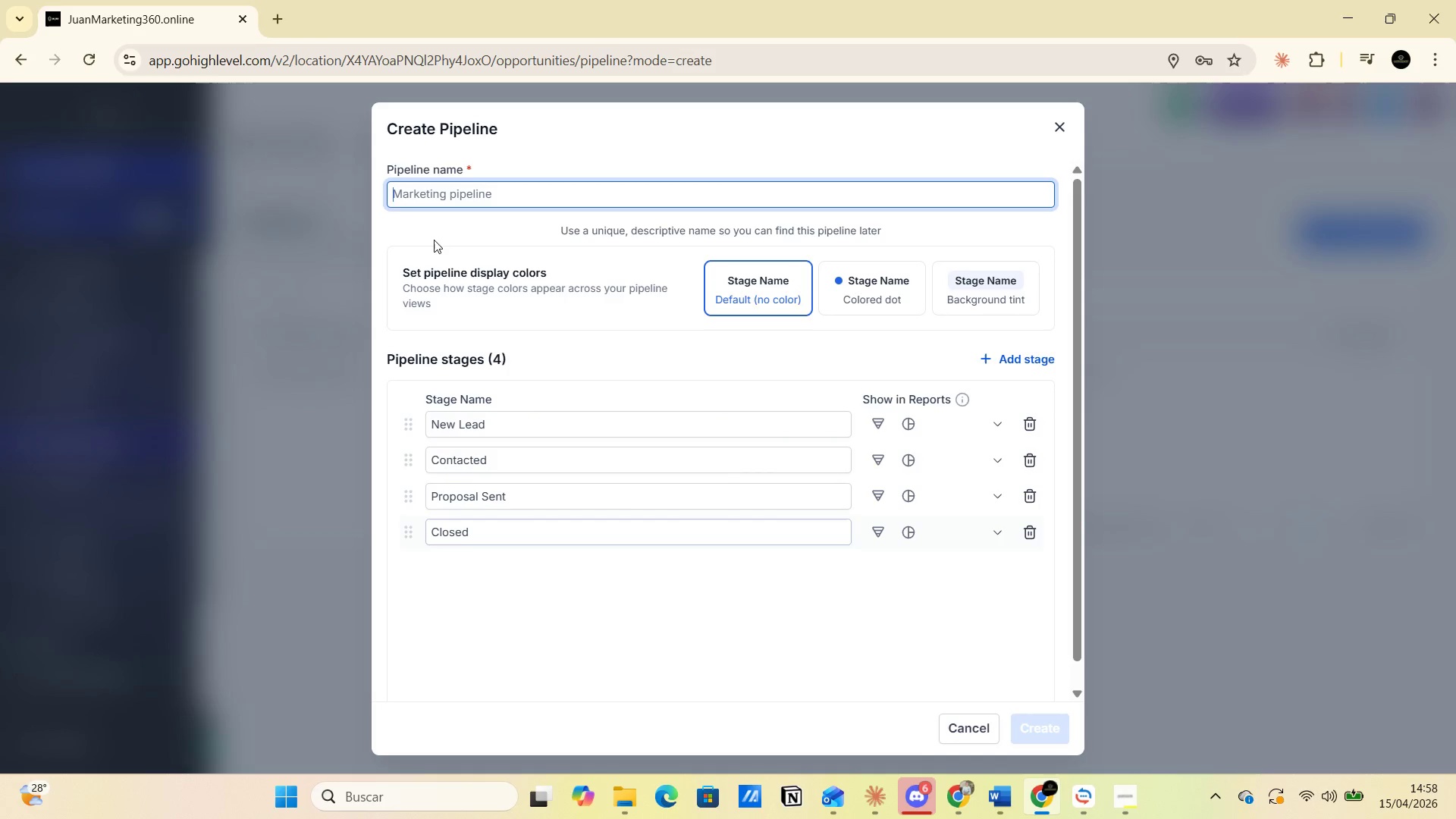 
left_click([408, 193])
 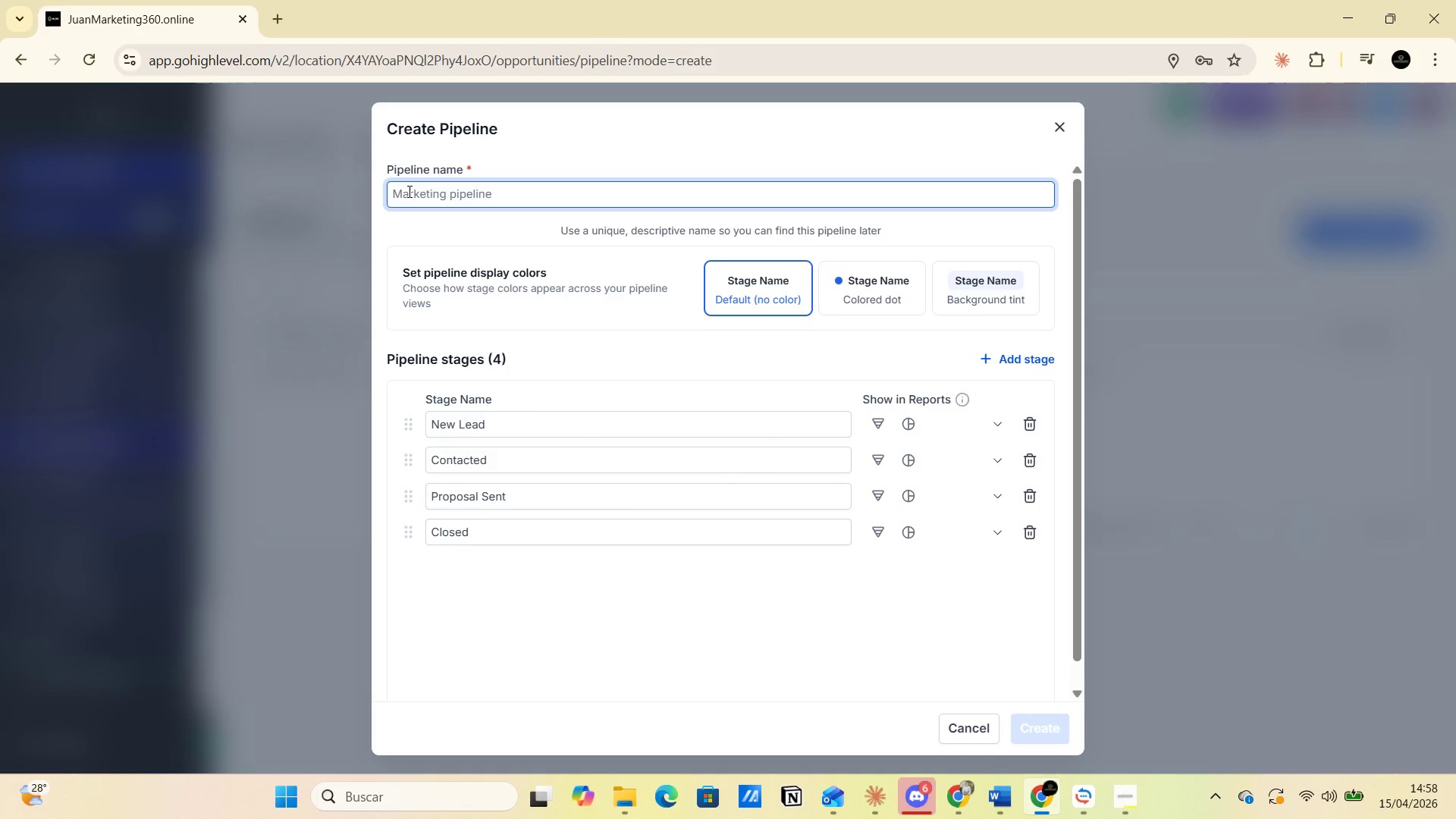 
wait(5.69)
 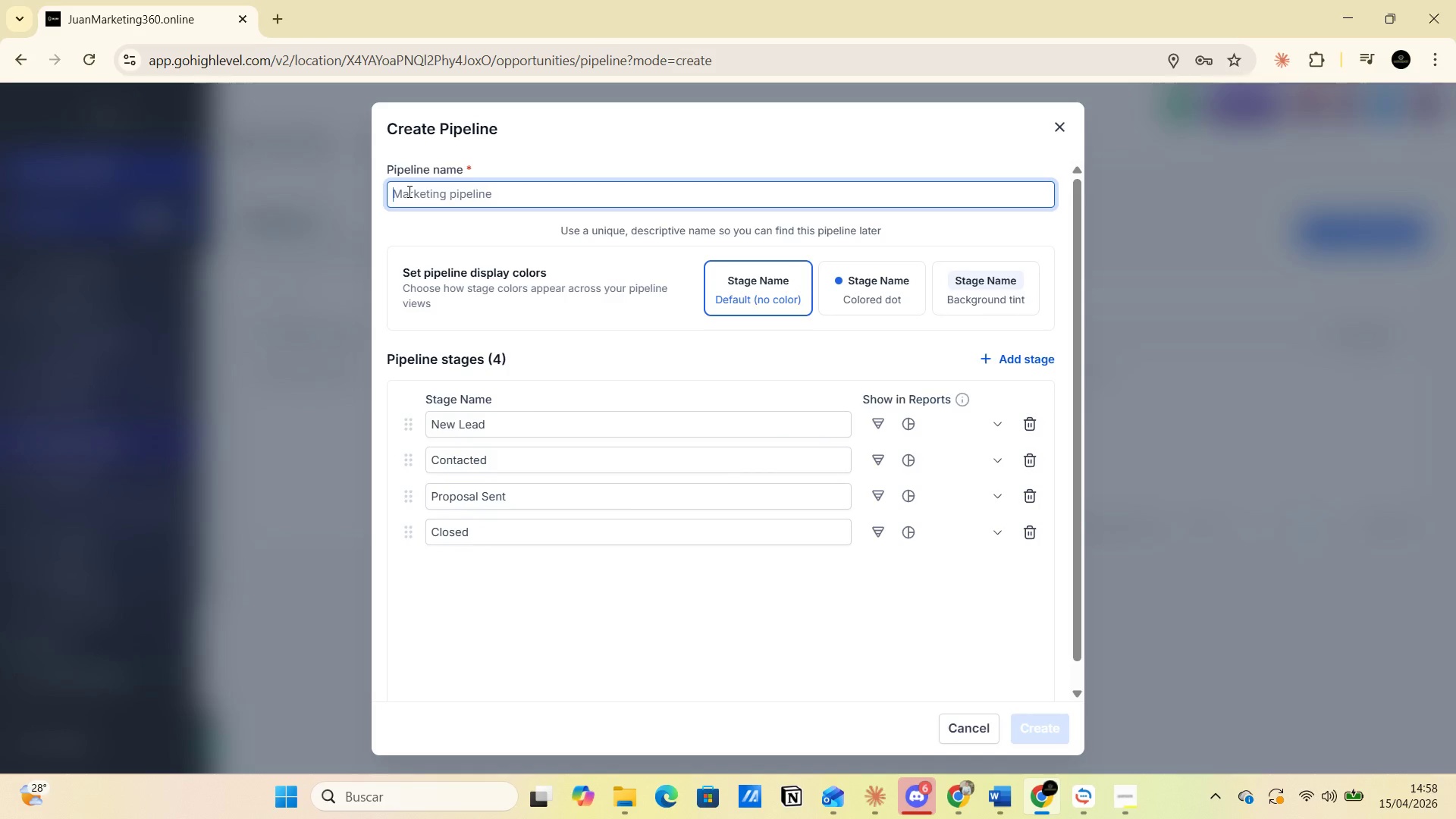 
type(Sheese club Enrollment )
 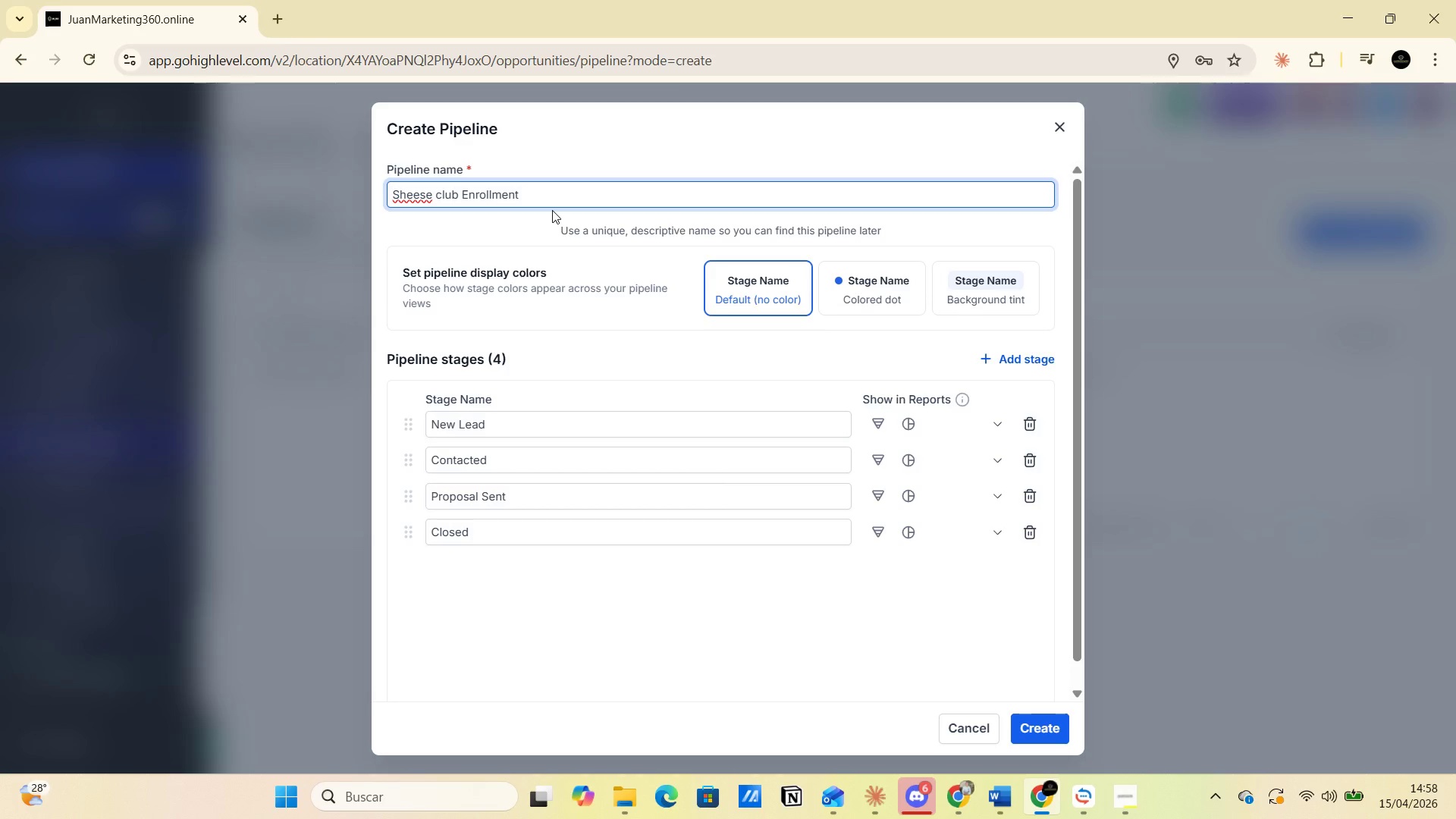 
wait(8.73)
 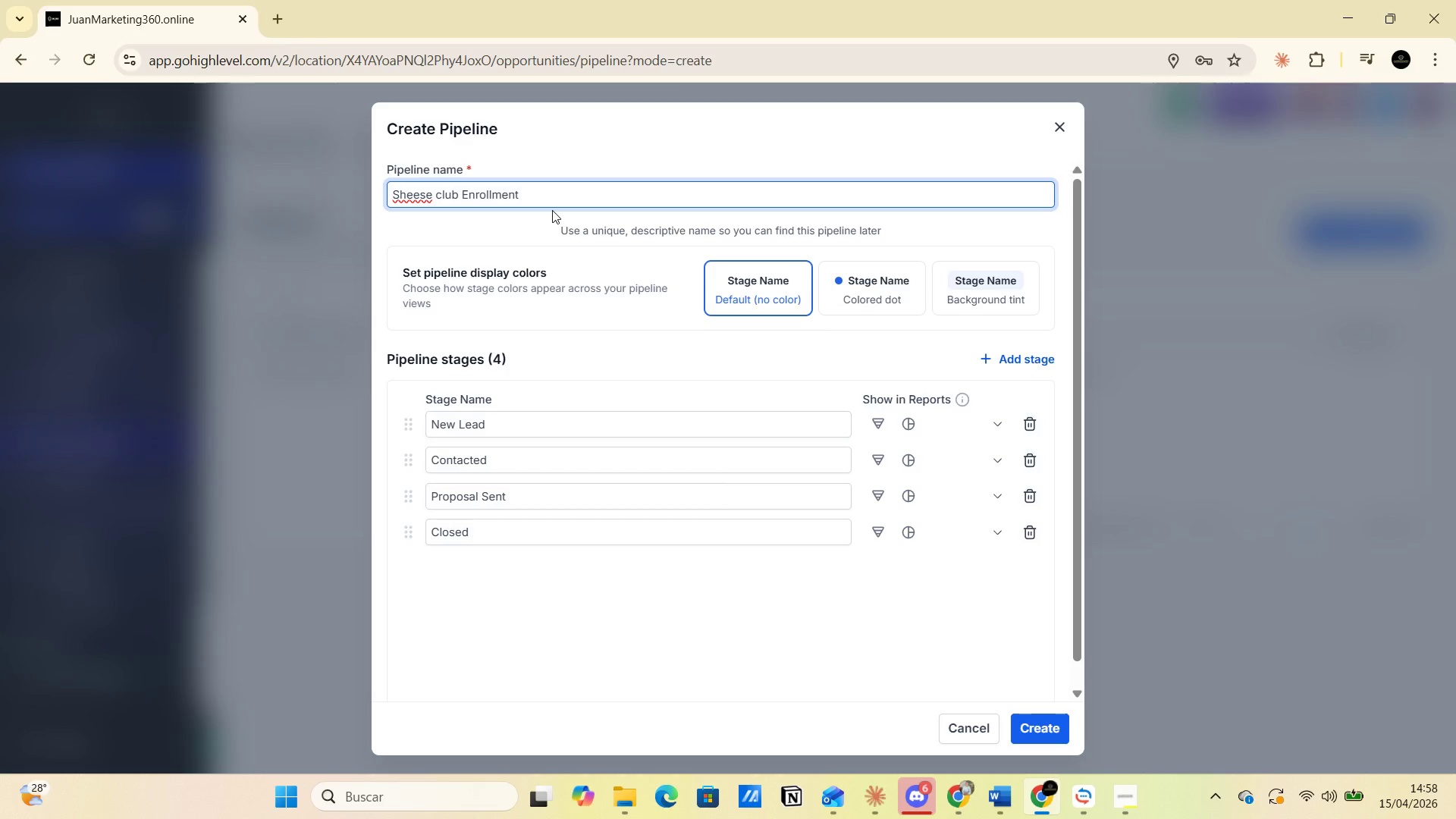 
left_click_drag(start_coordinate=[511, 428], to_coordinate=[418, 428])
 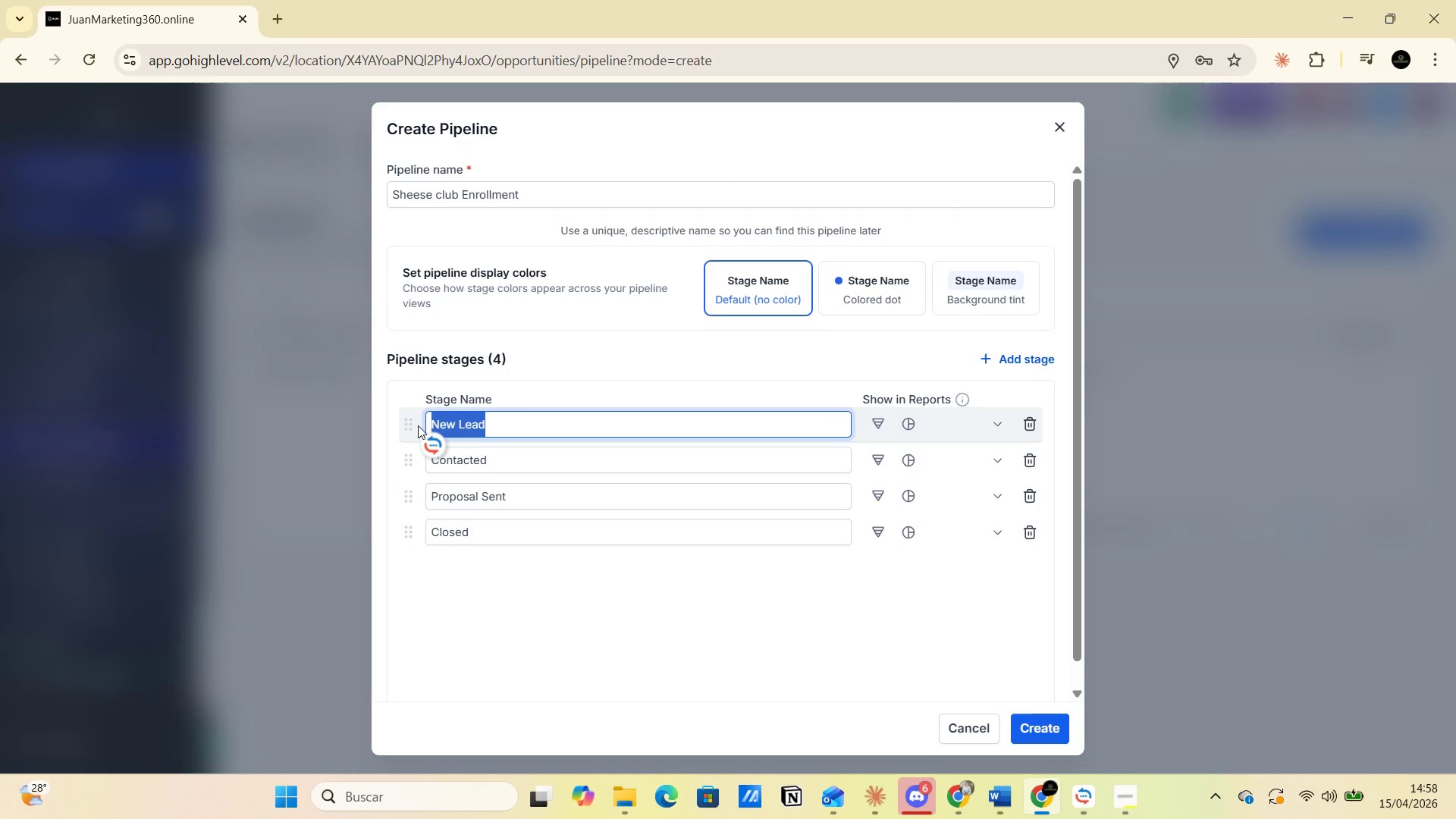 
wait(5.66)
 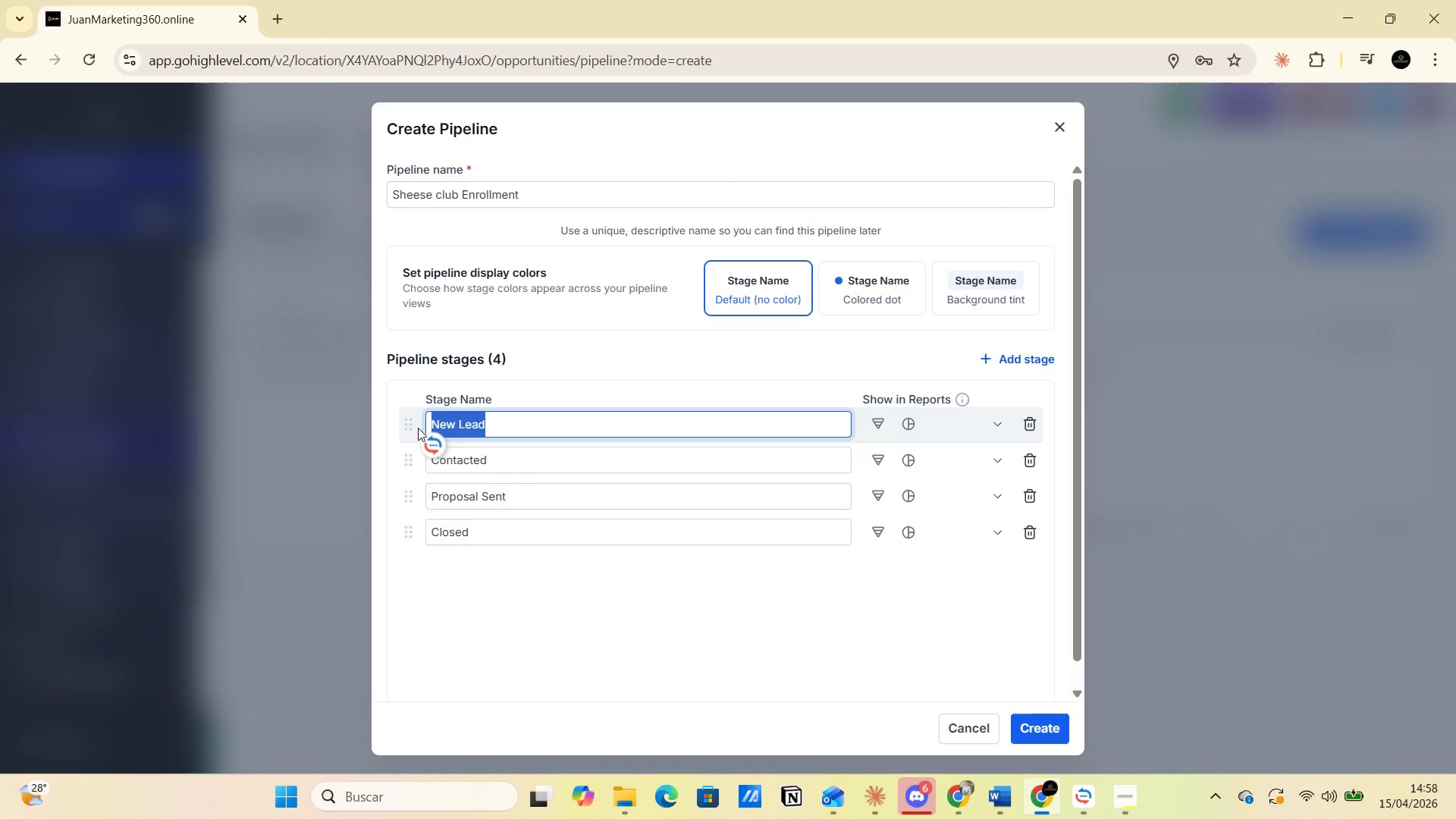 
left_click([538, 422])
 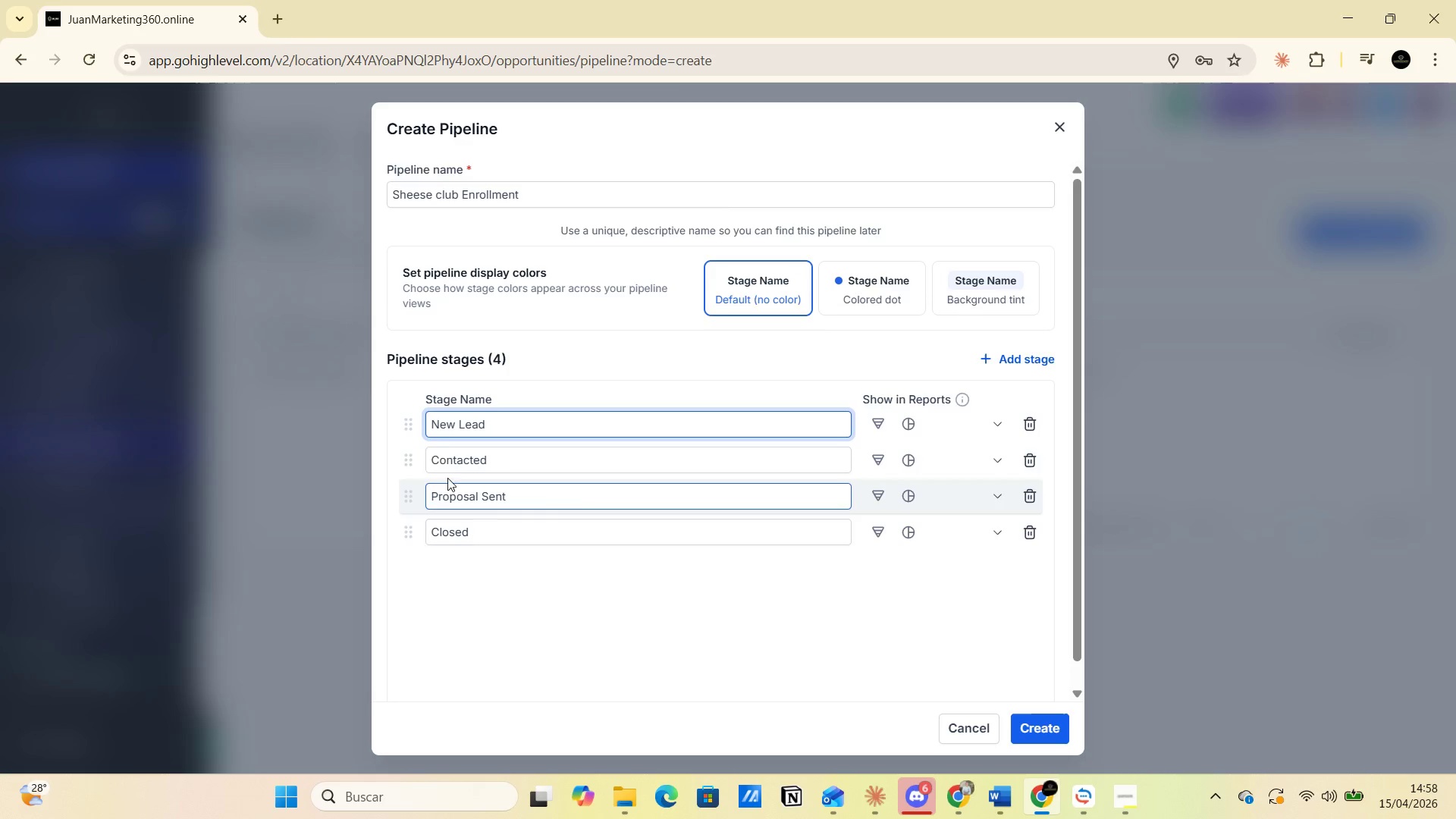 
left_click_drag(start_coordinate=[430, 458], to_coordinate=[529, 468])
 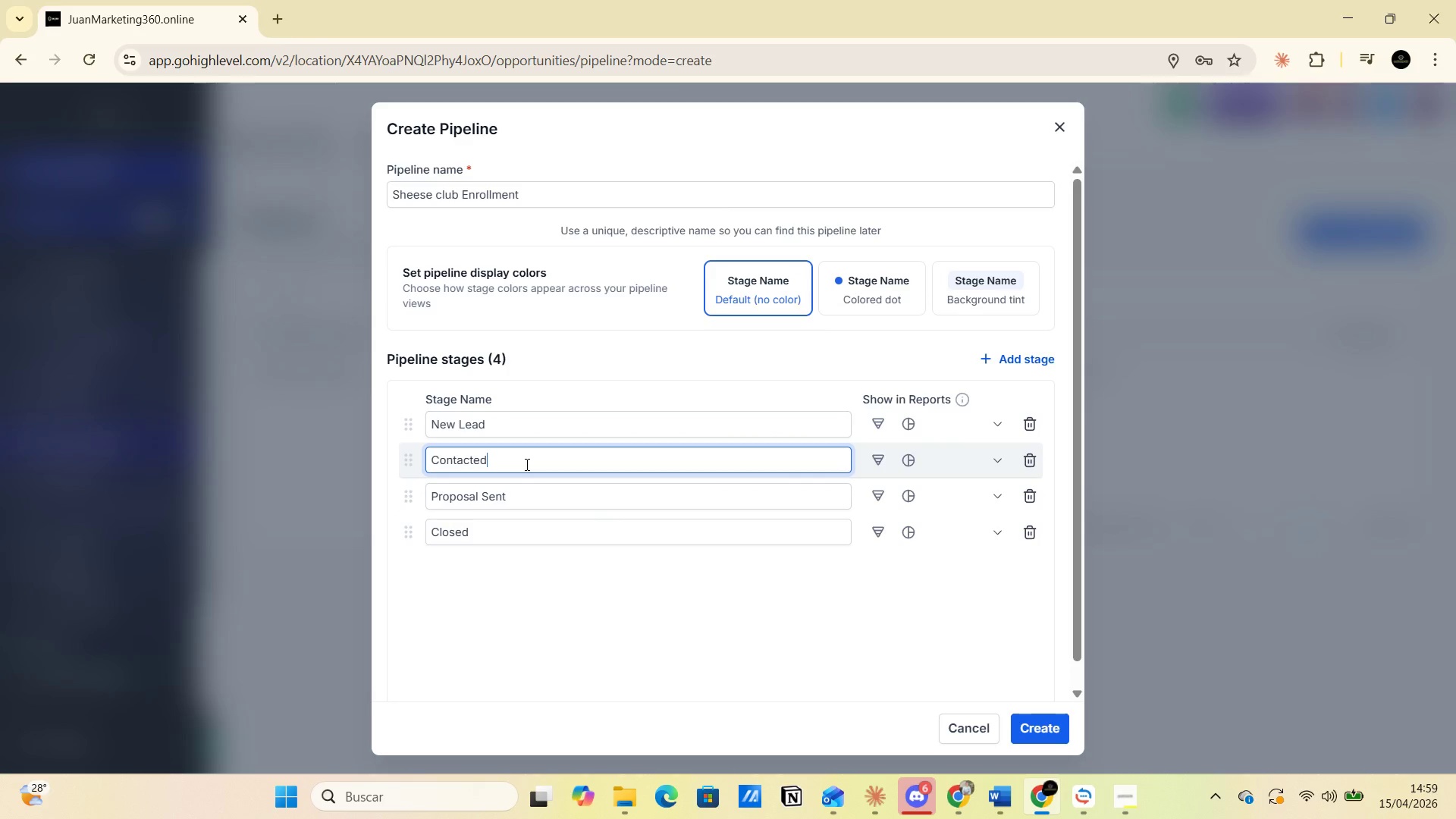 
left_click_drag(start_coordinate=[526, 464], to_coordinate=[415, 469])
 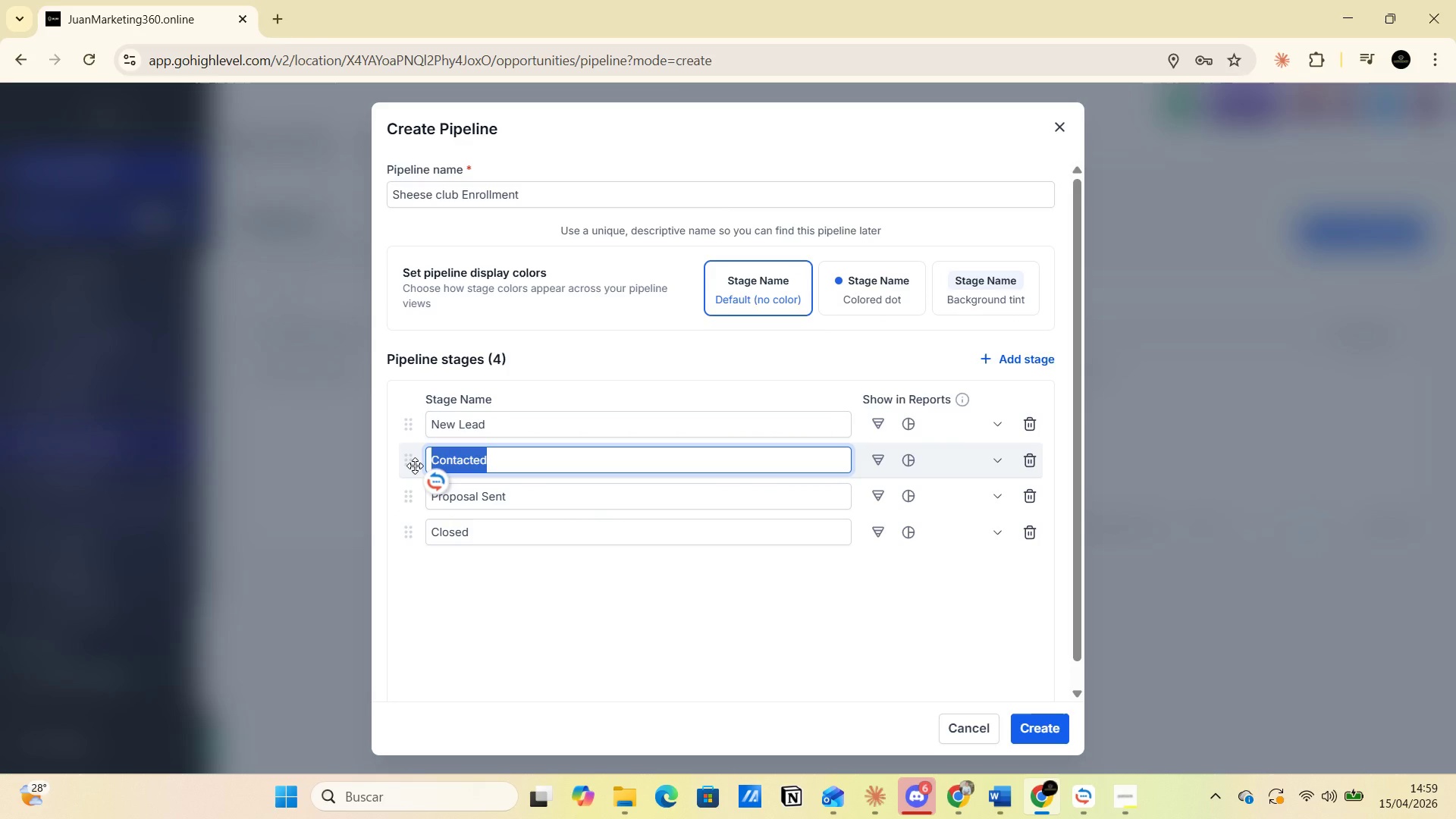 
type(Follow Up )
 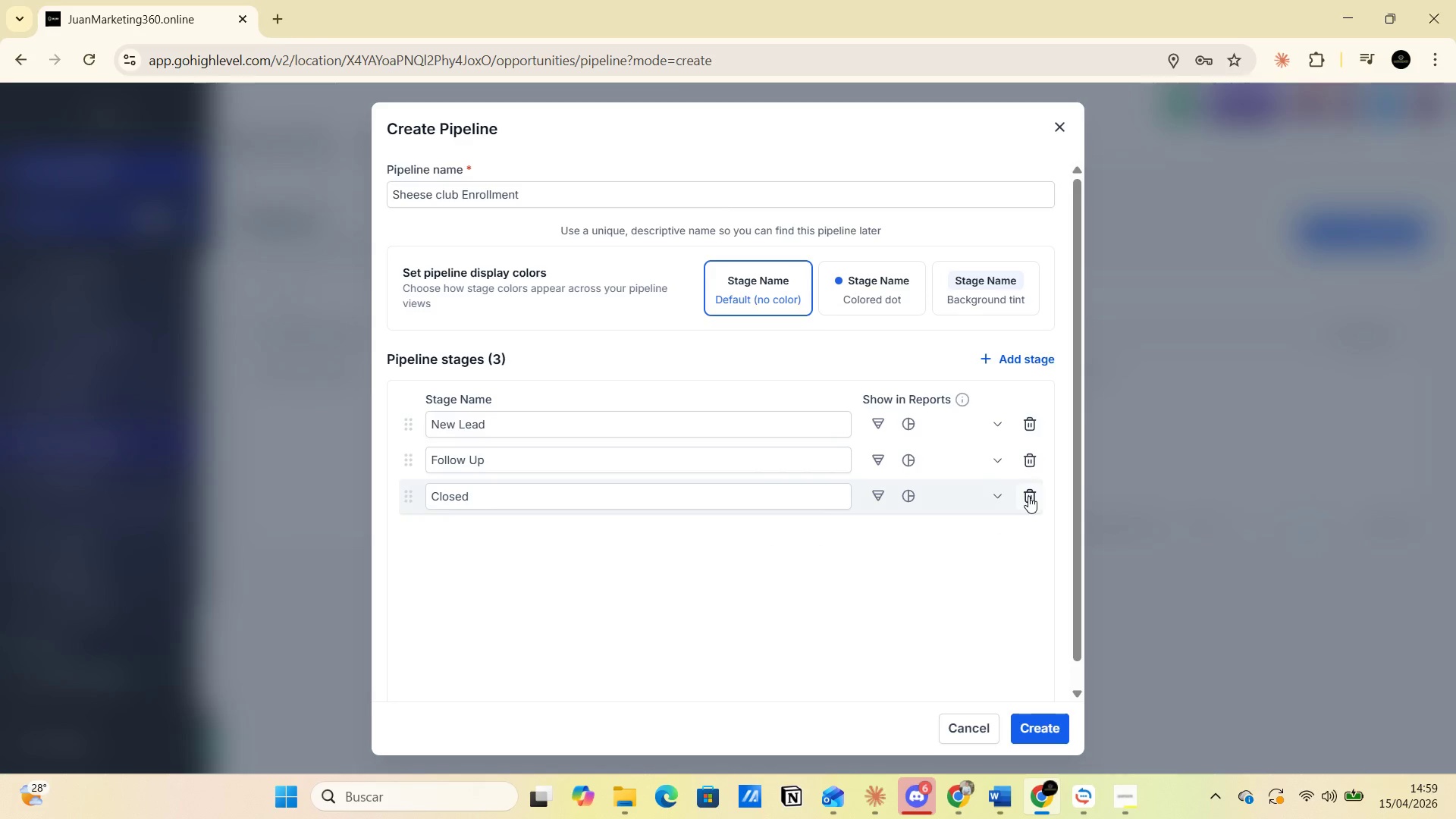 
wait(5.31)
 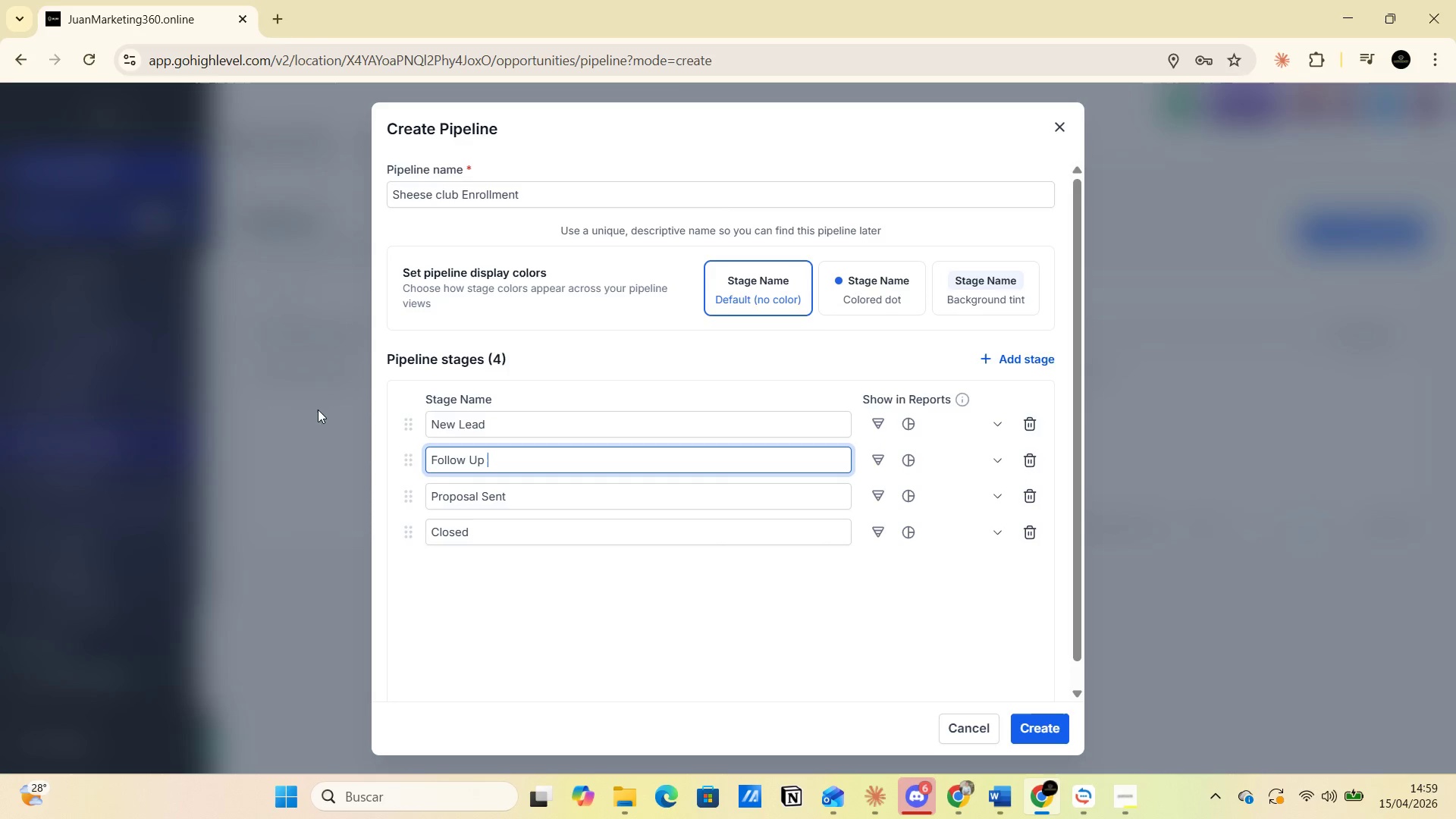 
left_click([469, 497])
 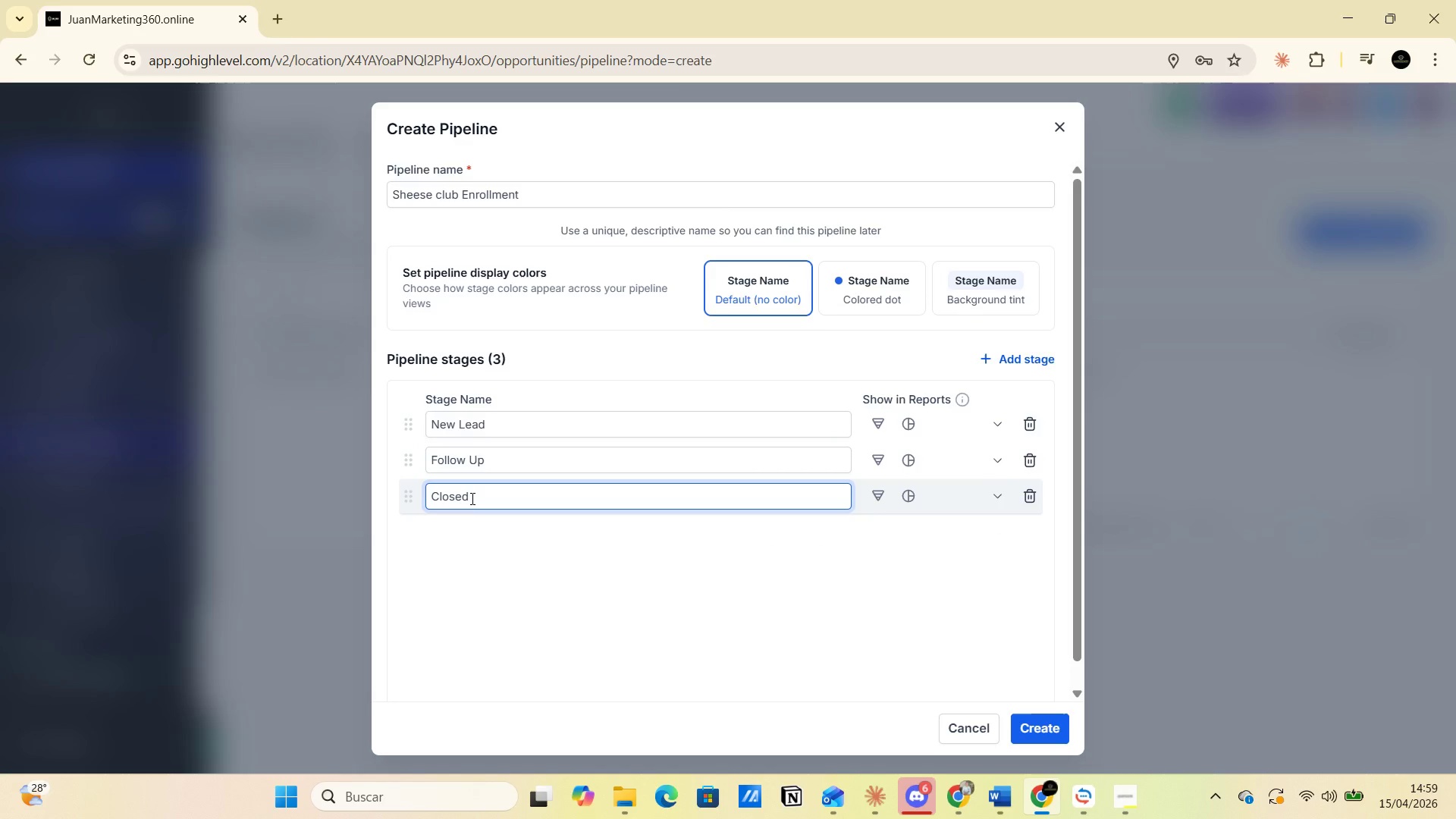 
type( *member()
 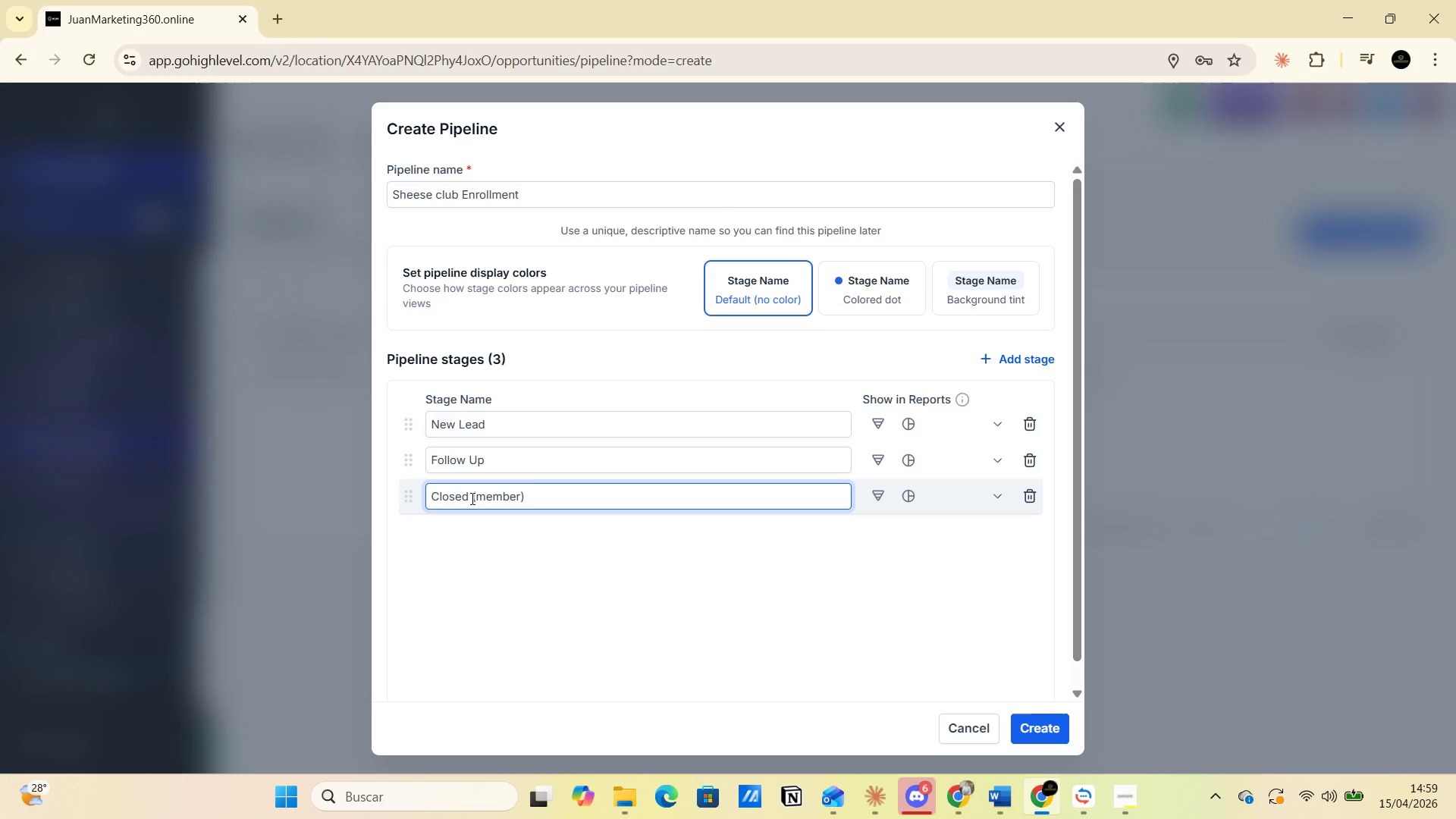 
left_click([500, 576])
 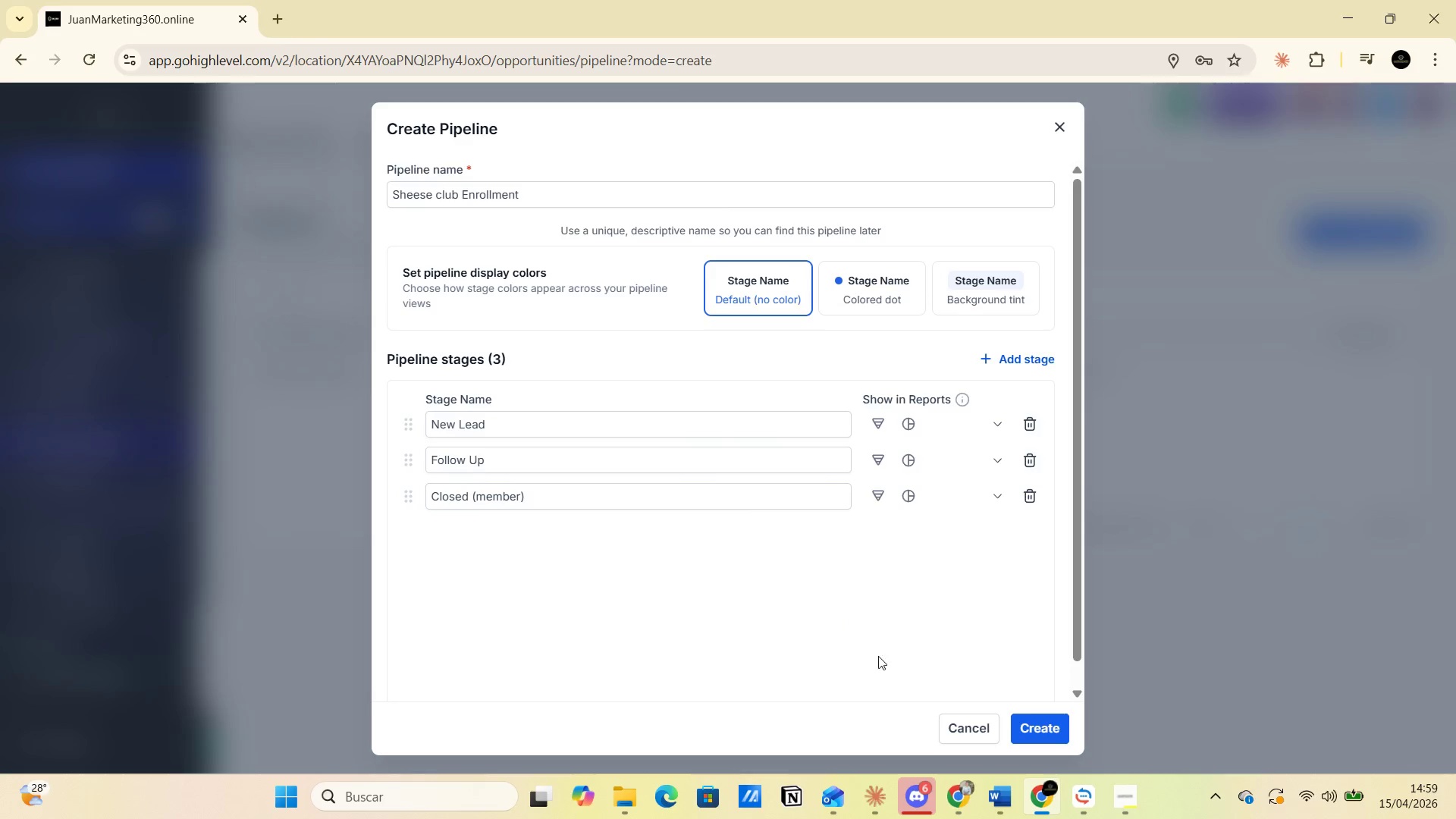 
left_click([1040, 728])
 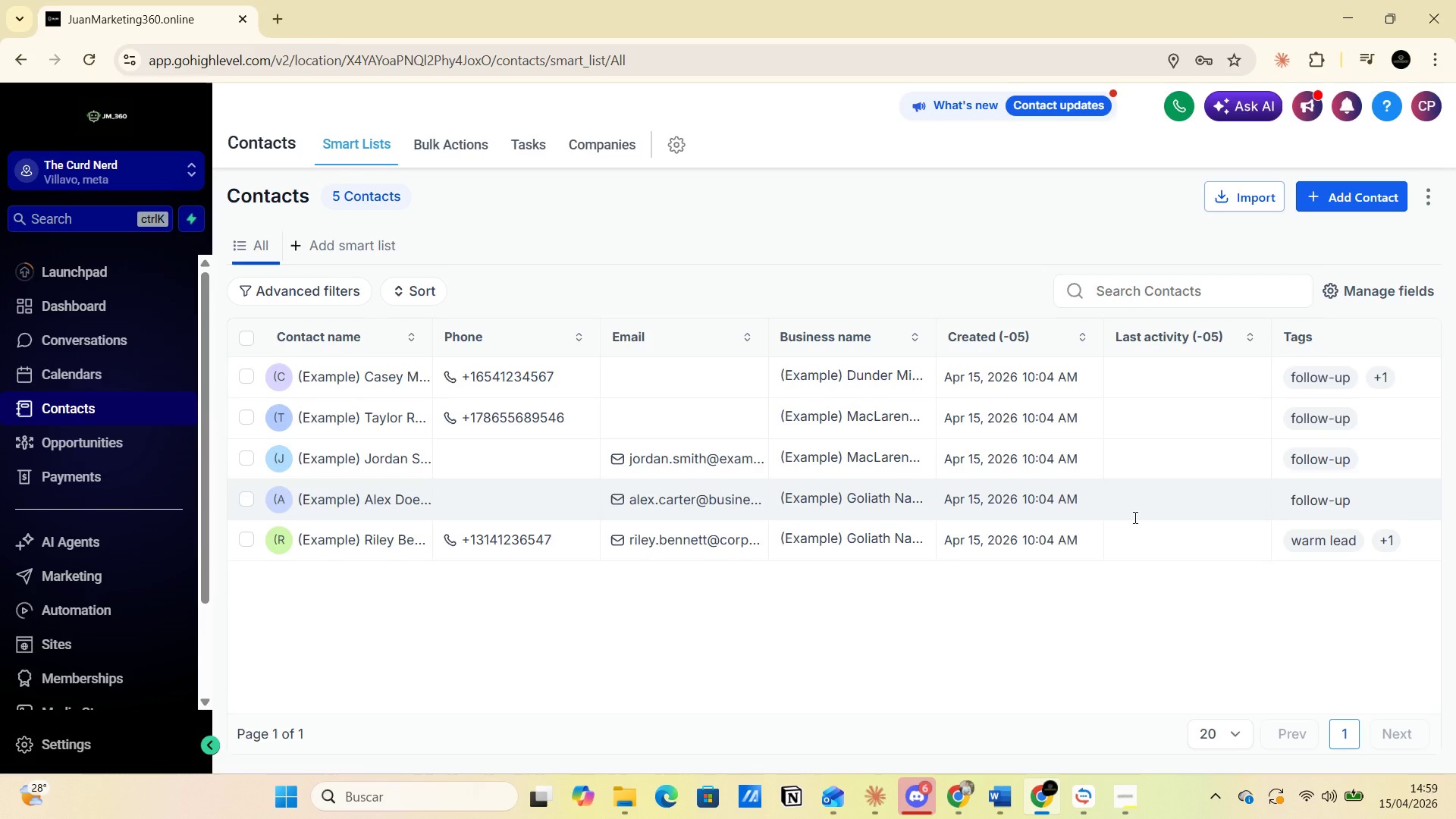 
wait(22.98)
 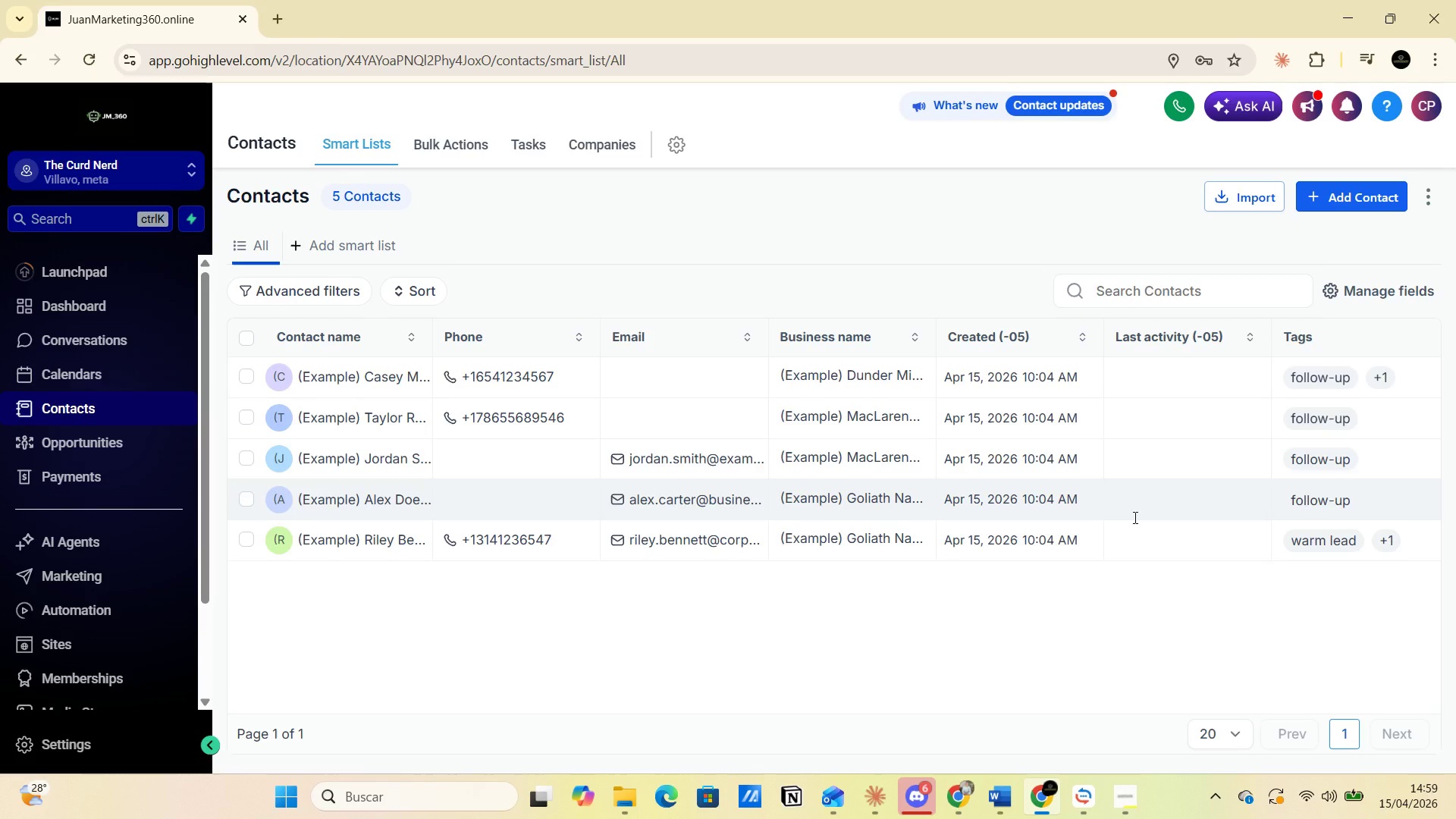 
mouse_move([1319, 214])
 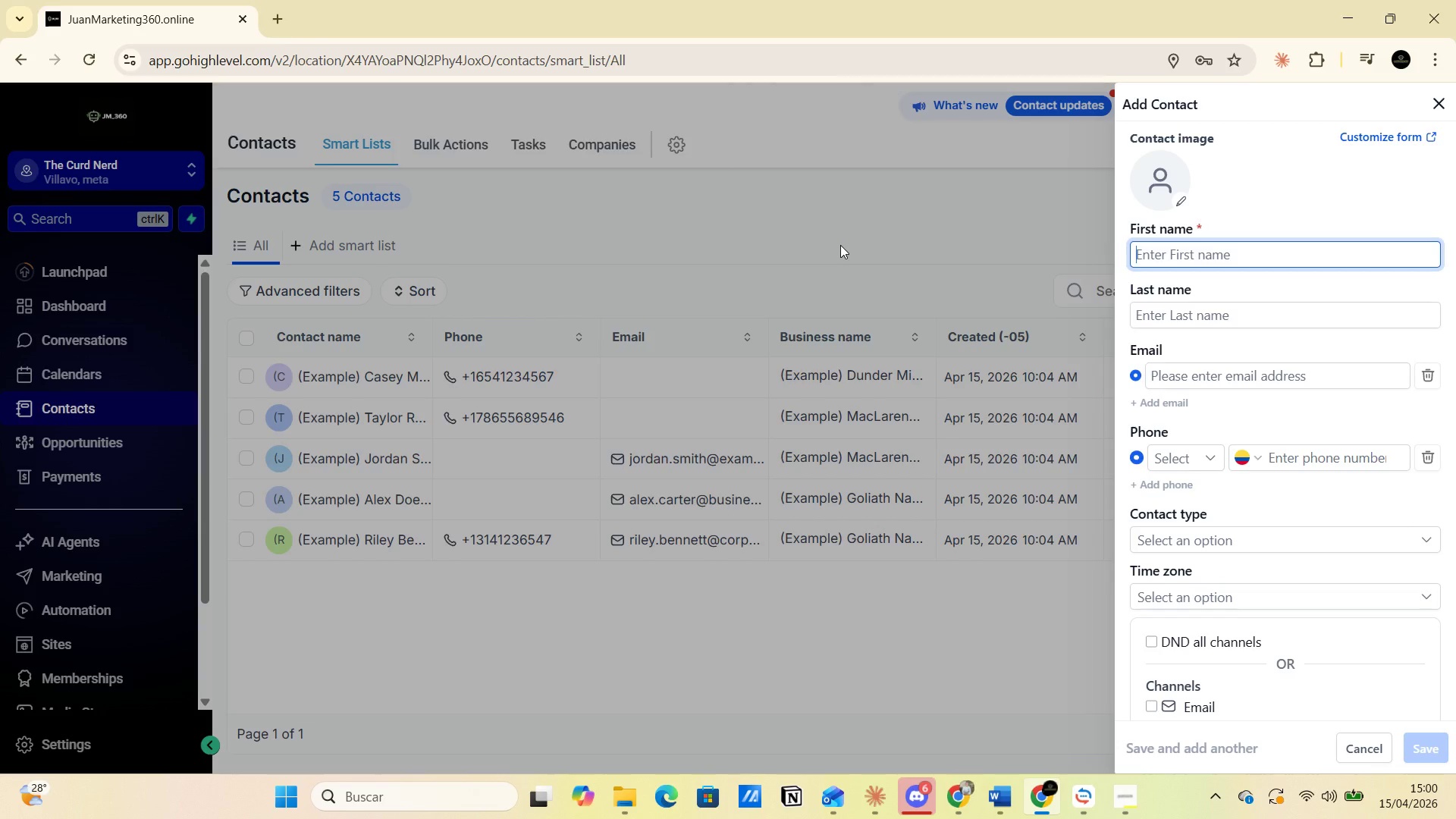 
wait(20.58)
 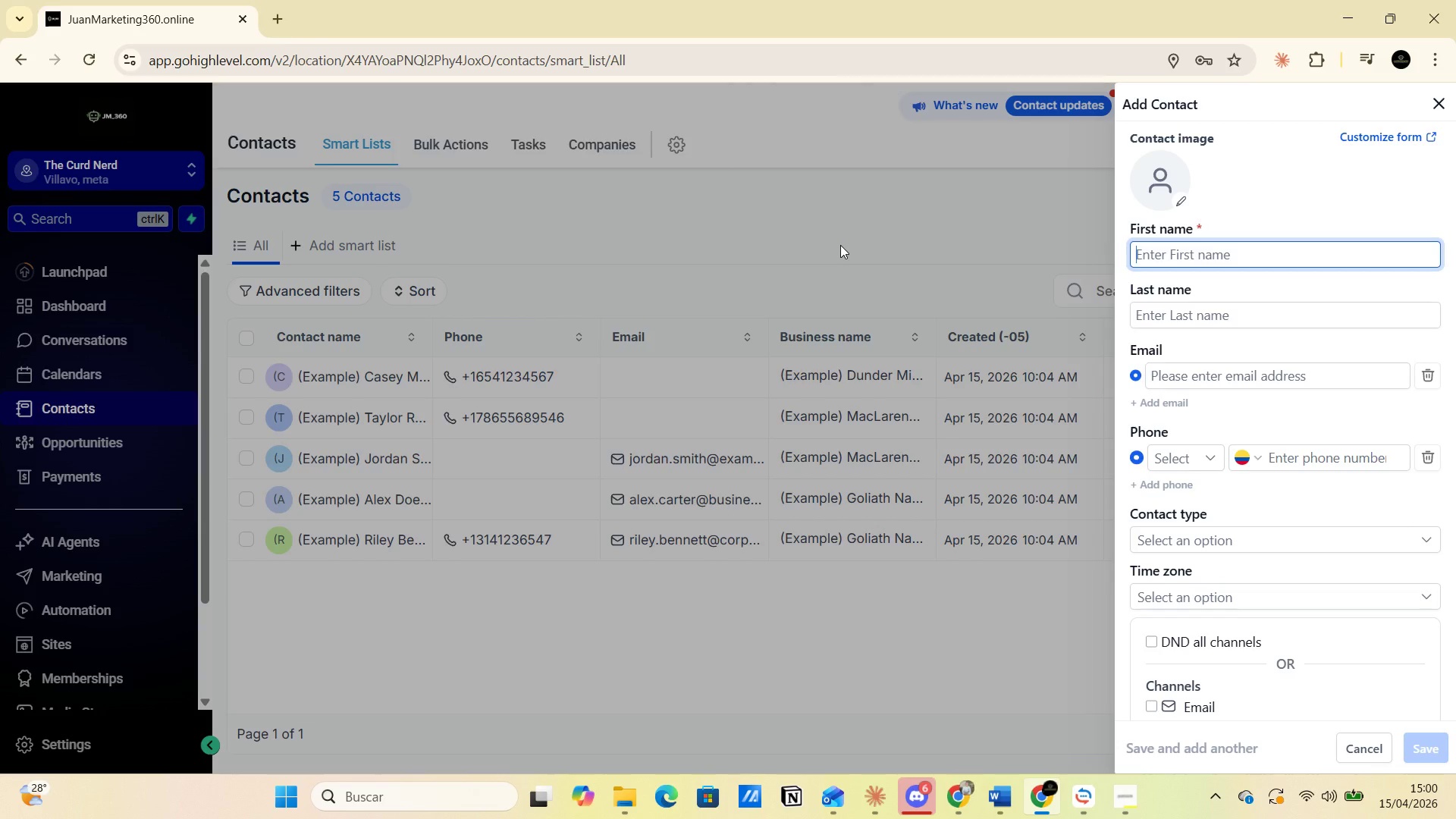 
left_click([990, 795])
 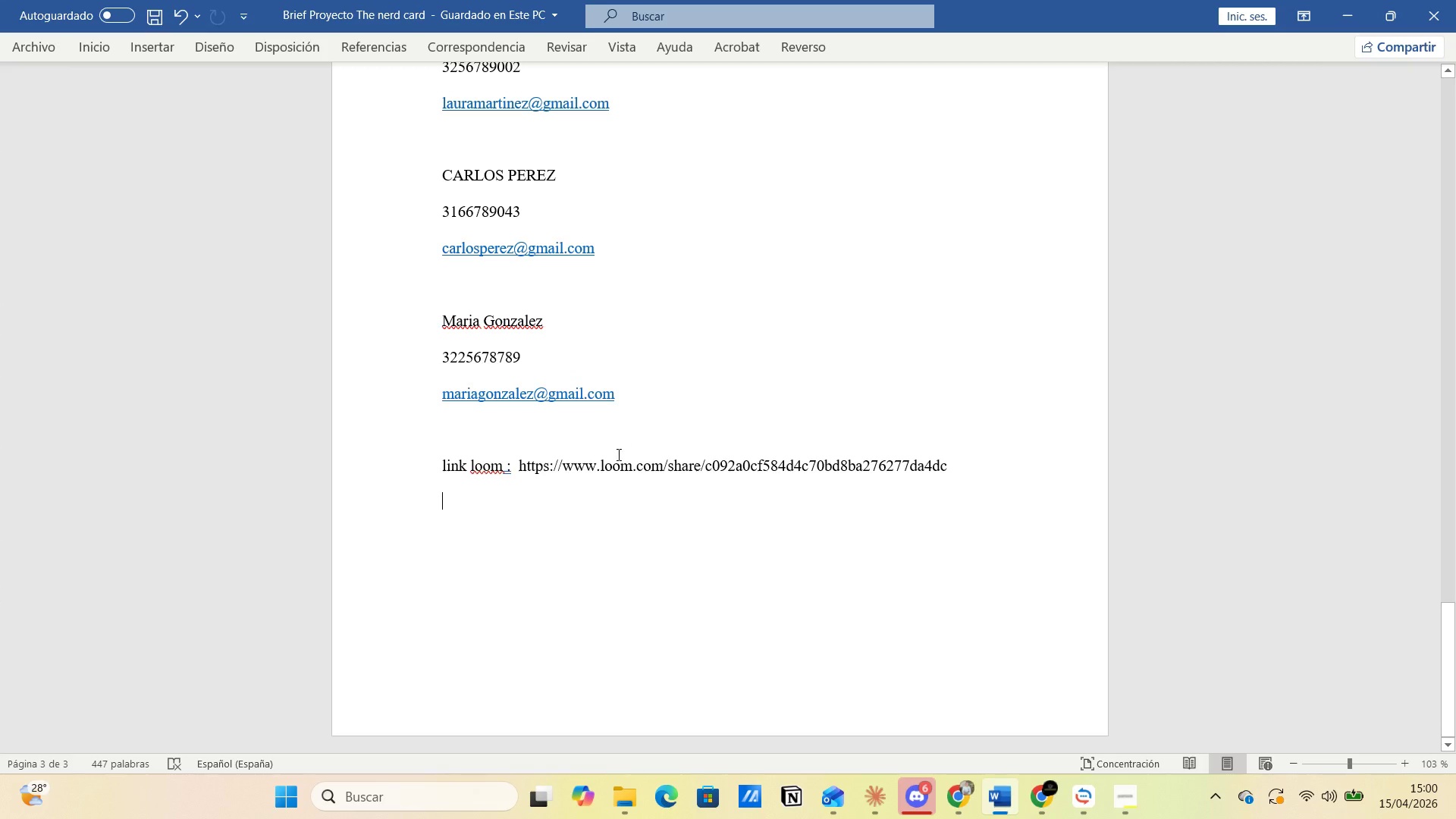 
scroll: coordinate [618, 475], scroll_direction: up, amount: 2.0
 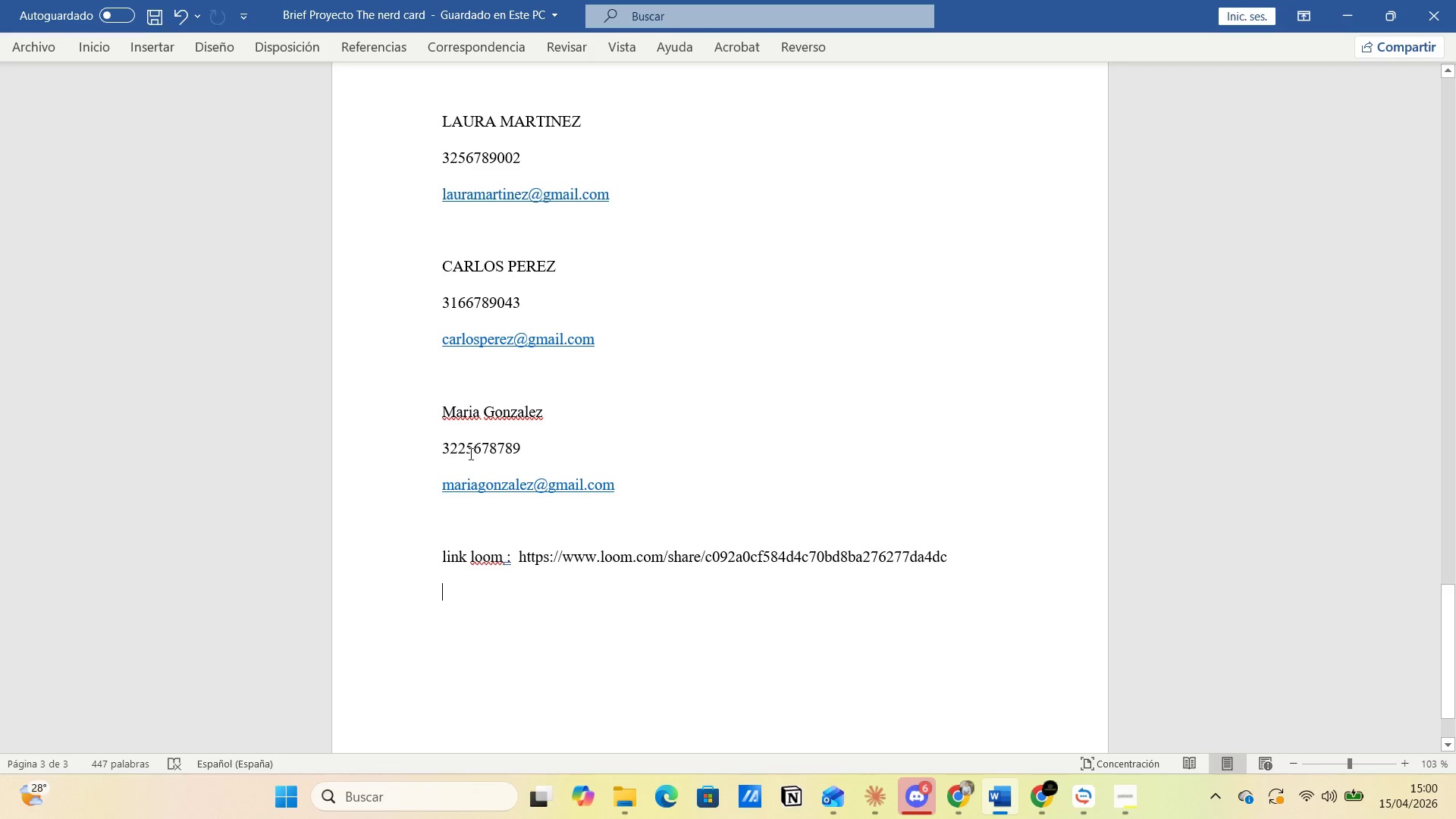 
left_click([508, 435])
 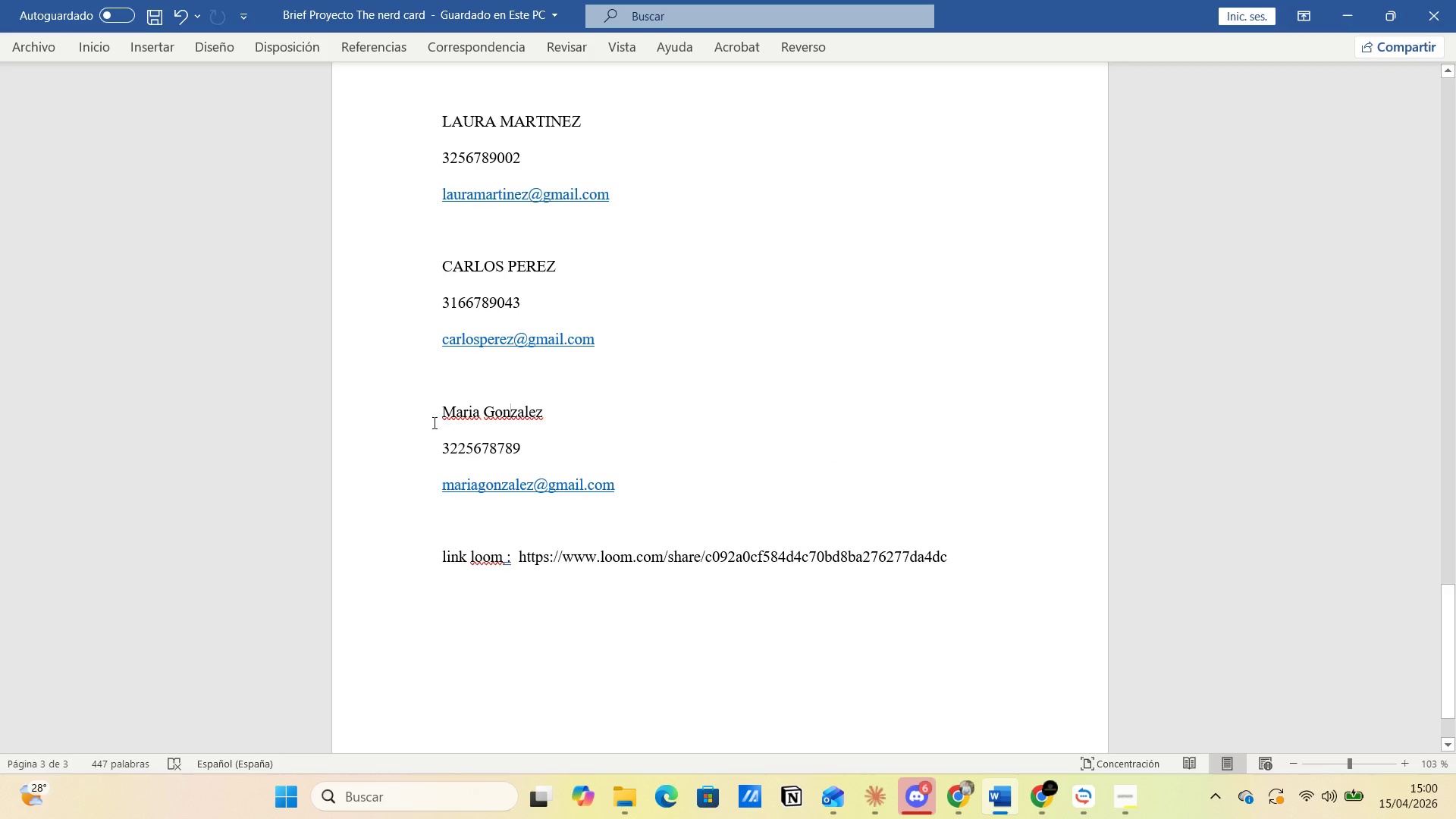 
left_click([424, 422])
 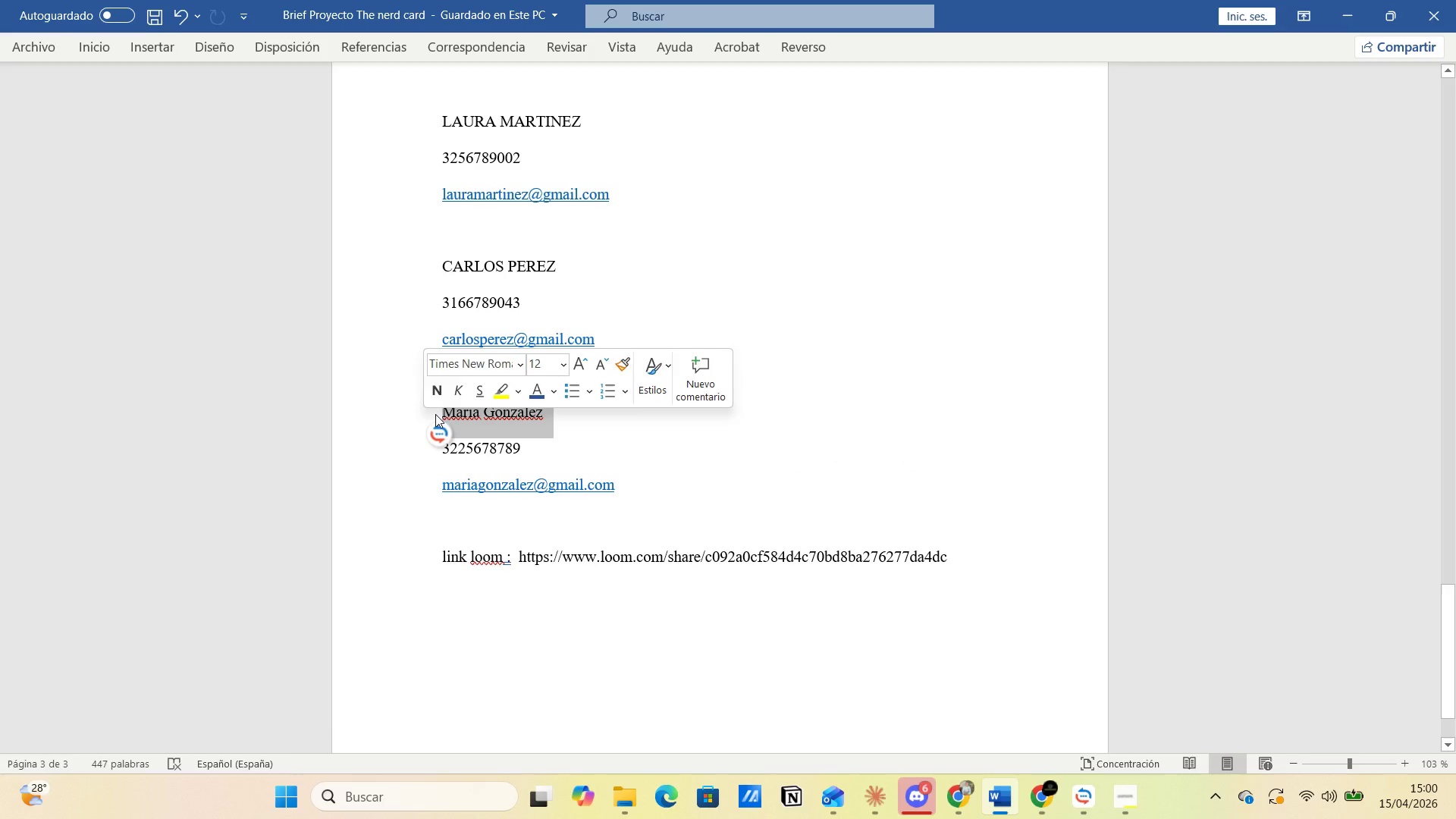 
left_click([435, 416])
 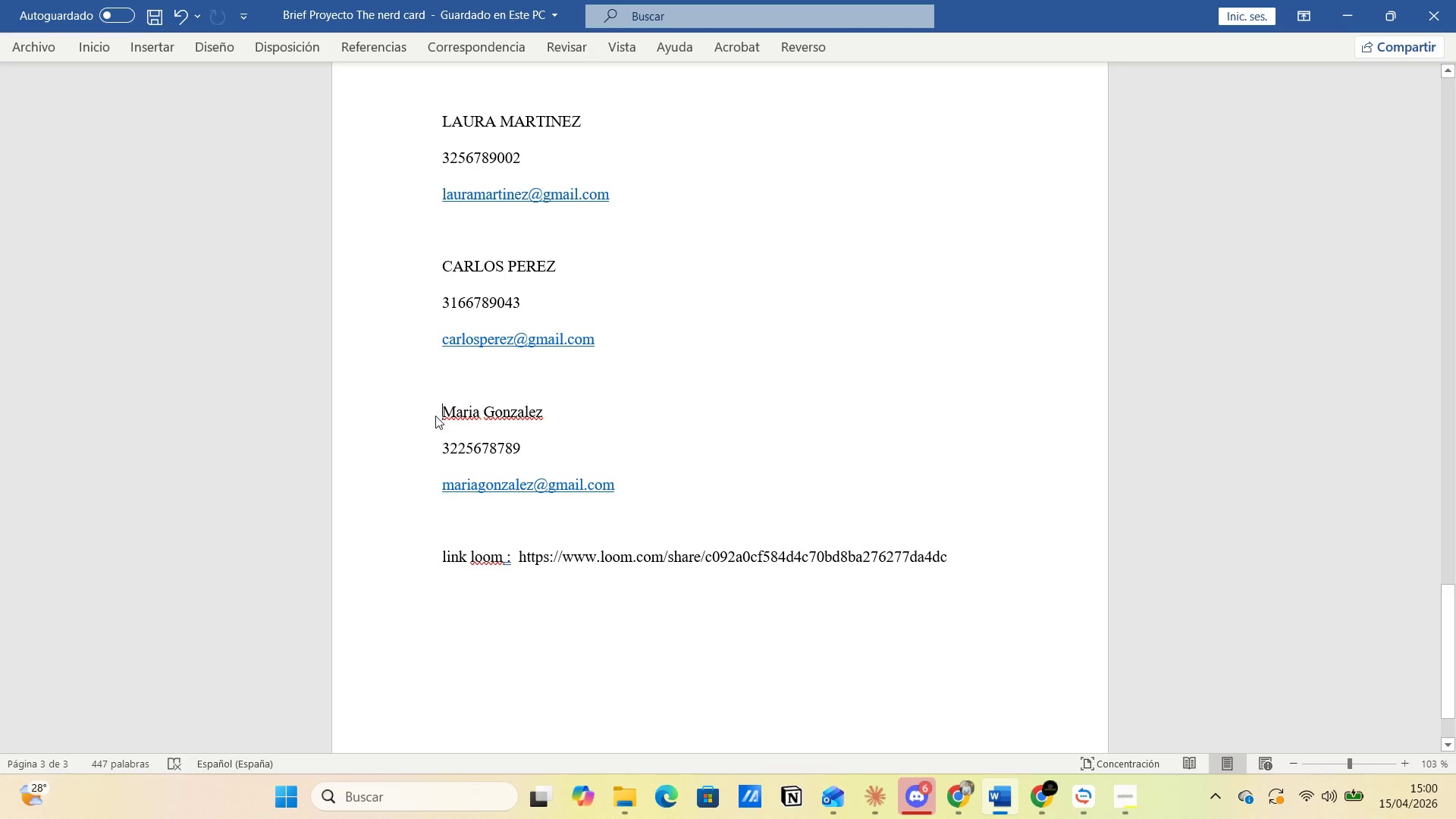 
left_click_drag(start_coordinate=[438, 413], to_coordinate=[573, 416])
 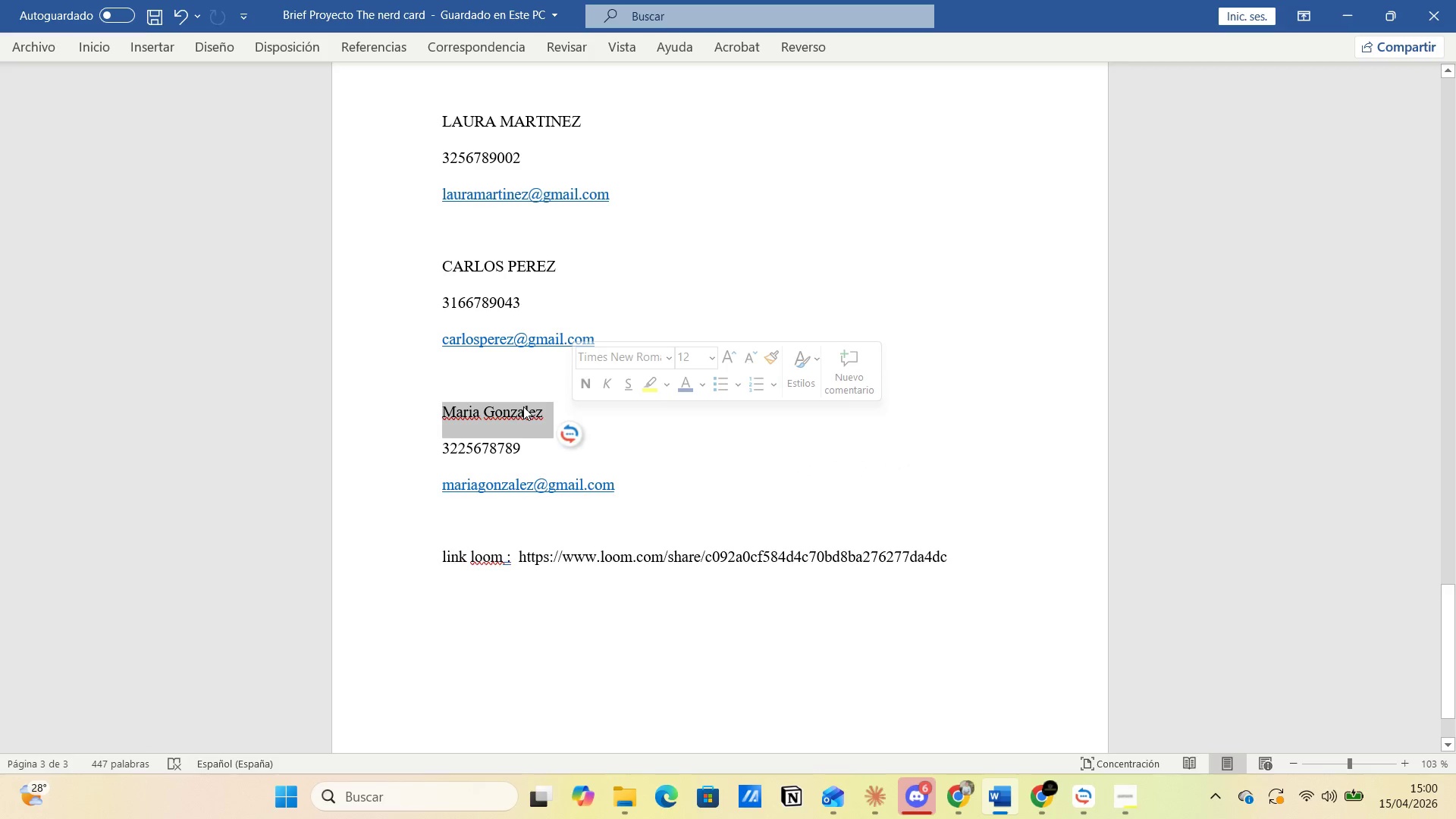 
right_click([523, 406])
 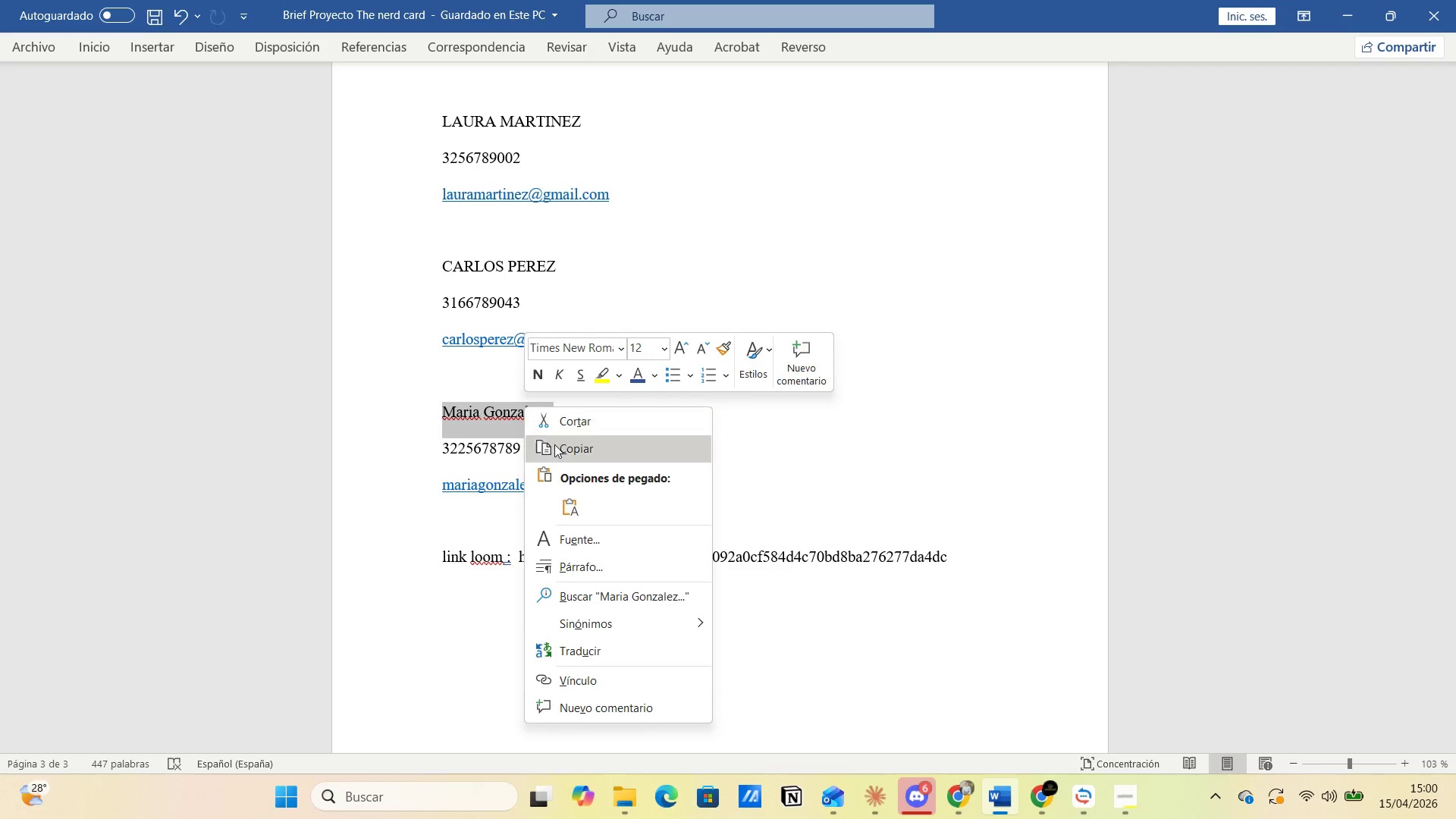 
left_click([559, 451])
 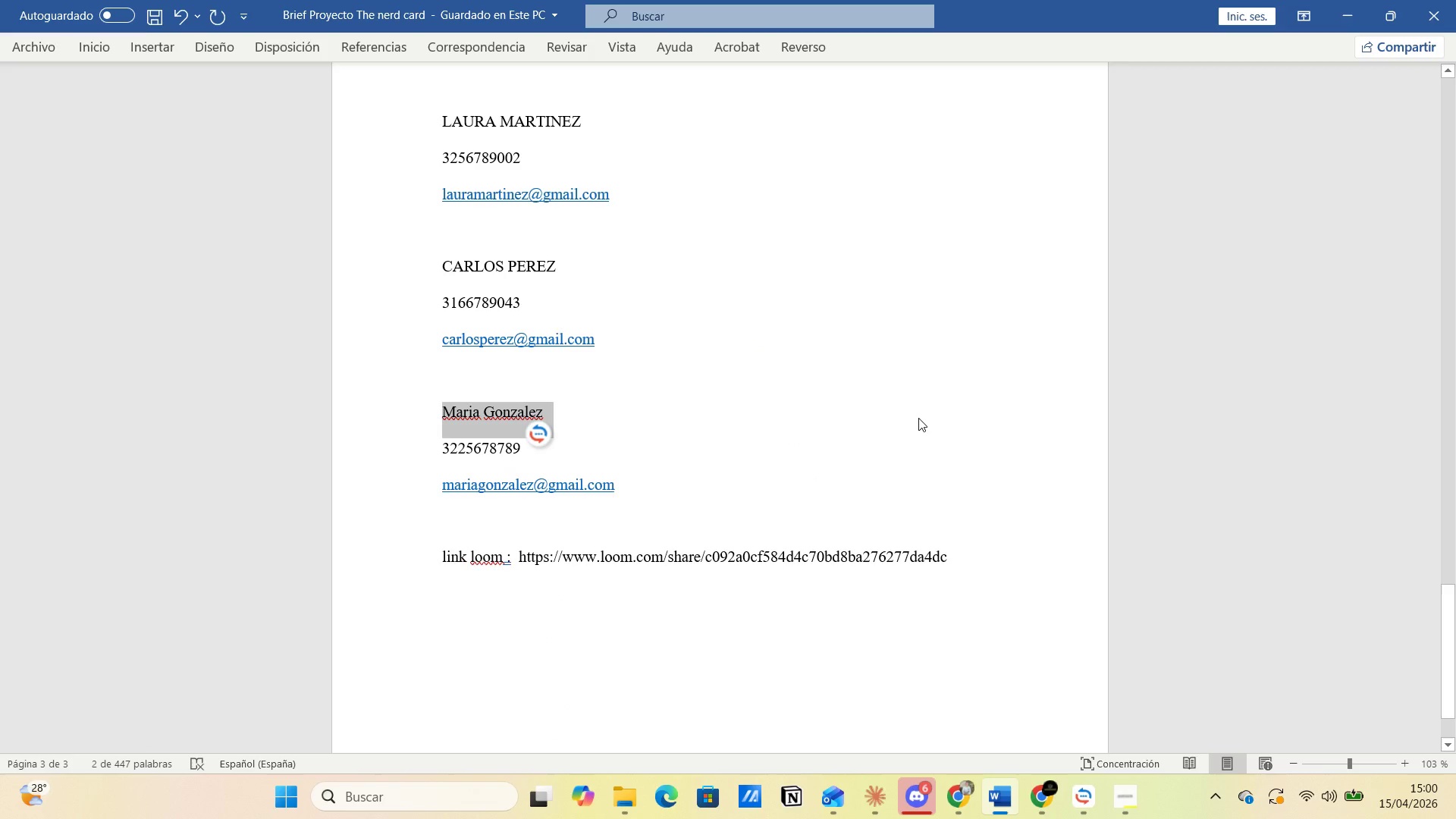 
key(Alt+AltLeft)
 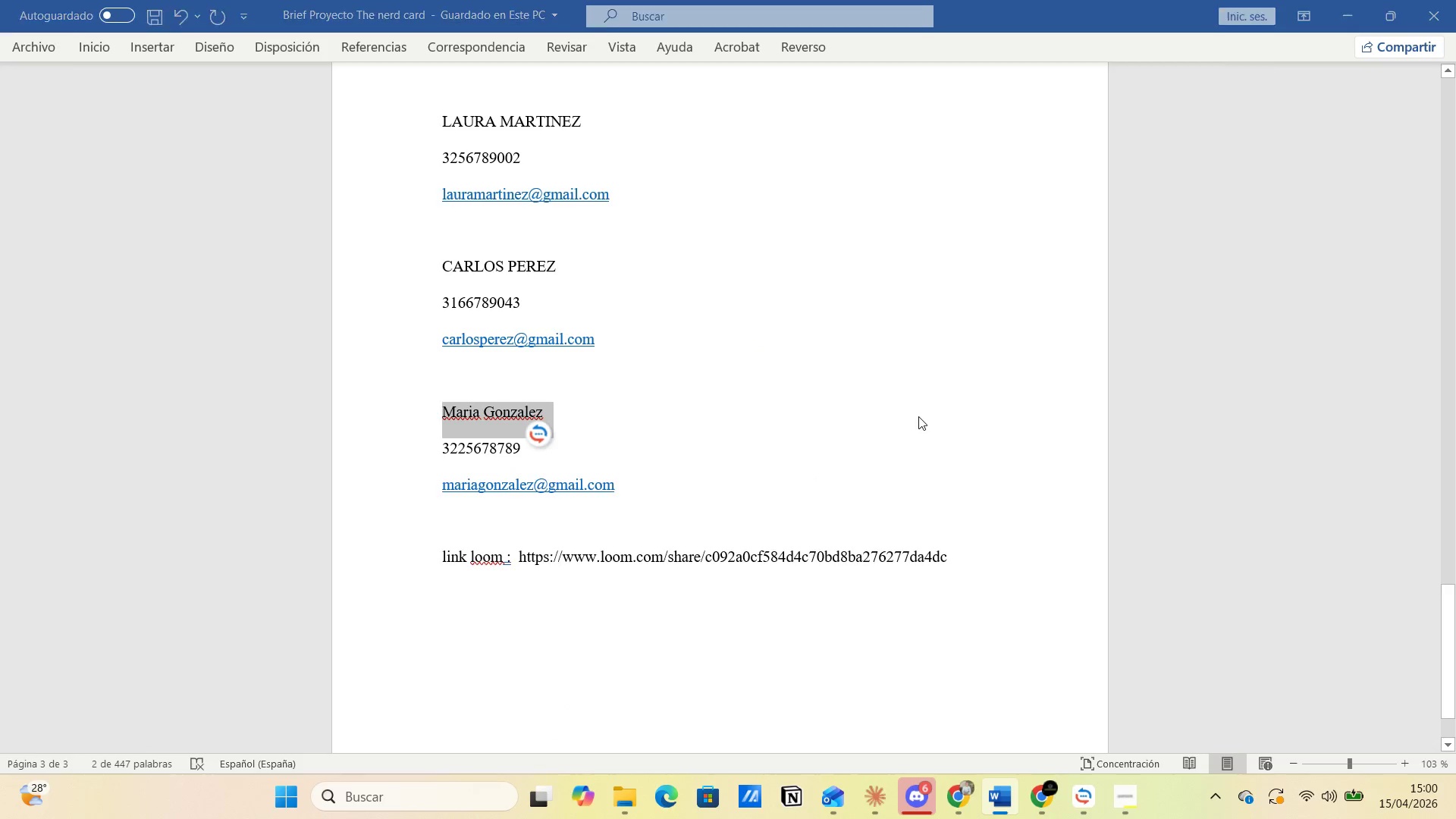 
key(Alt+Tab)
 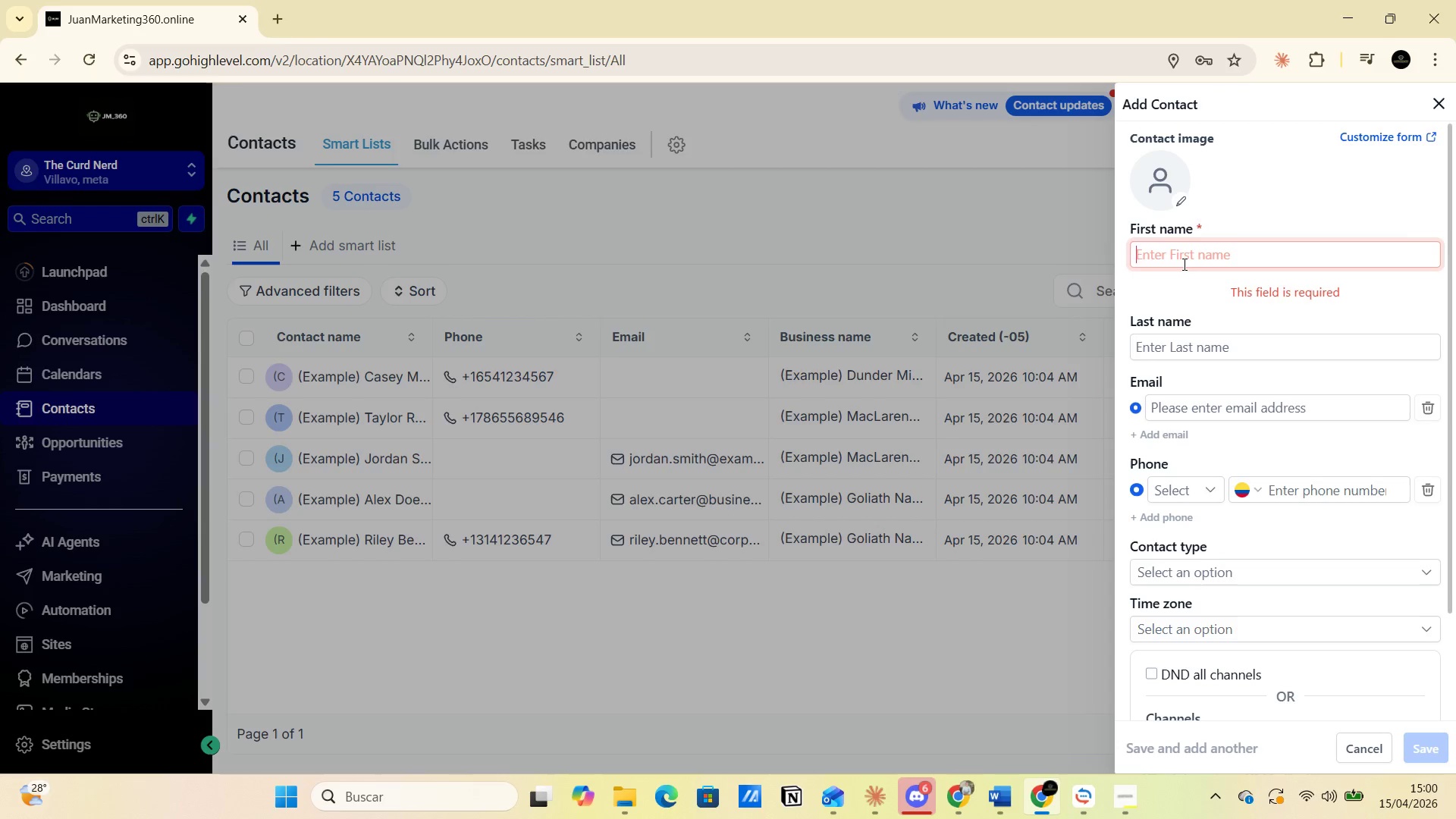 
left_click([1175, 256])
 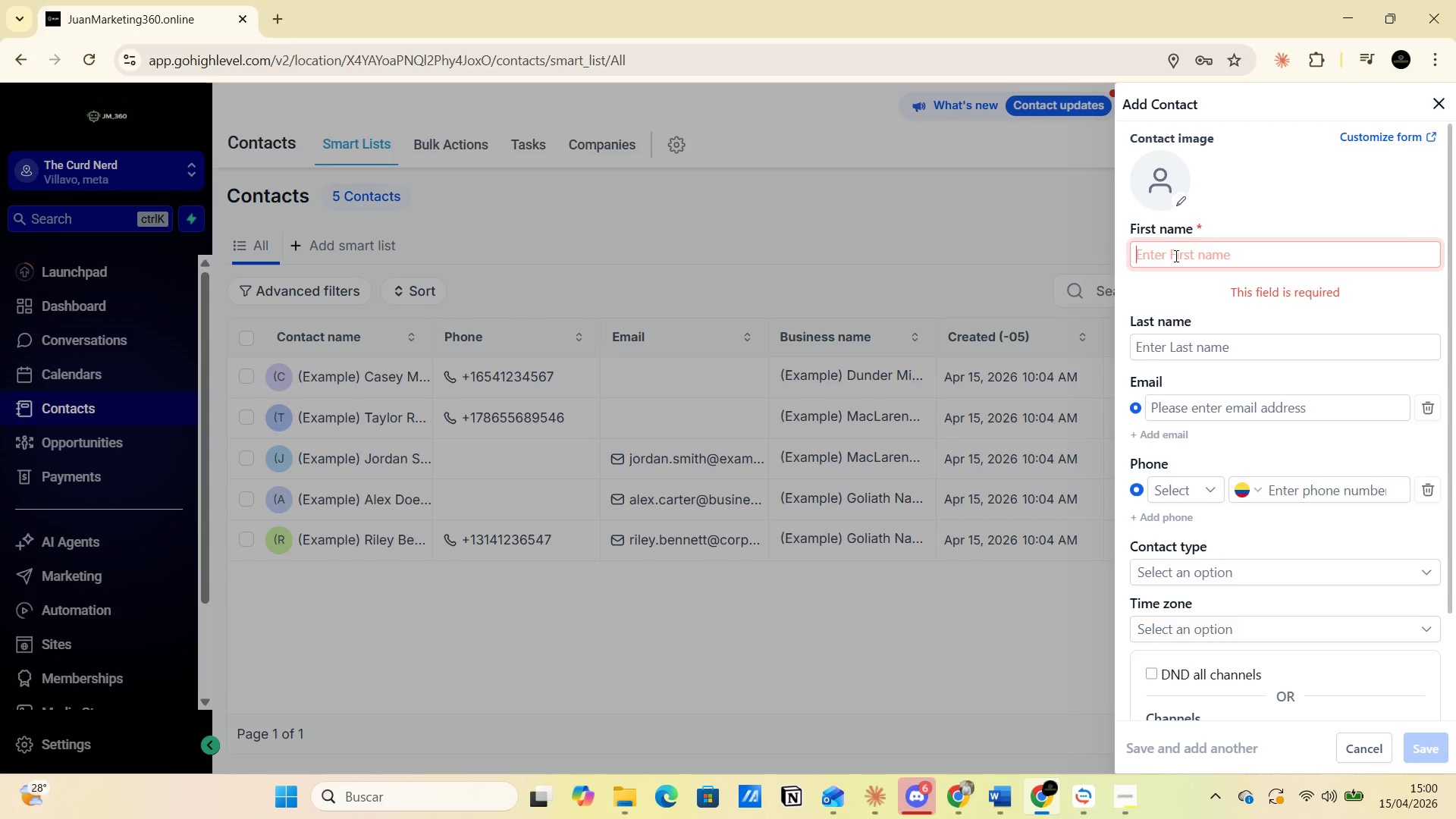 
key(Control+V)
 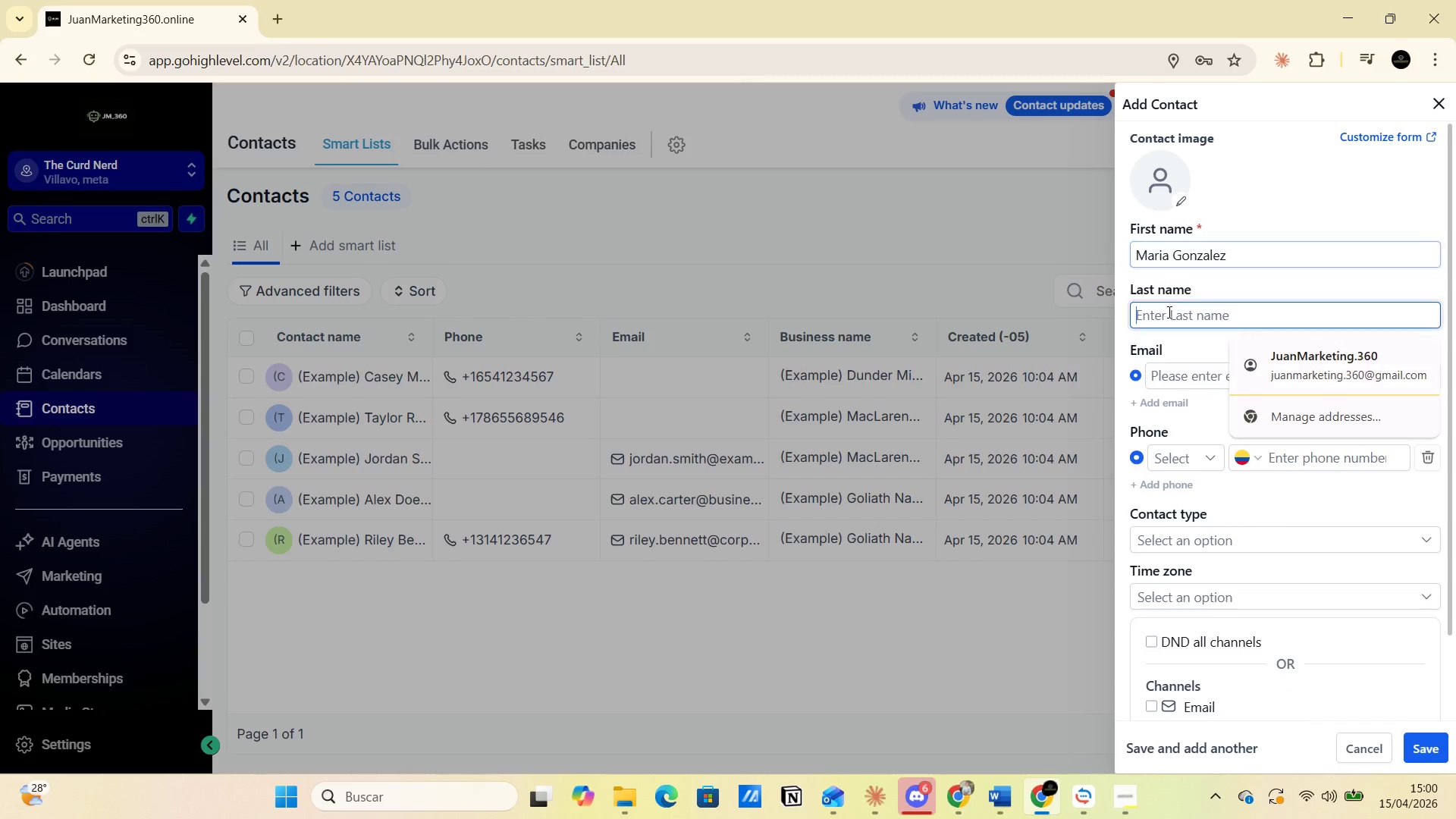 
key(Control+V)
 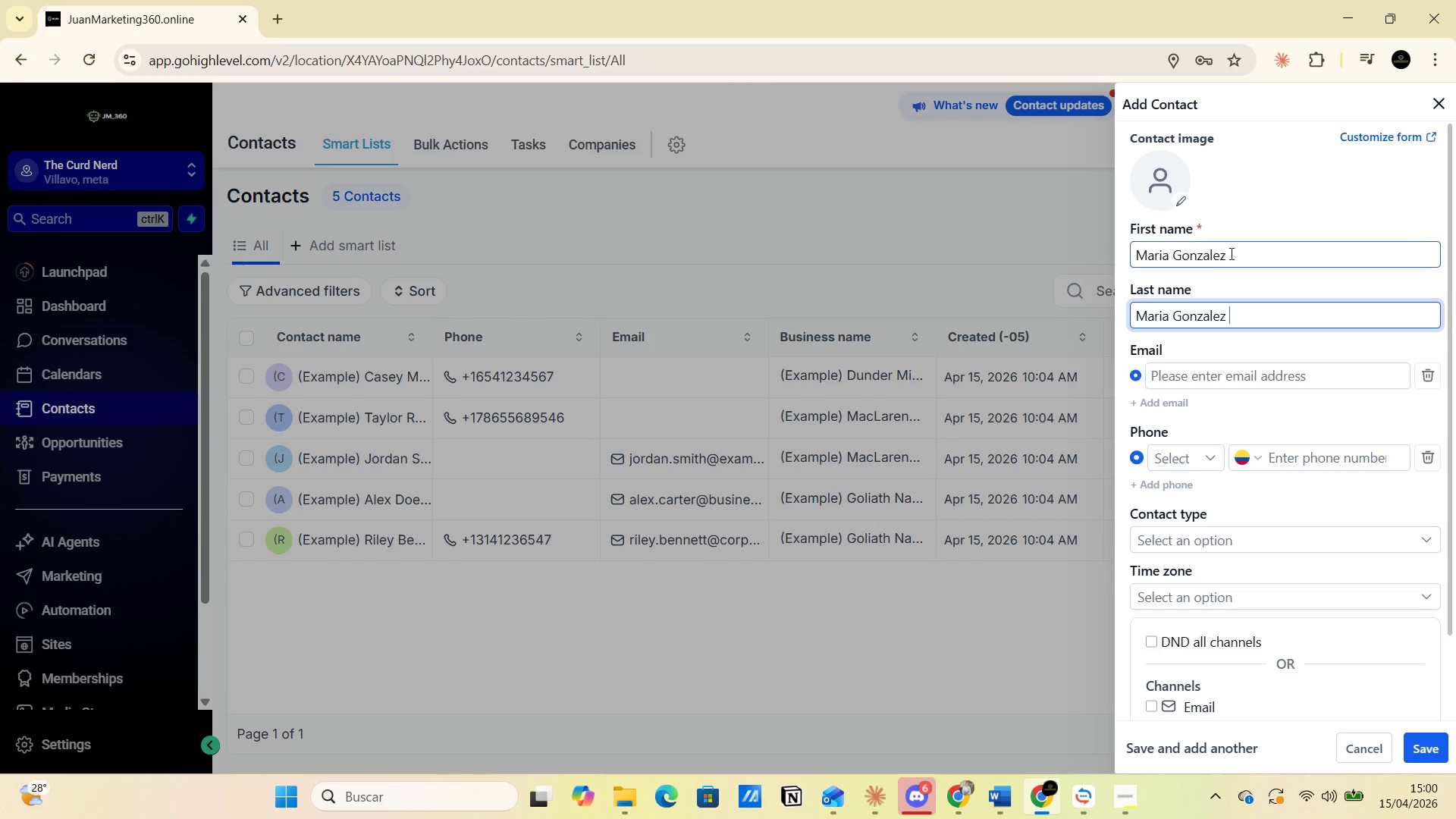 
left_click_drag(start_coordinate=[1232, 253], to_coordinate=[1174, 265])
 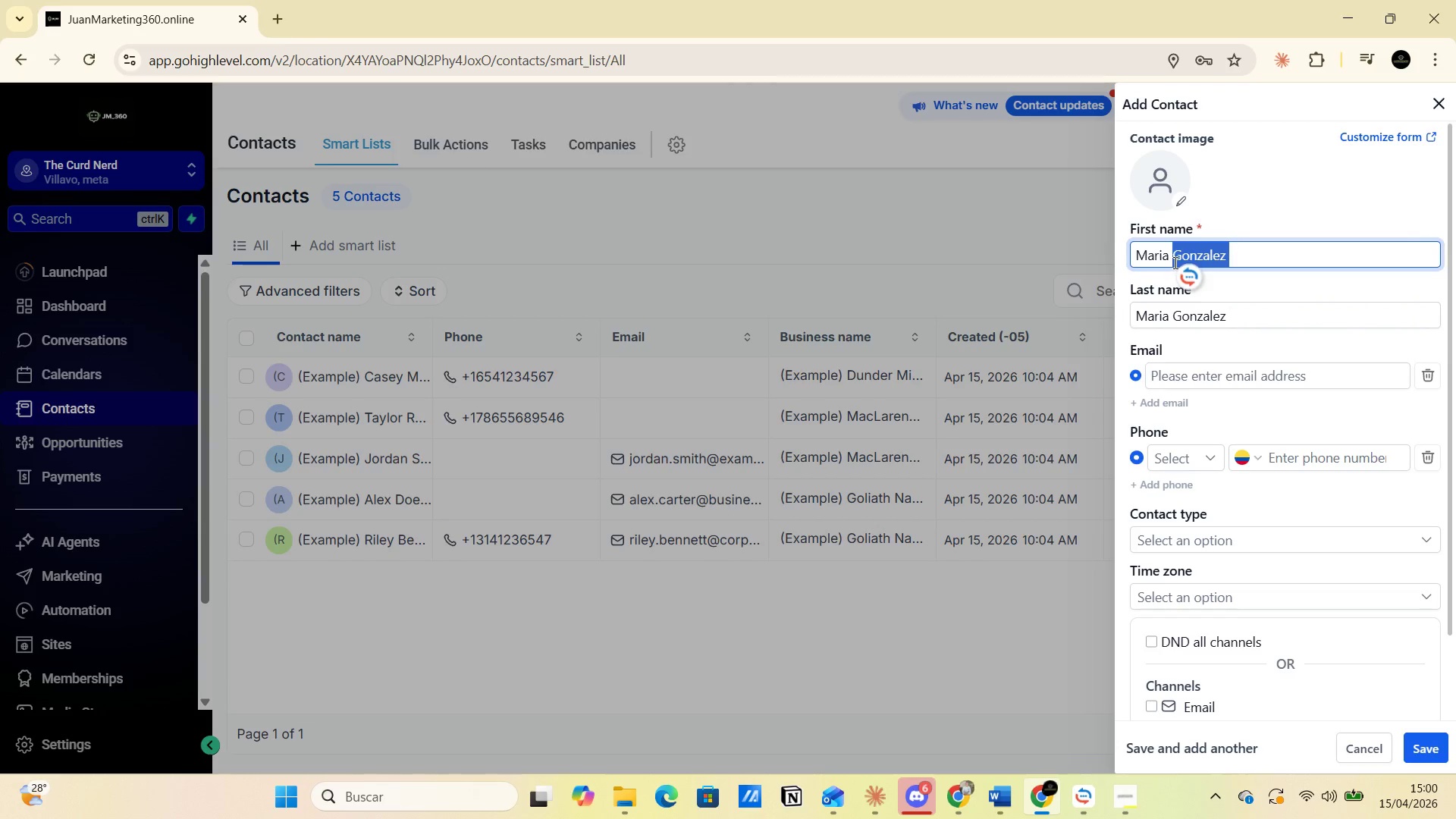 
key(Backspace)
 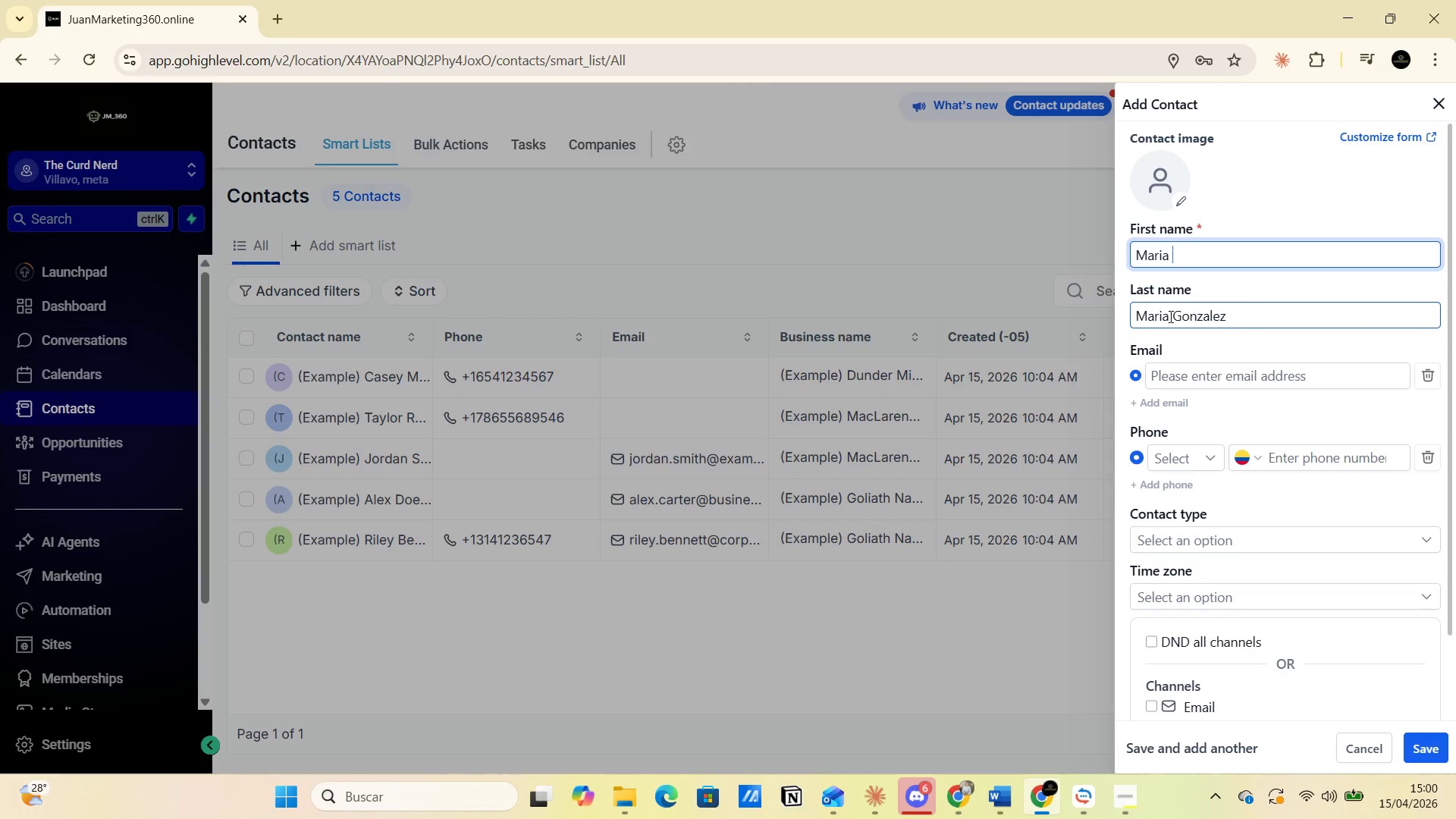 
left_click_drag(start_coordinate=[1169, 316], to_coordinate=[1119, 317])
 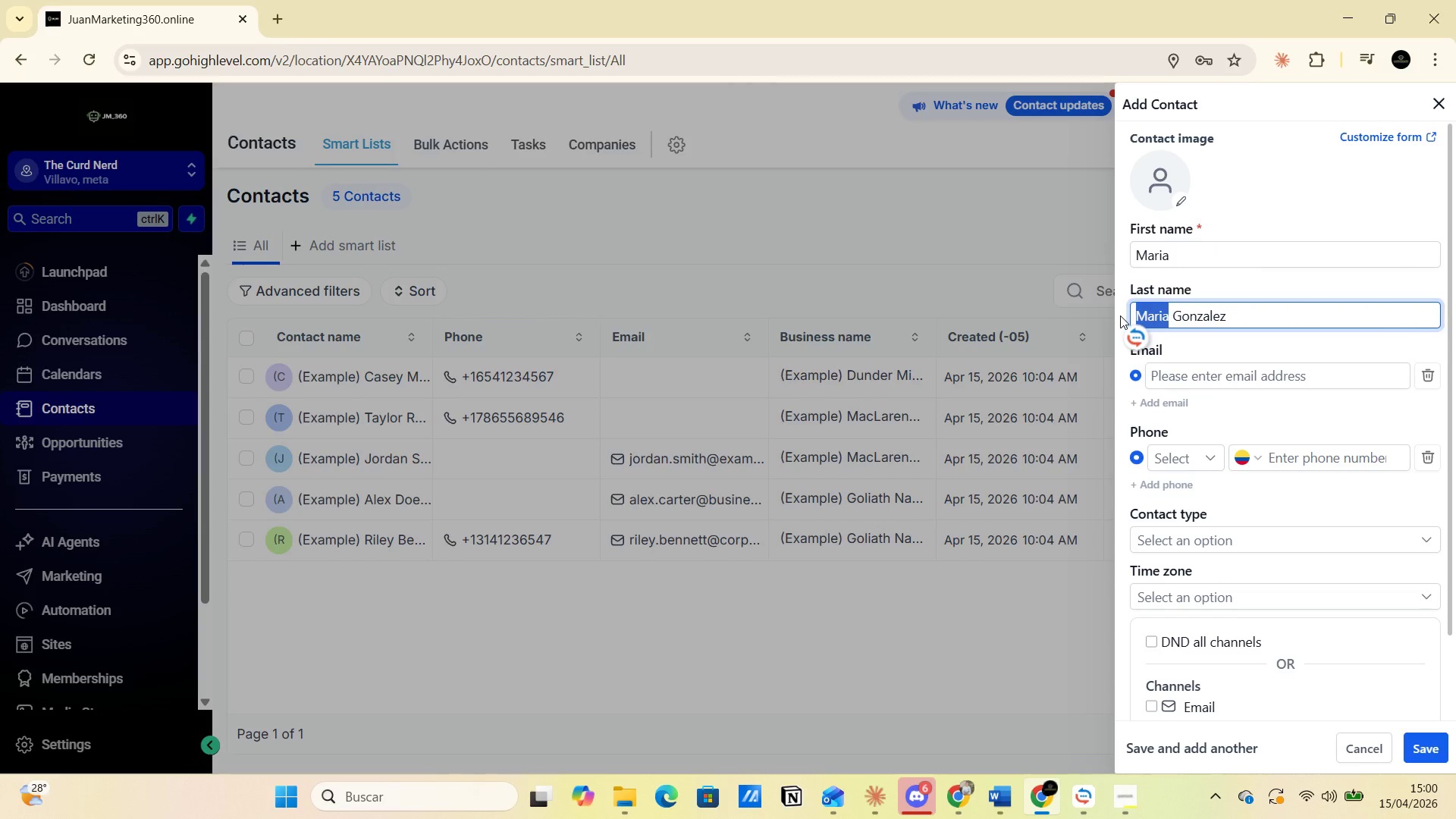 
key(Backspace)
 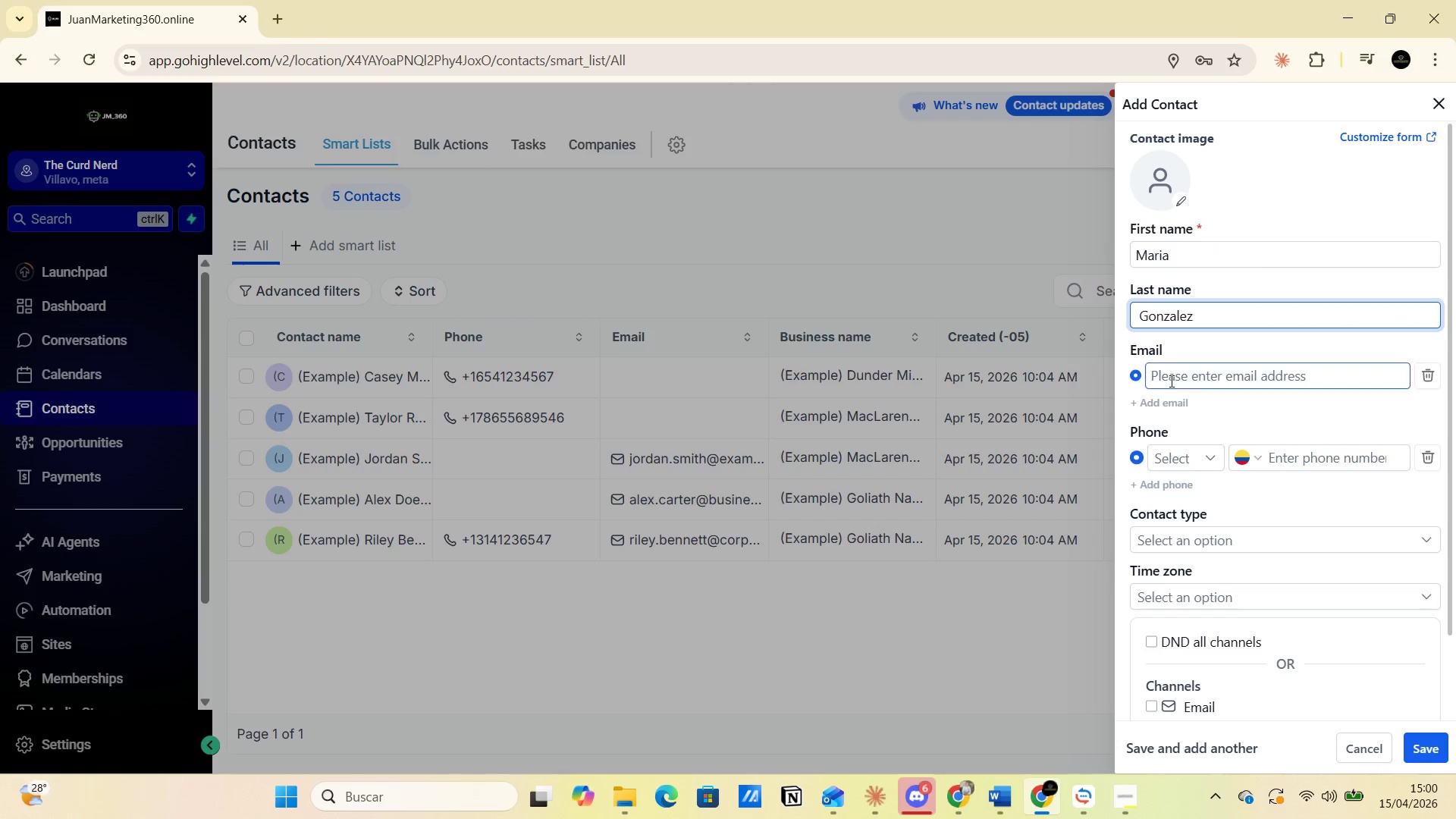 
left_click([1171, 376])
 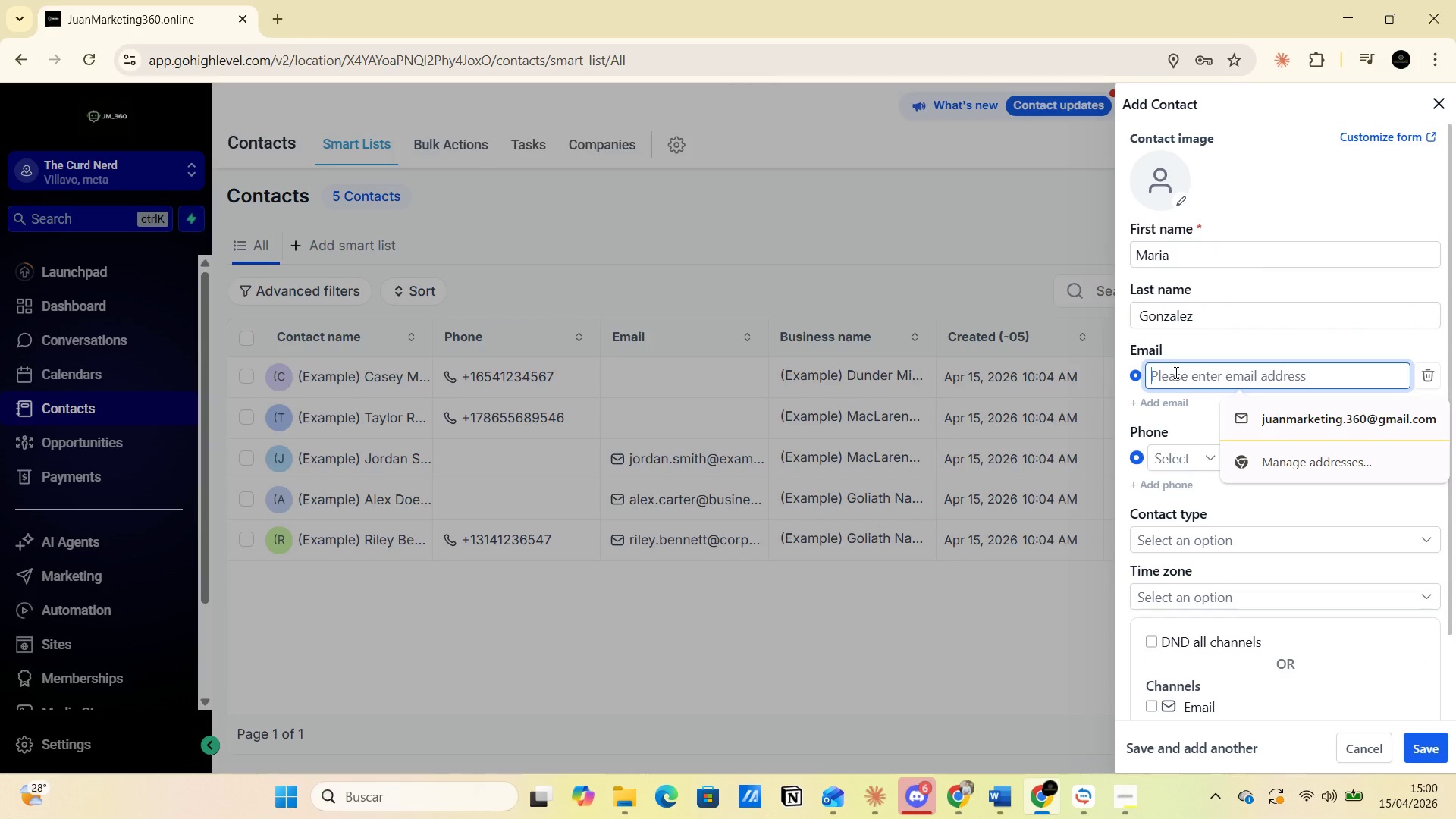 
type(mariagonzalez)
 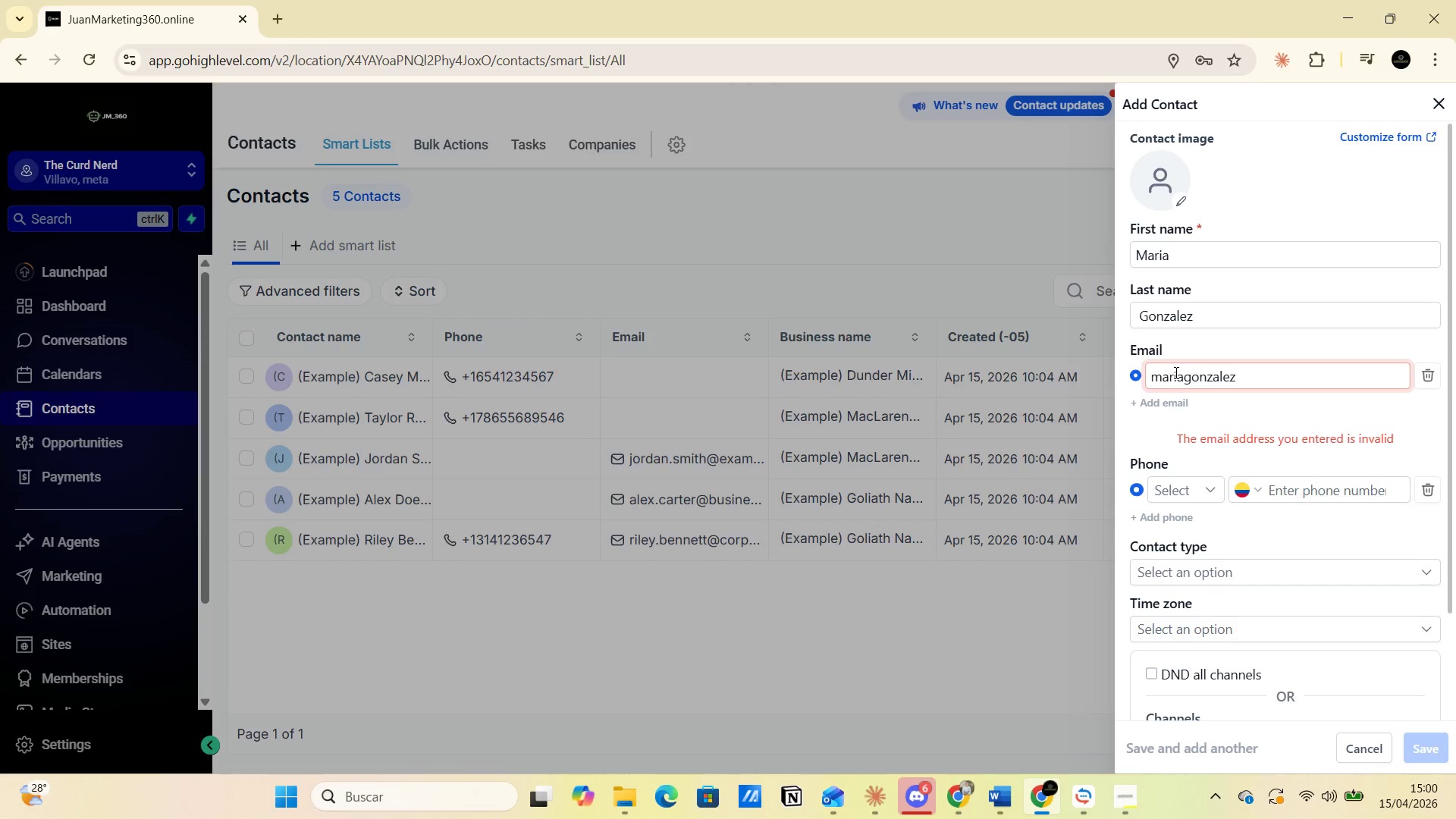 
key(Alt+Control+2)
 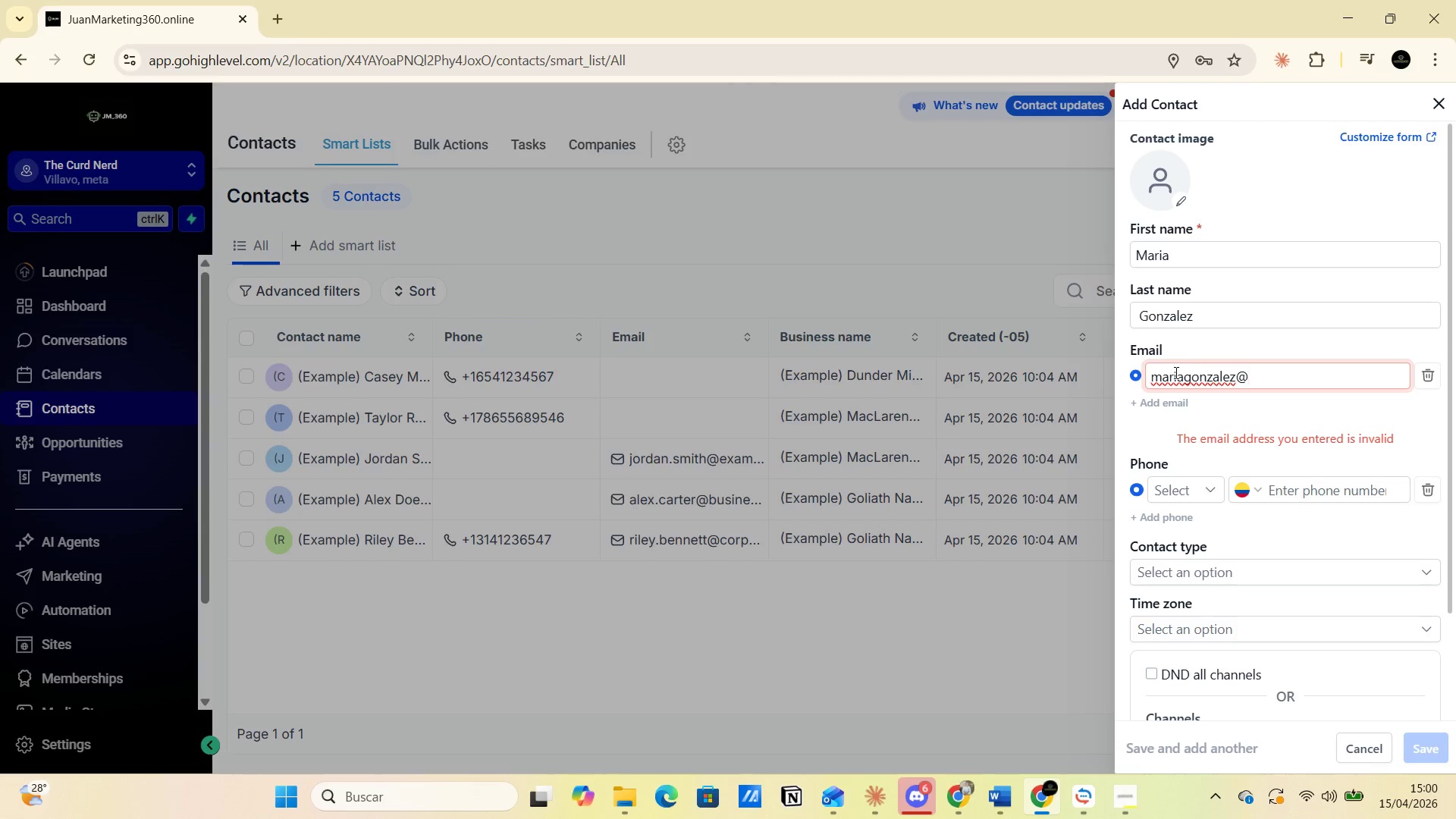 
type(gmail.com)
 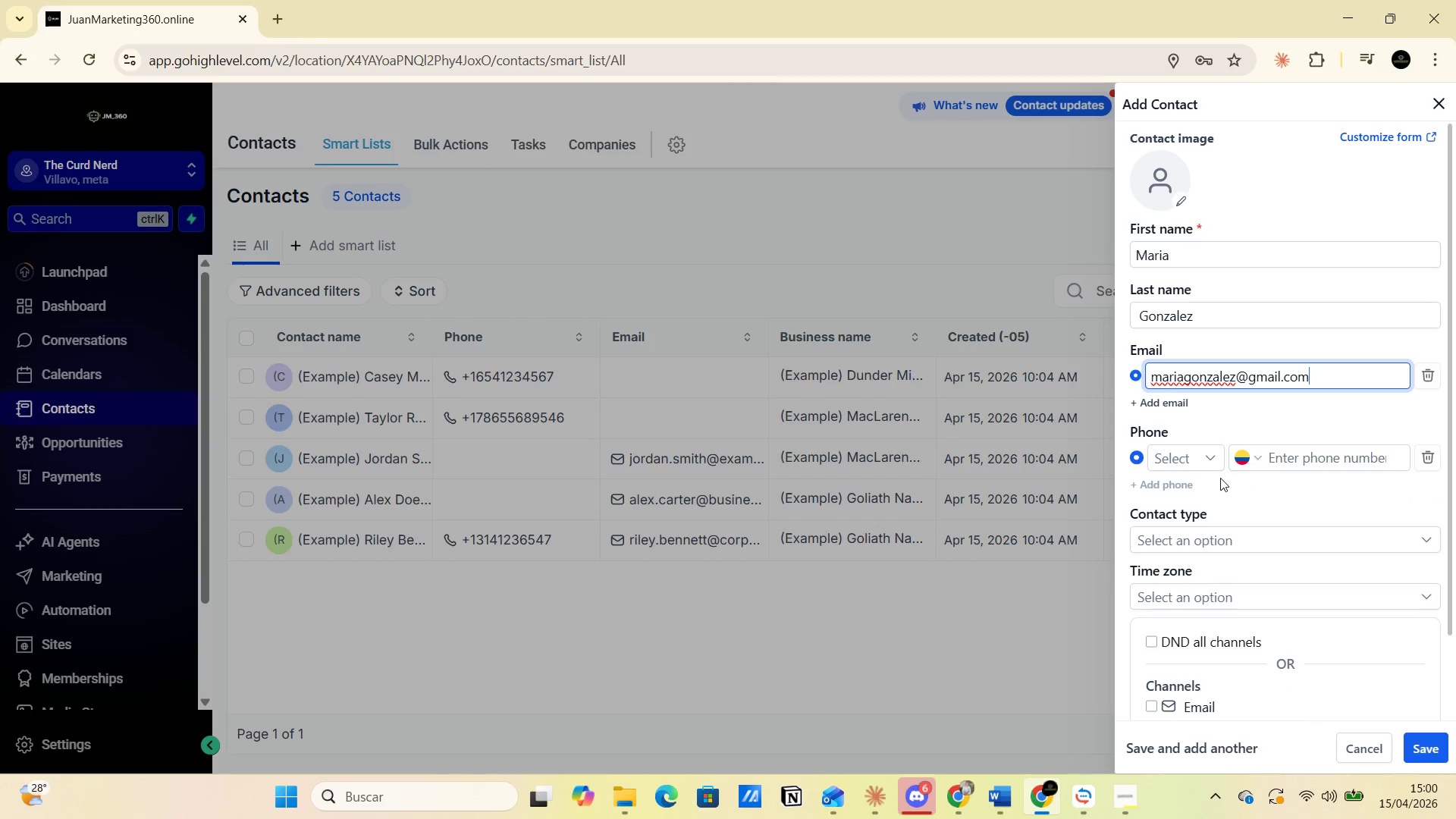 
key(Alt+AltLeft)
 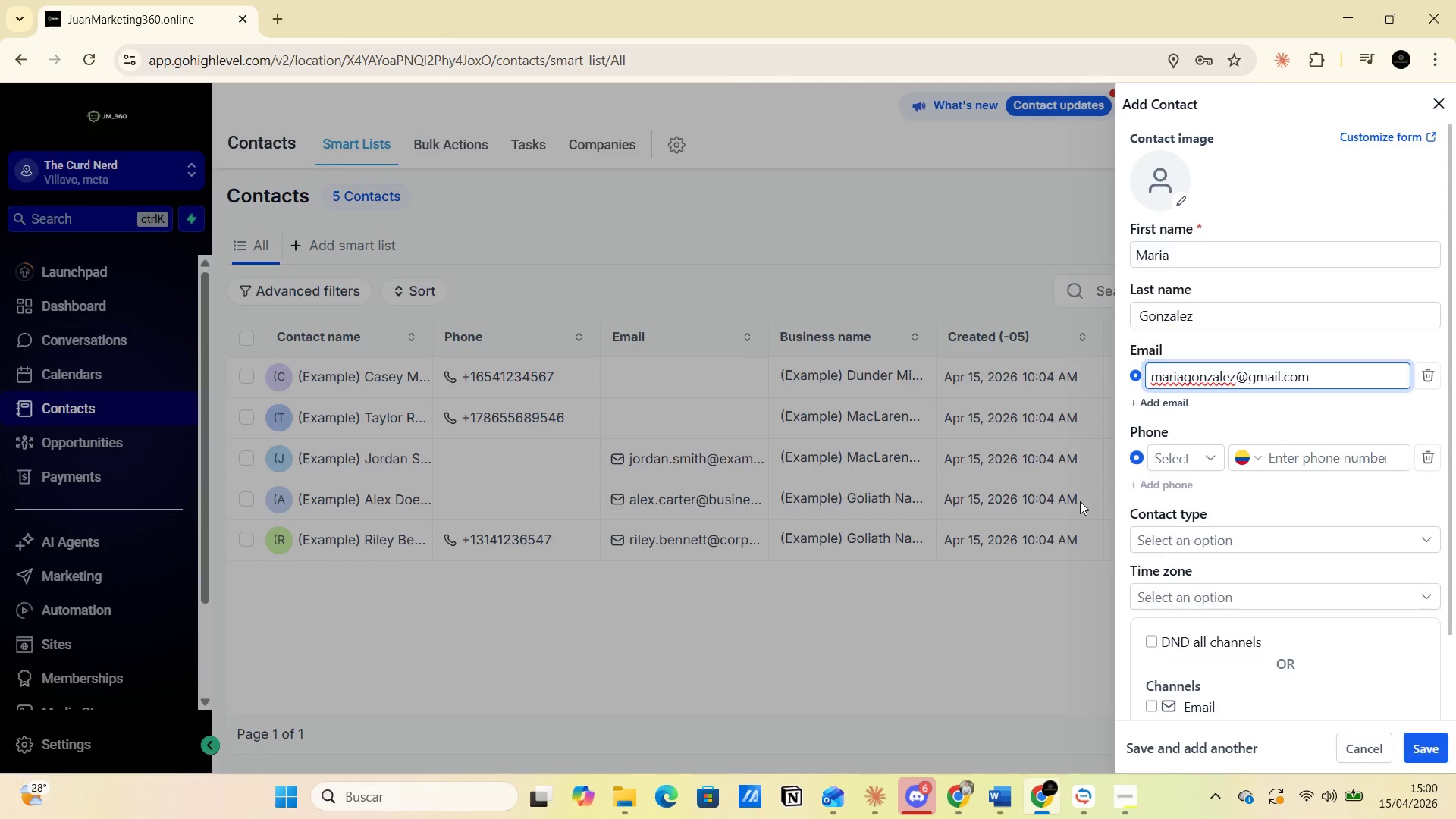 
key(Alt+Tab)
 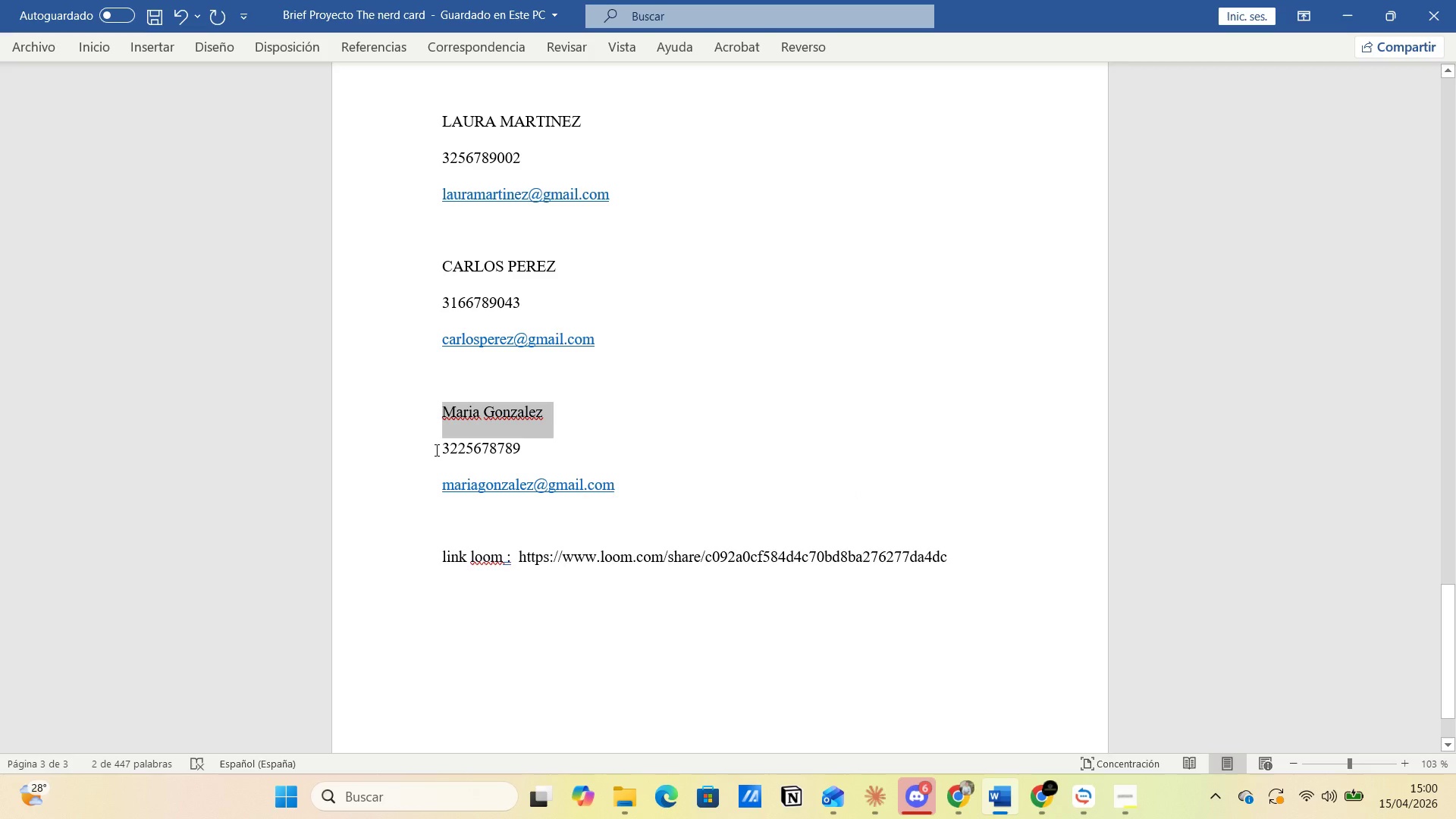 
left_click_drag(start_coordinate=[438, 449], to_coordinate=[579, 449])
 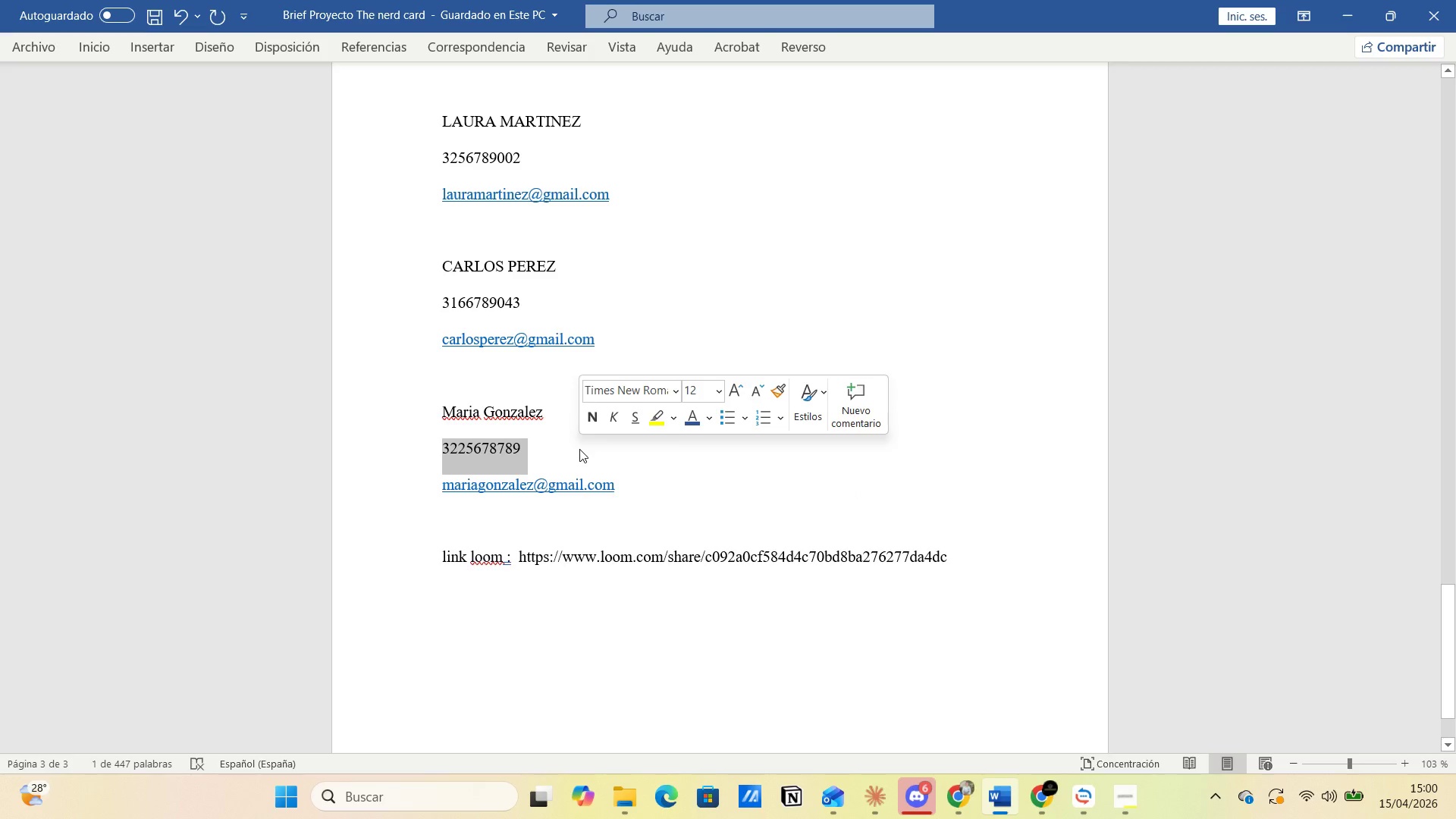 
key(Control+C)
 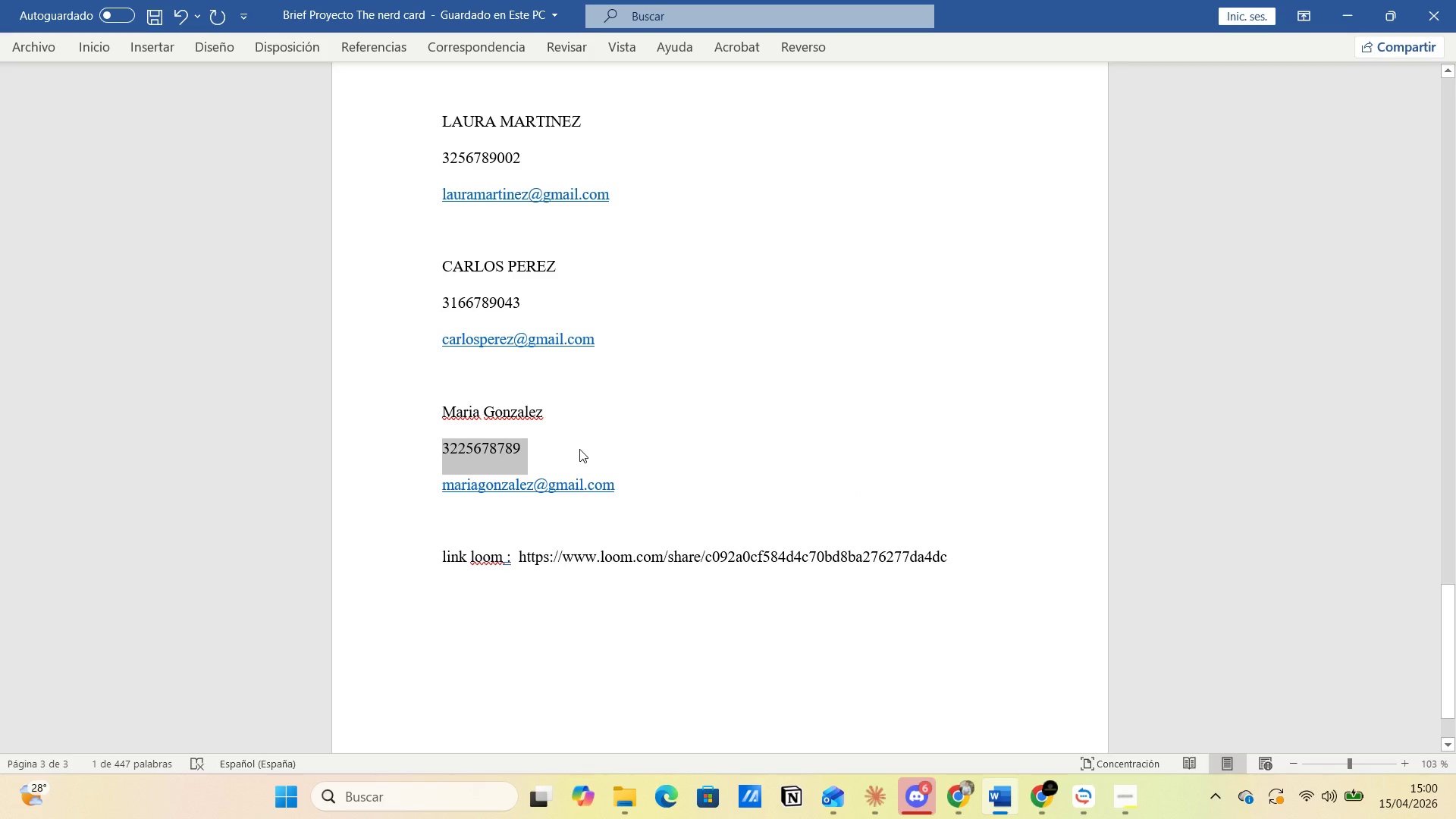 
key(Alt+AltLeft)
 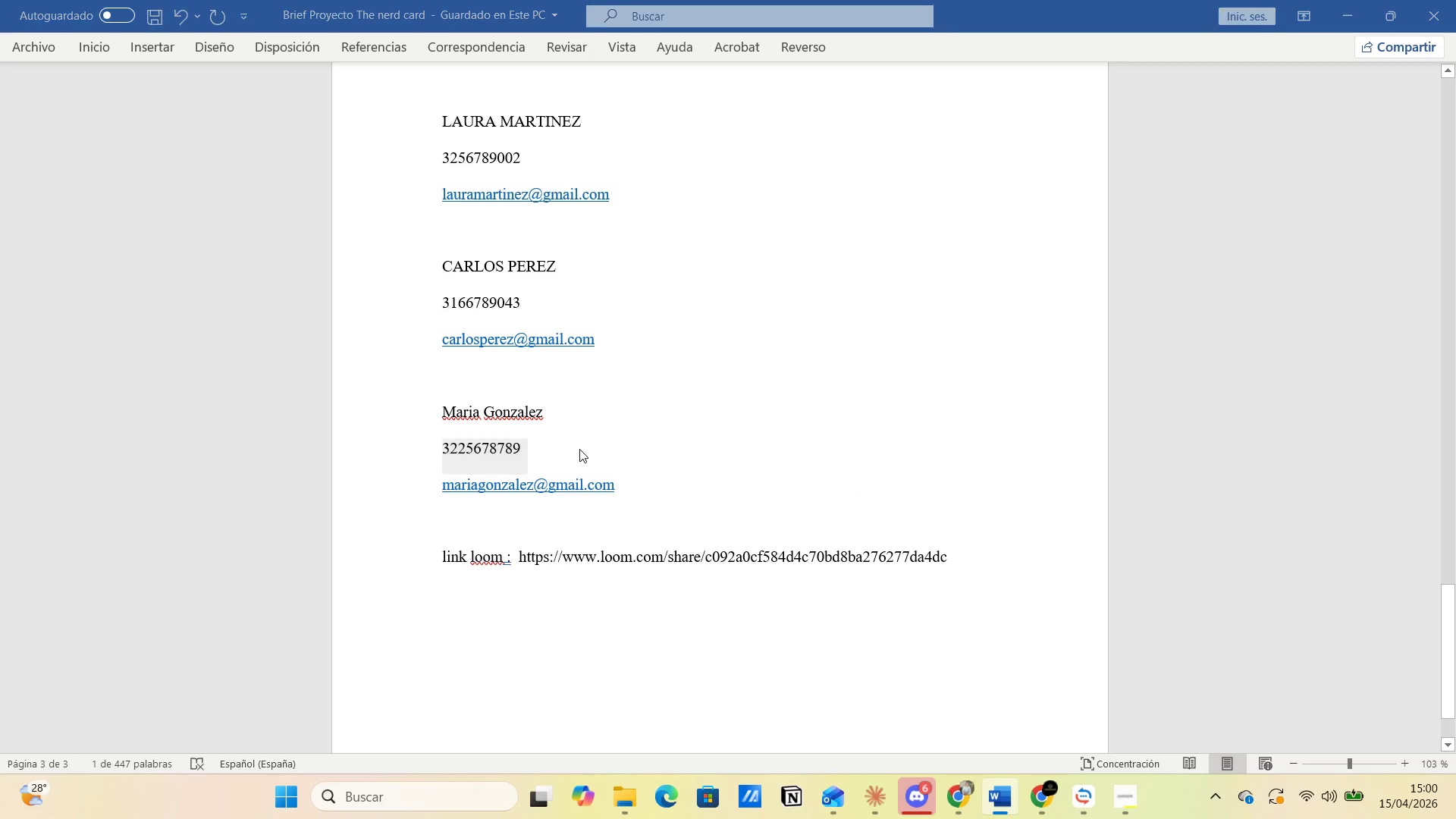 
key(Alt+Tab)
 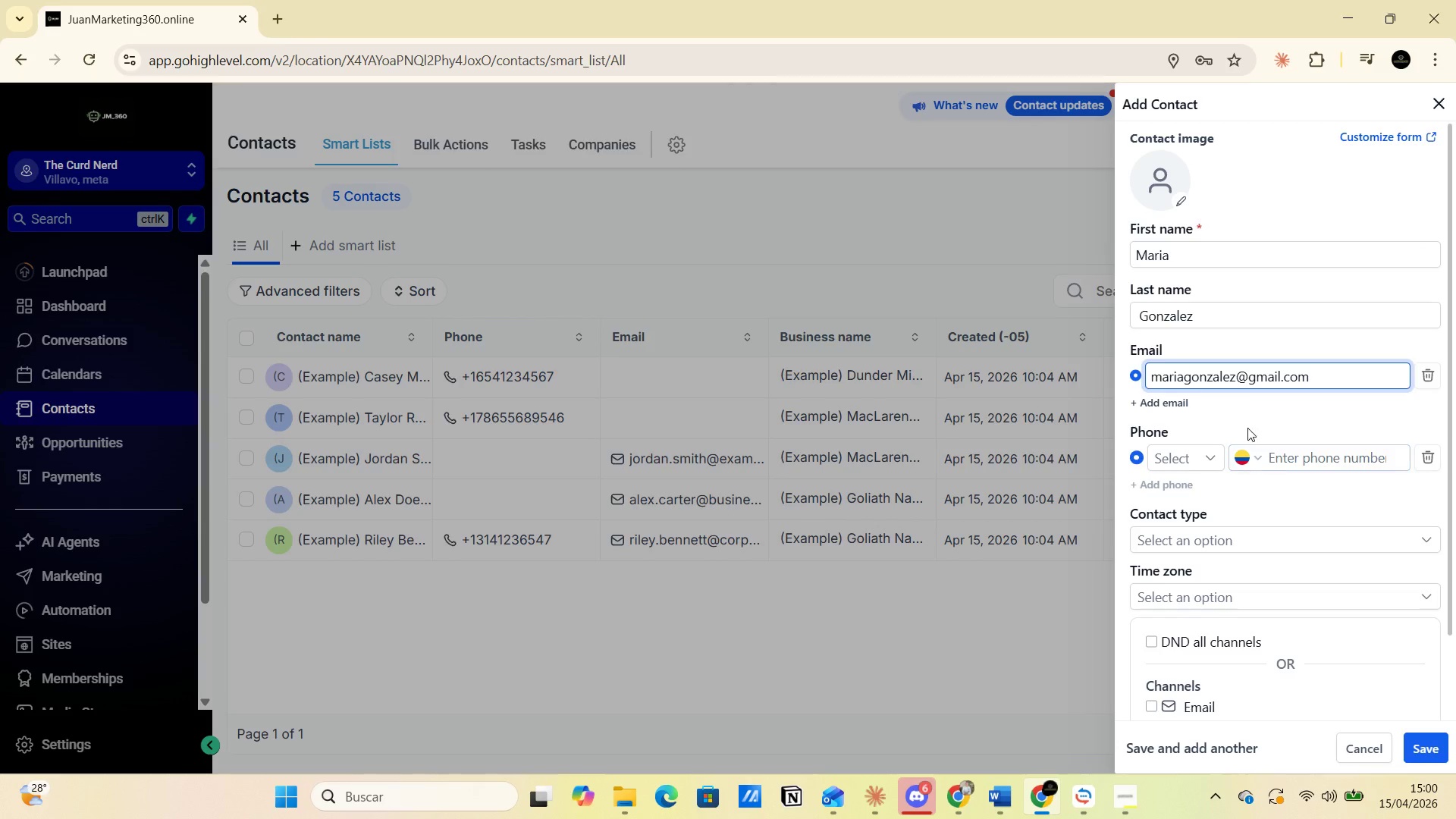 
left_click([1268, 456])
 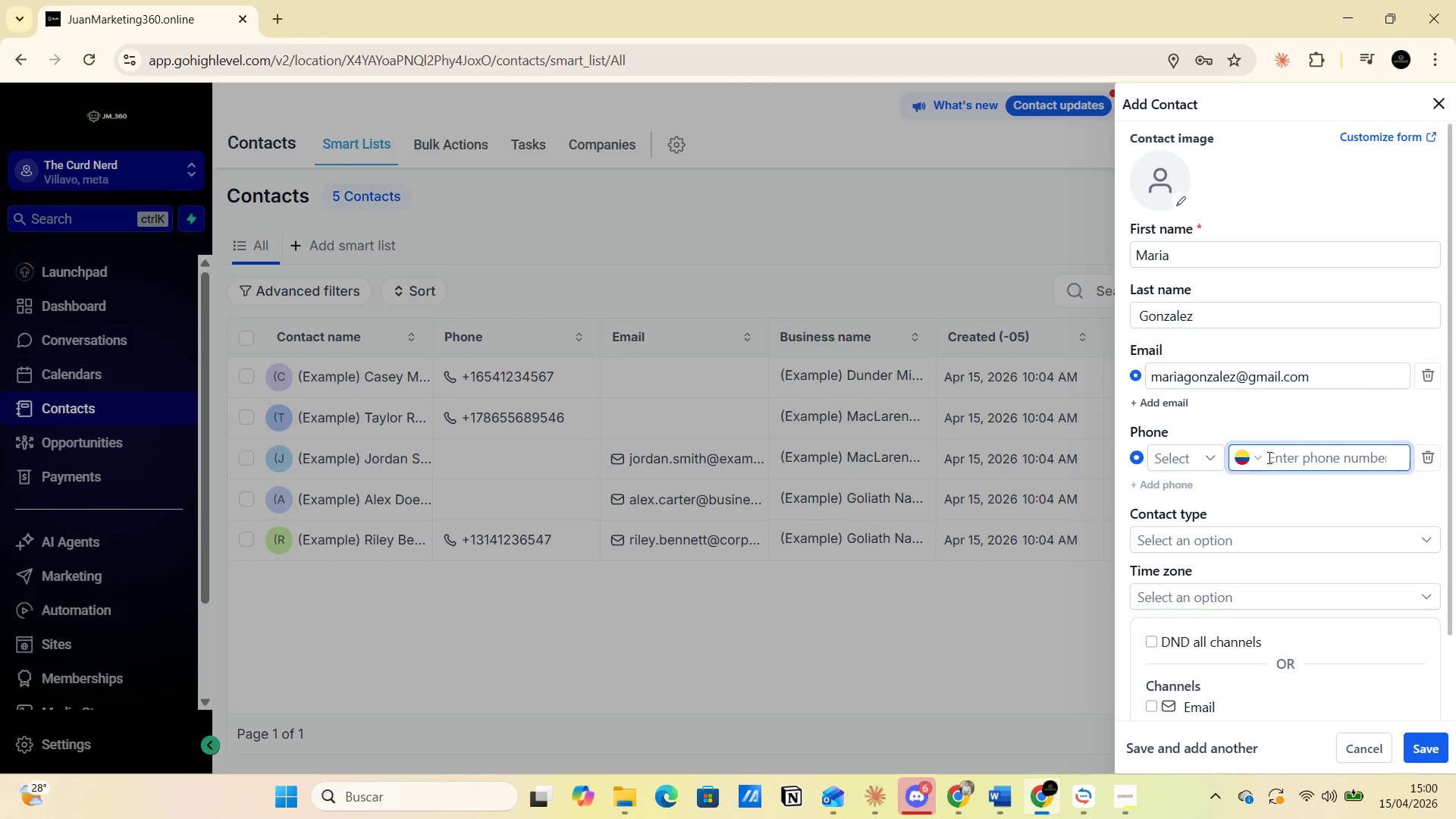 
key(Control+V)
 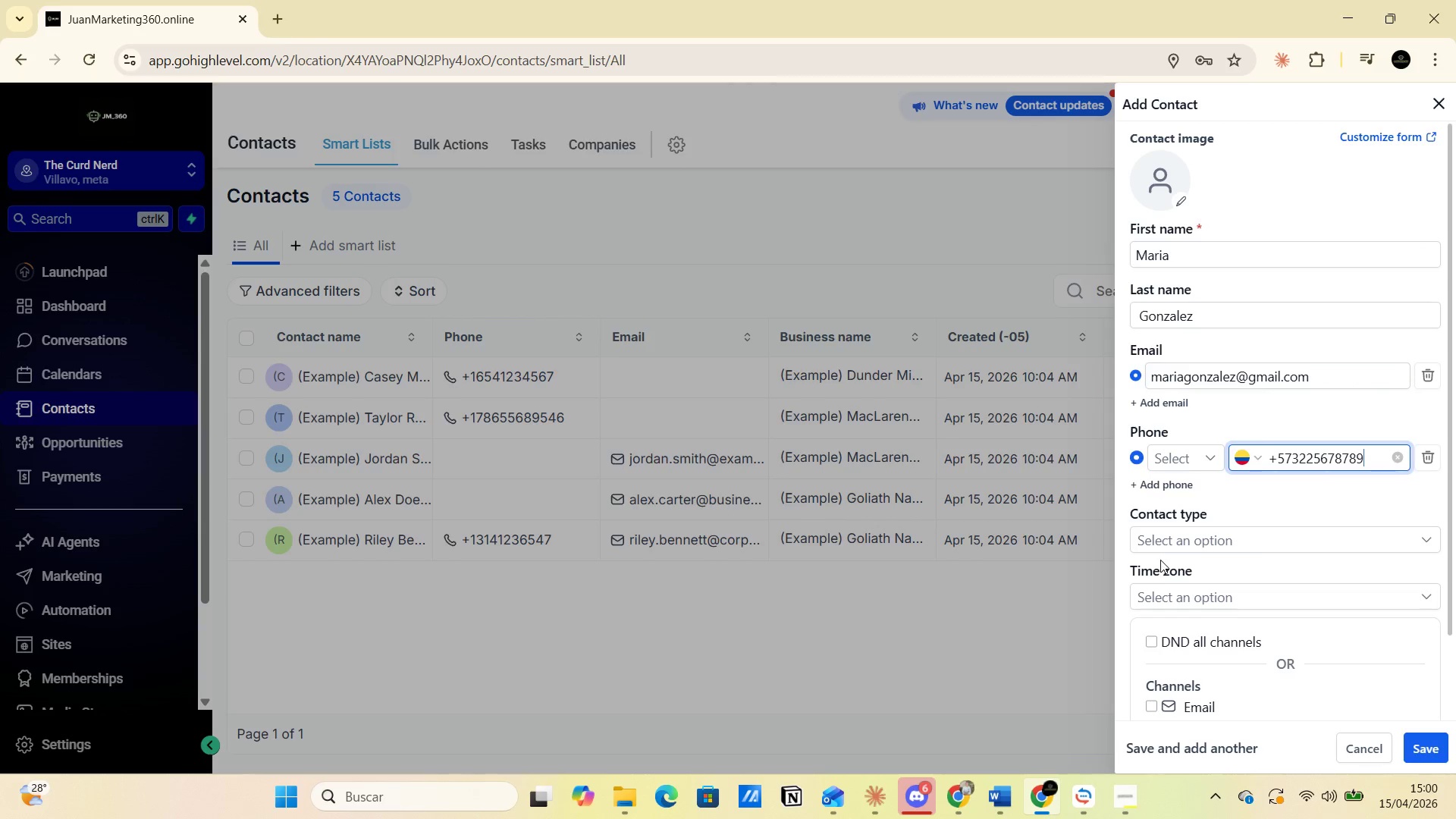 
left_click([1167, 540])
 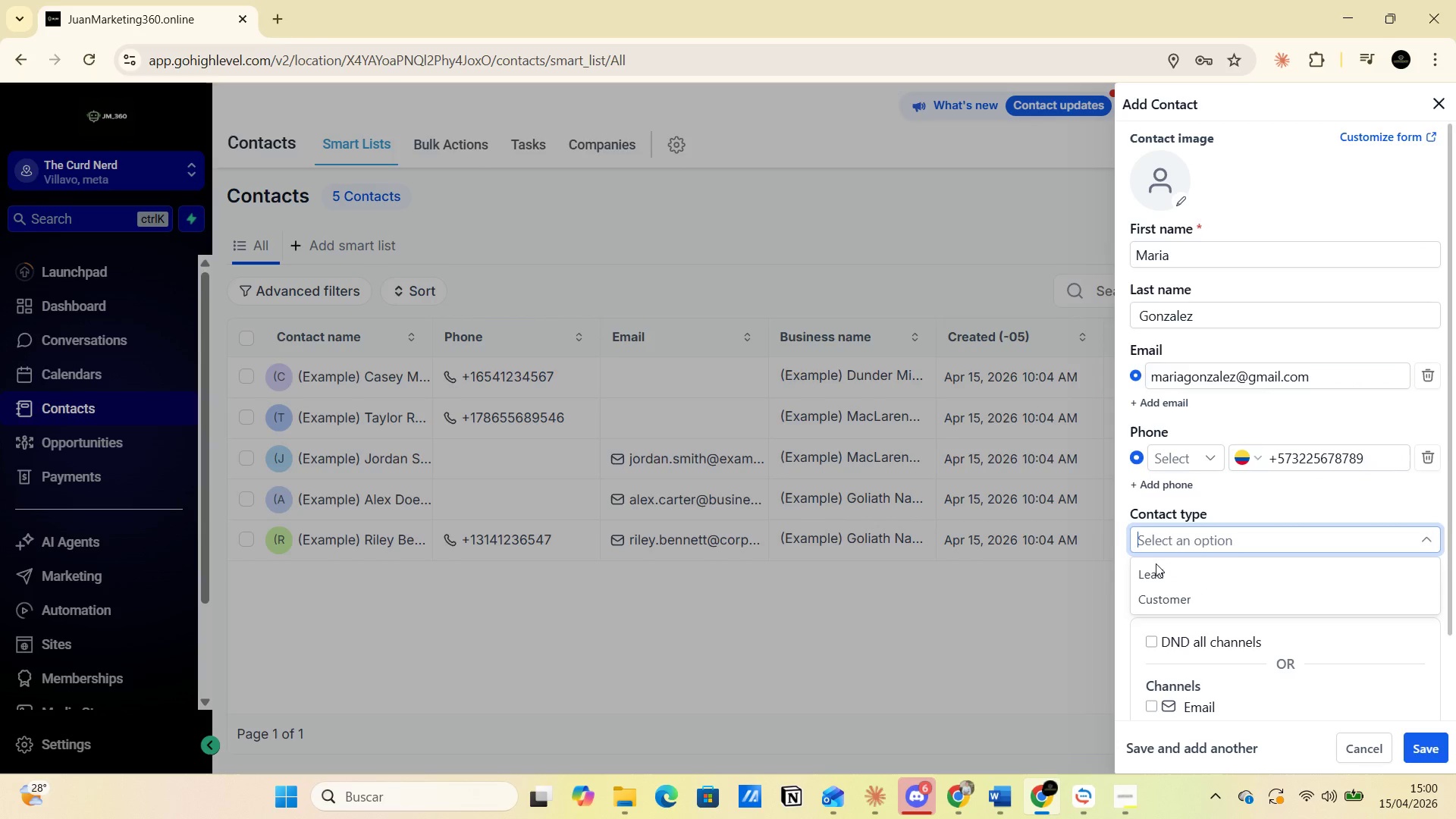 
left_click([1156, 576])
 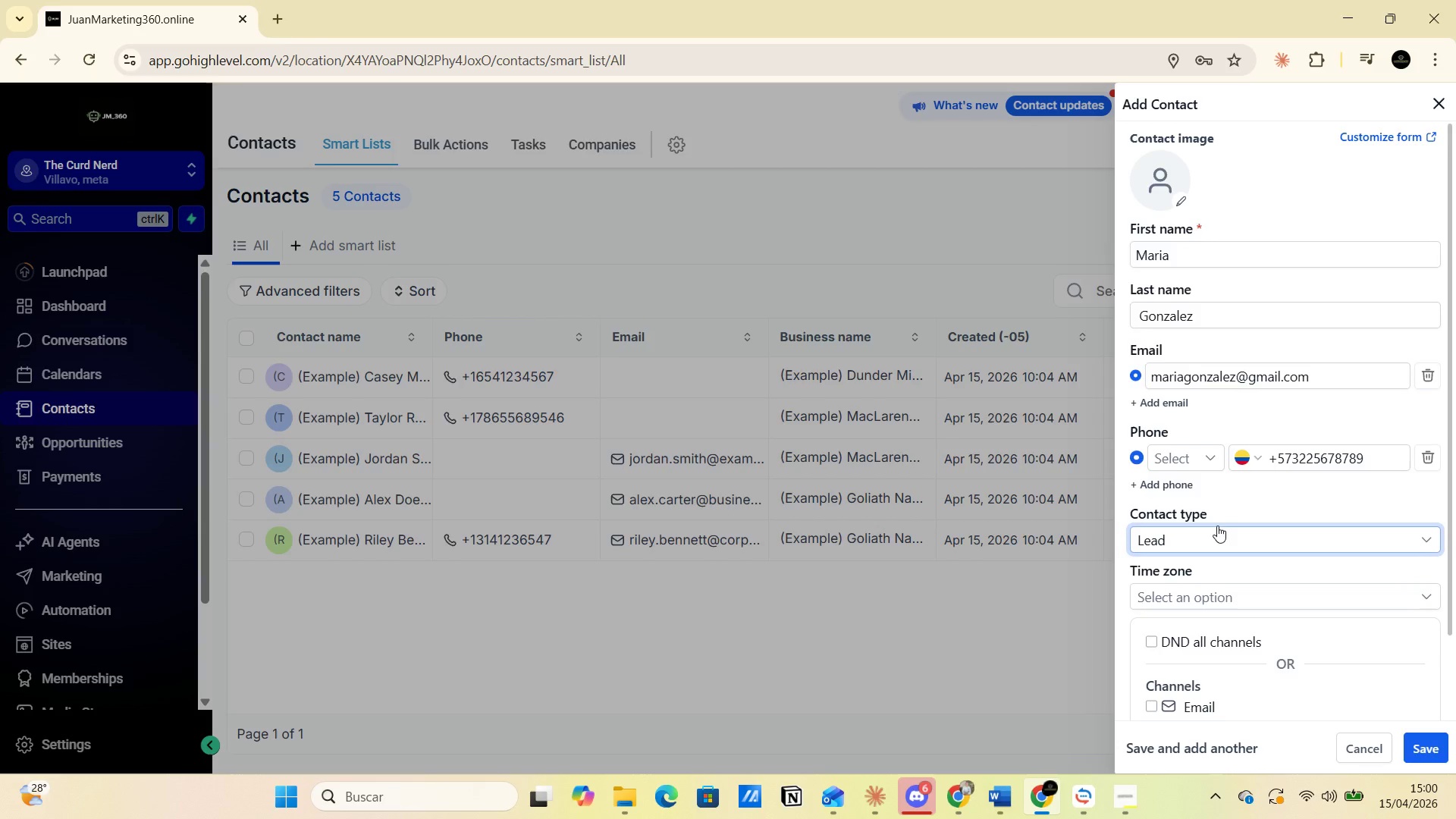 
scroll: coordinate [1217, 526], scroll_direction: down, amount: 1.0
 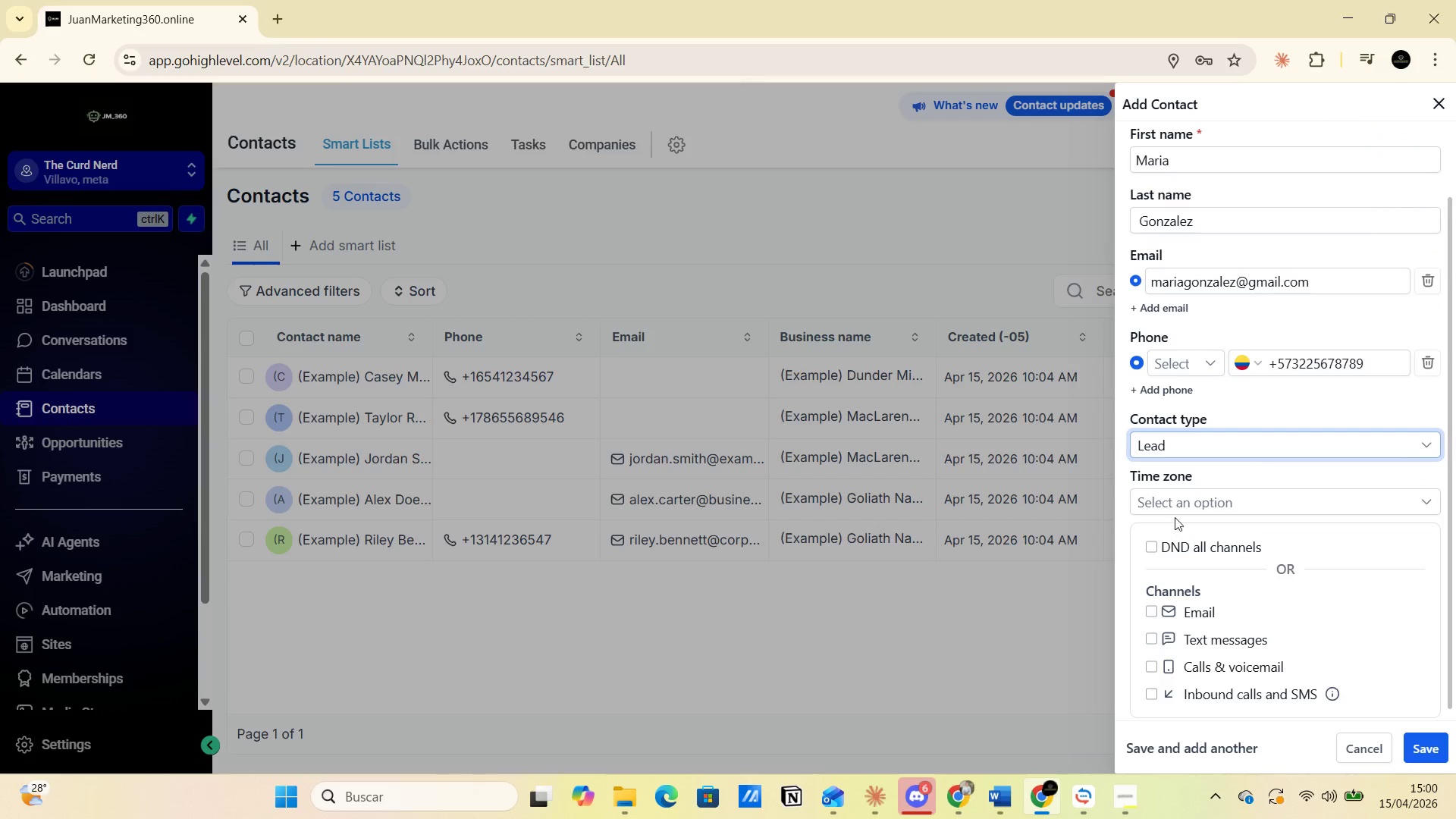 
left_click([1180, 508])
 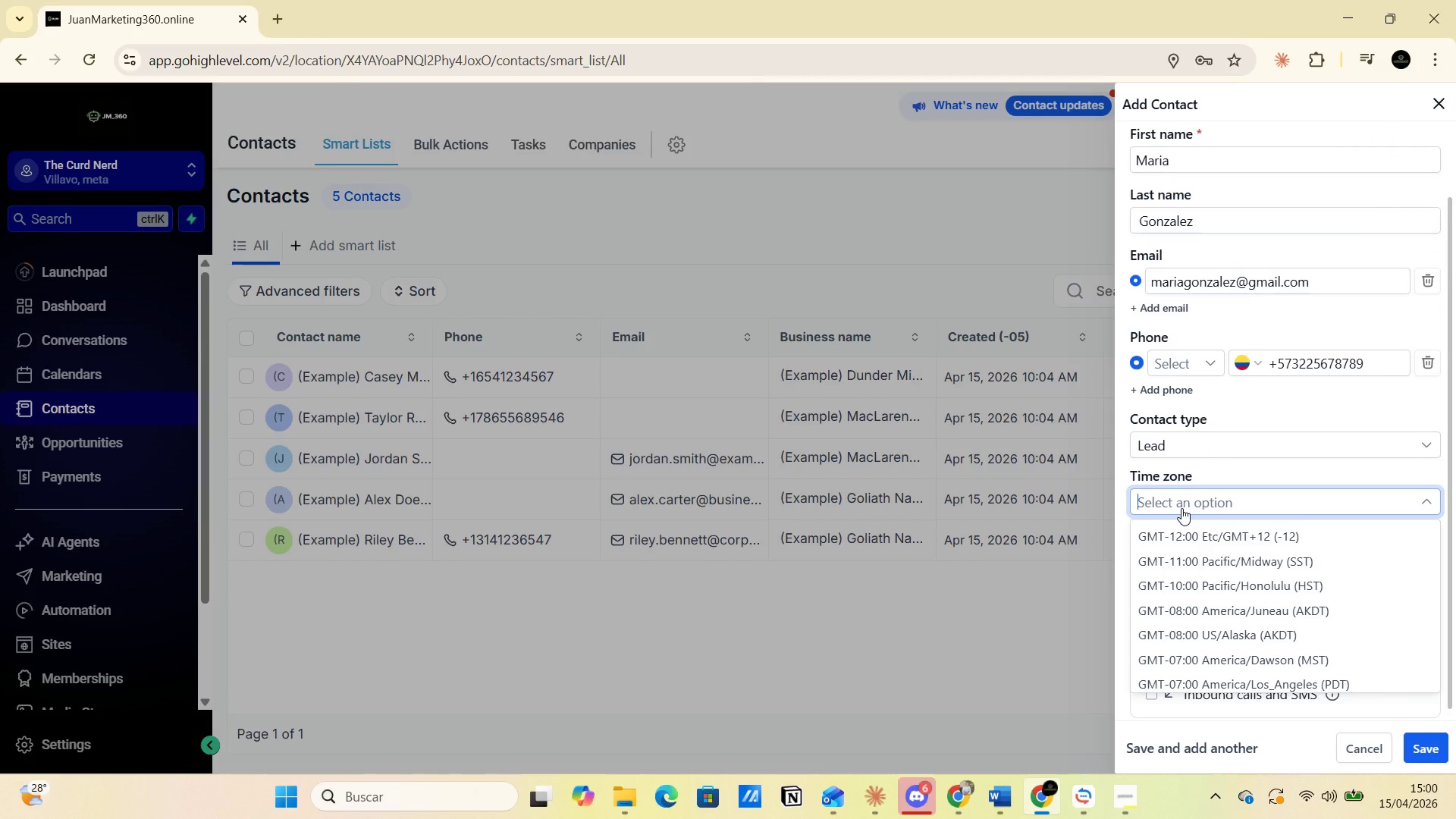 
type(bogt)
key(Backspace)
type(ota)
 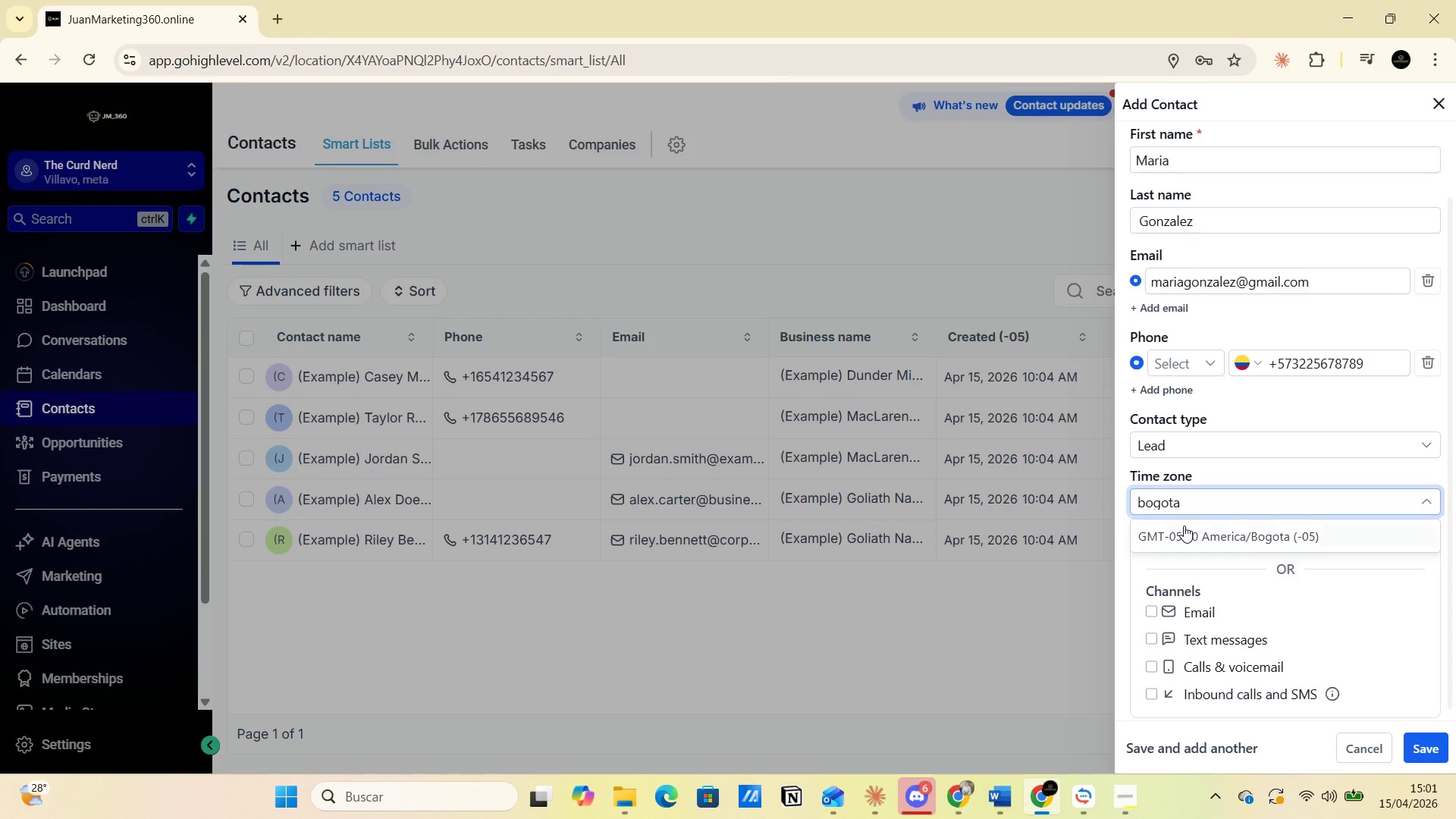 
left_click([1195, 533])
 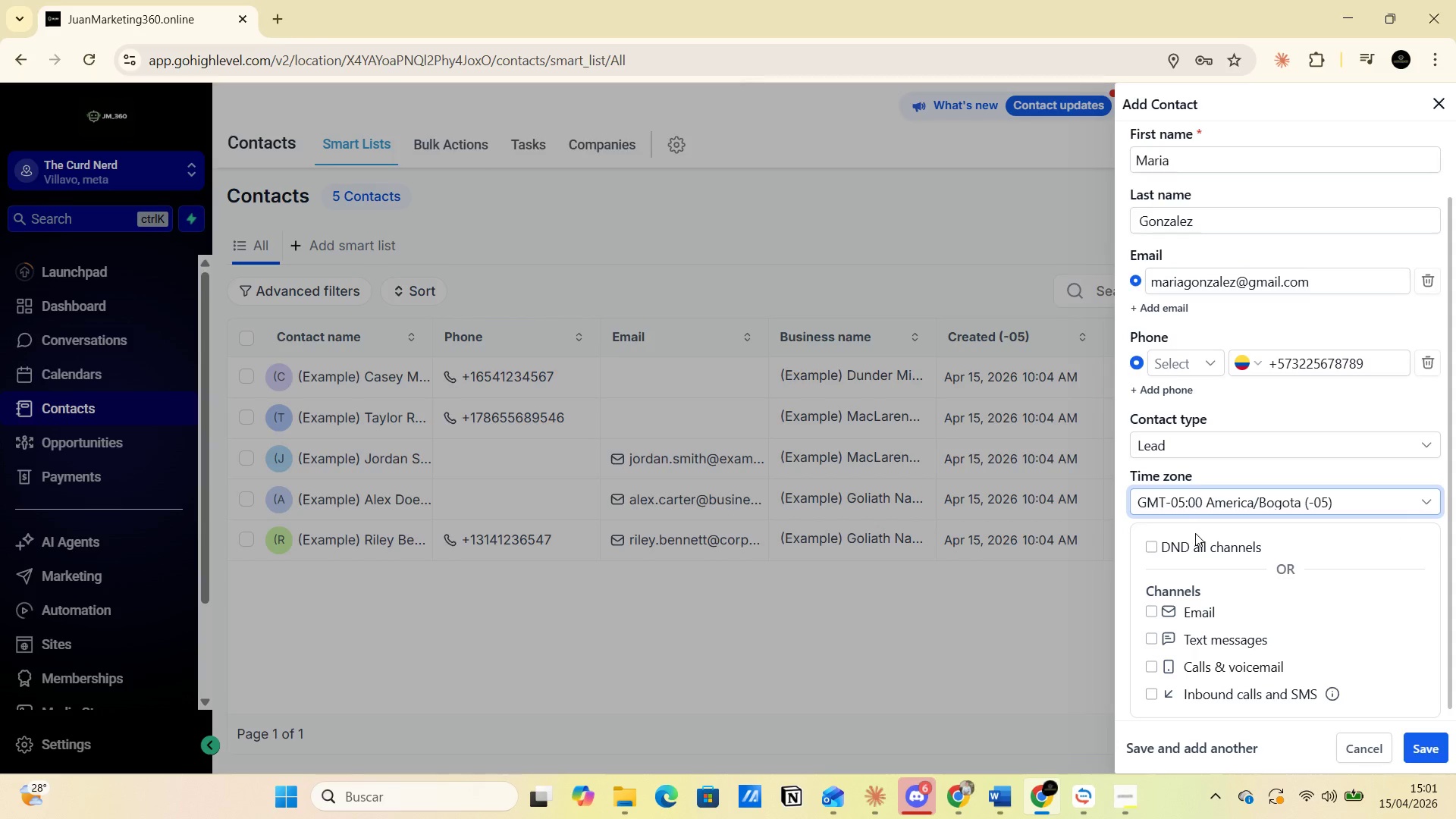 
scroll: coordinate [1195, 538], scroll_direction: down, amount: 3.0
 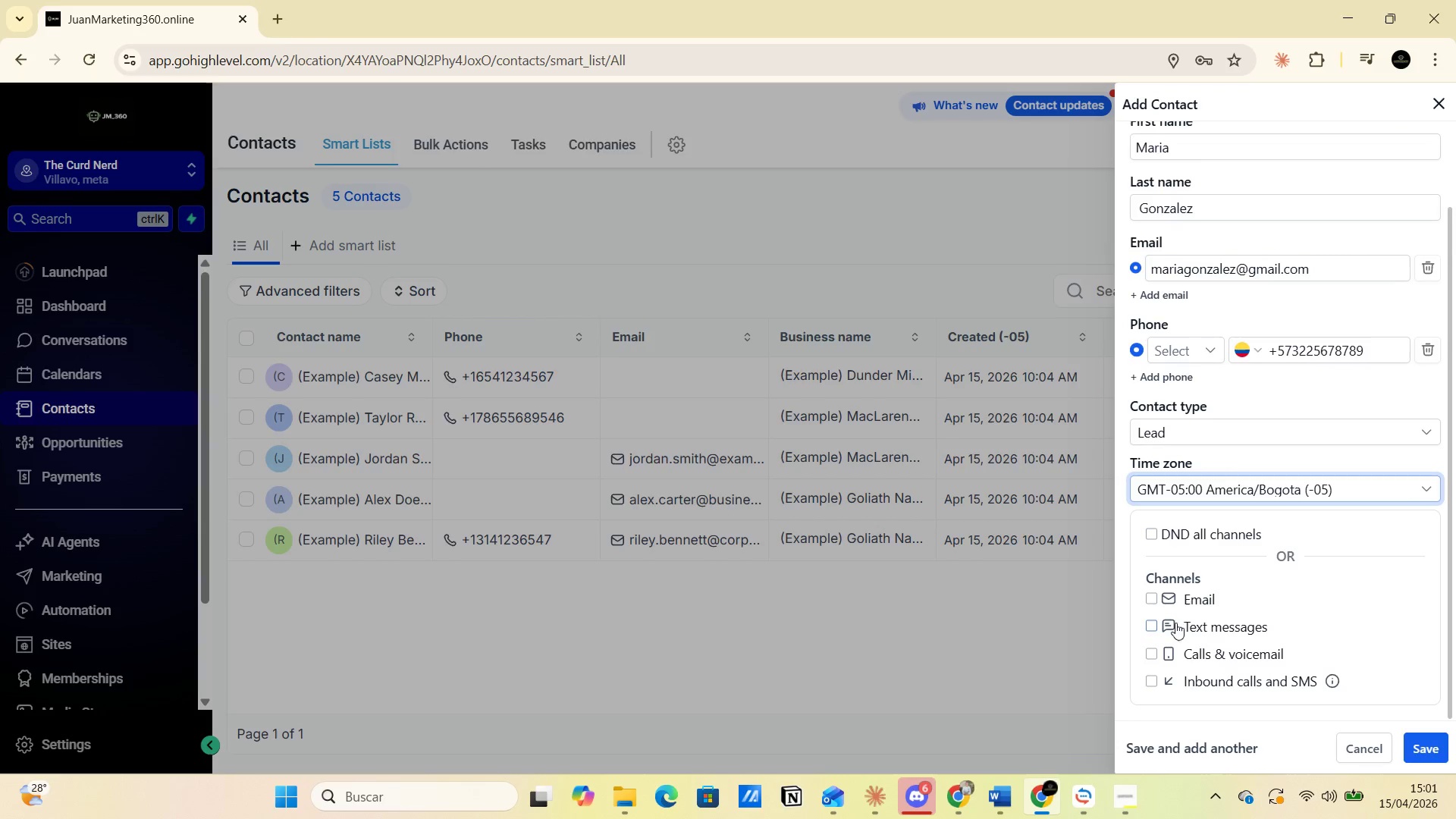 
wait(10.08)
 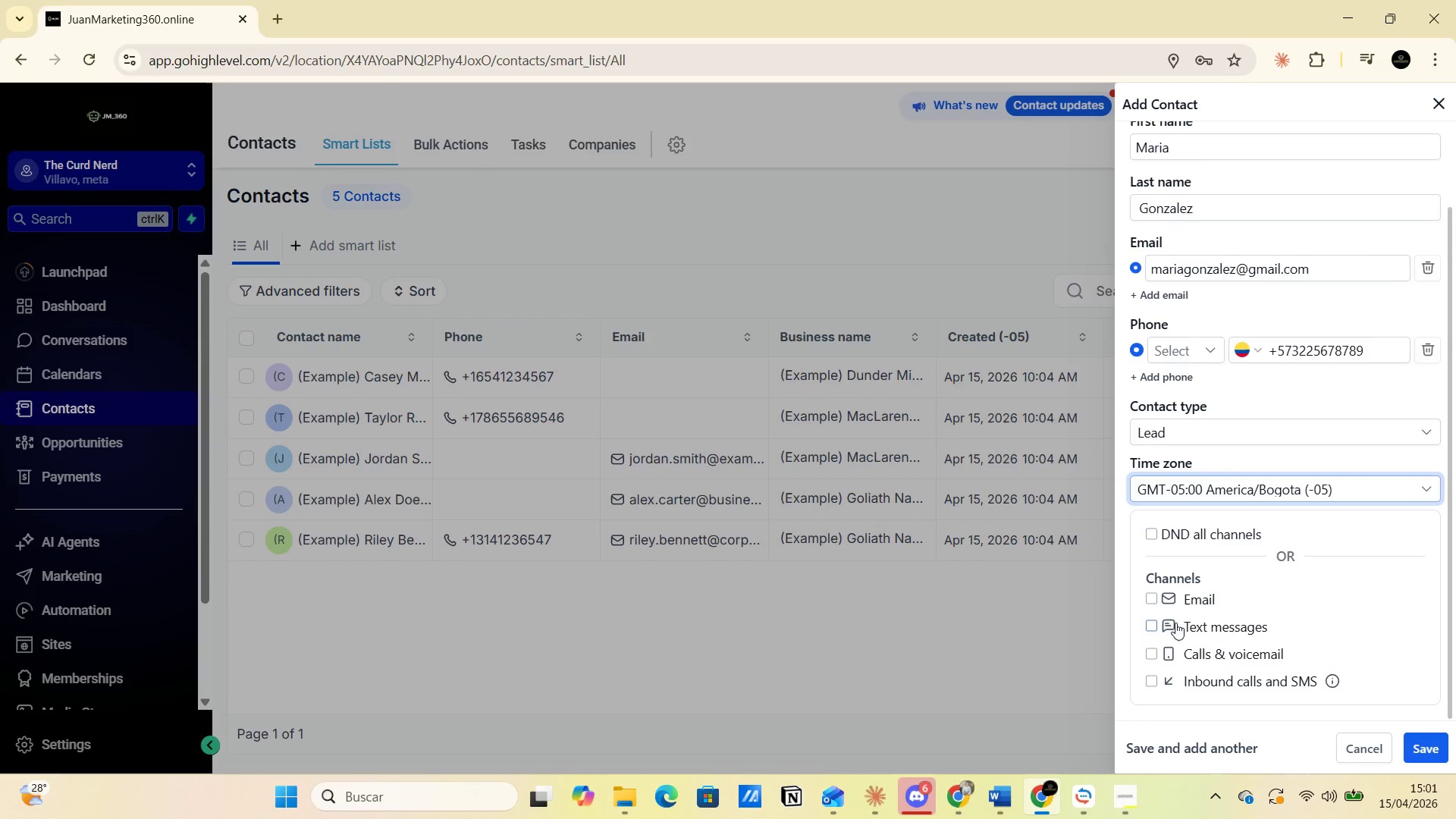 
left_click([1422, 748])
 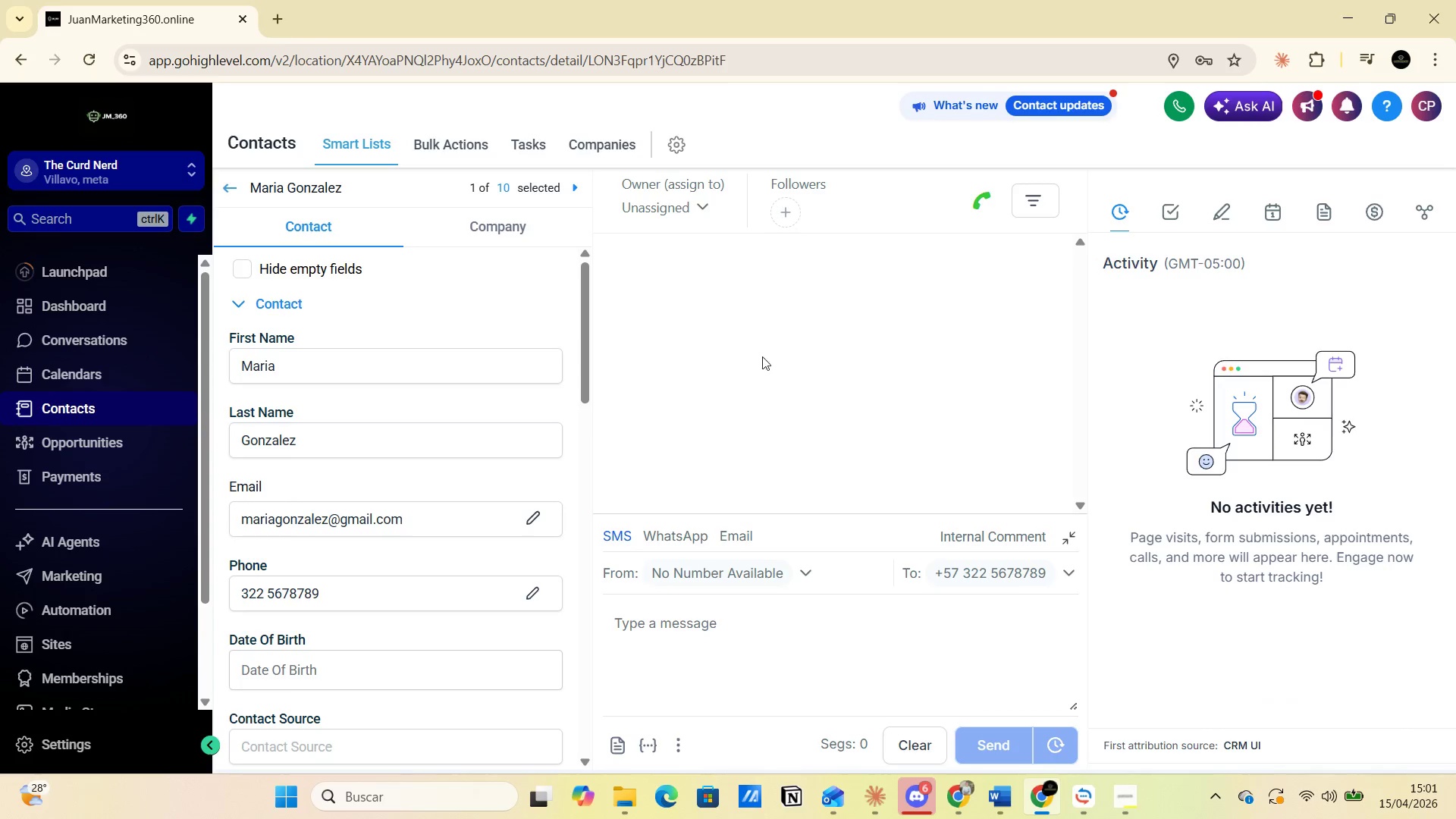 
wait(5.12)
 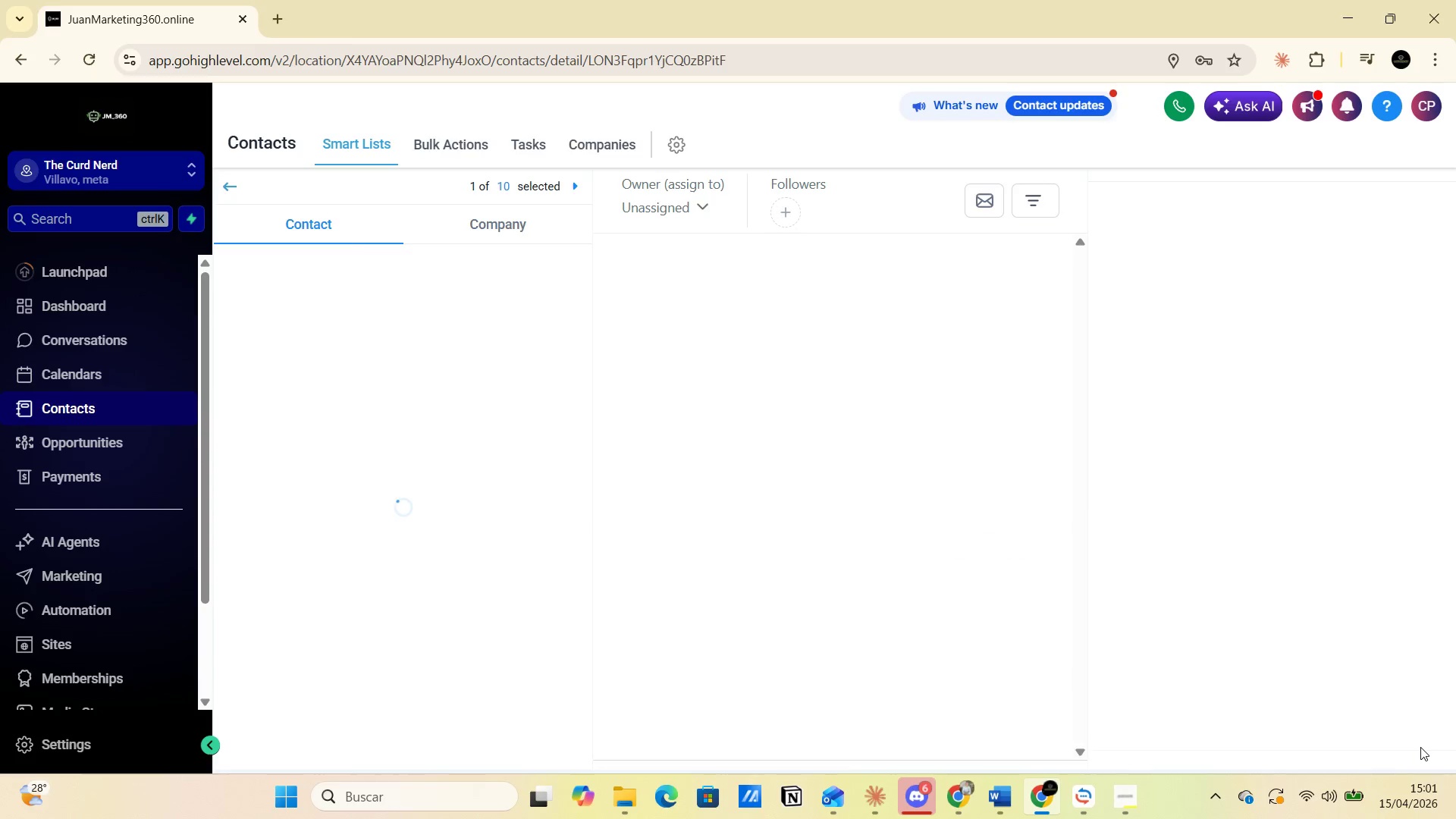 
left_click_drag(start_coordinate=[588, 358], to_coordinate=[596, 583])
 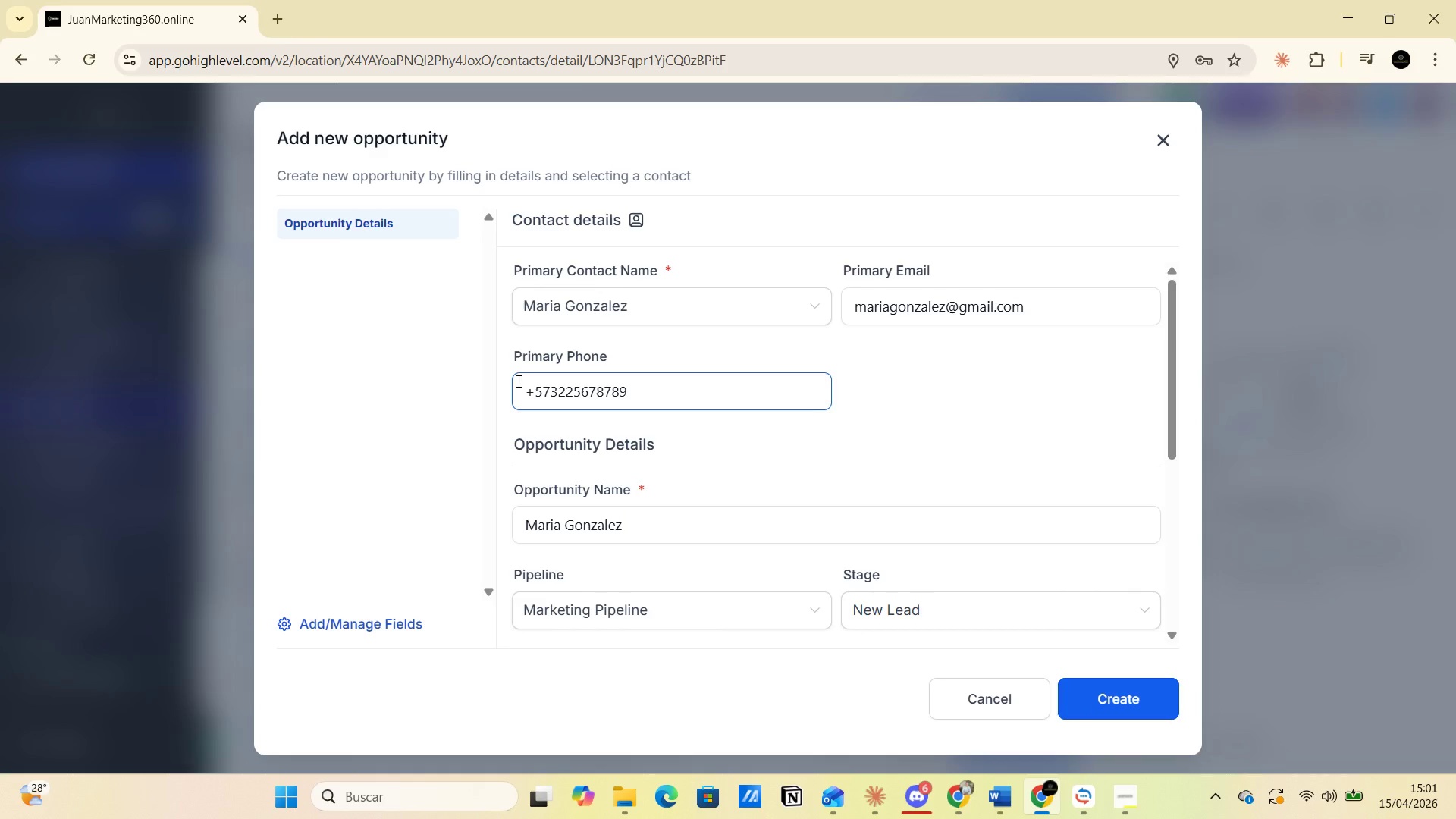 
wait(16.65)
 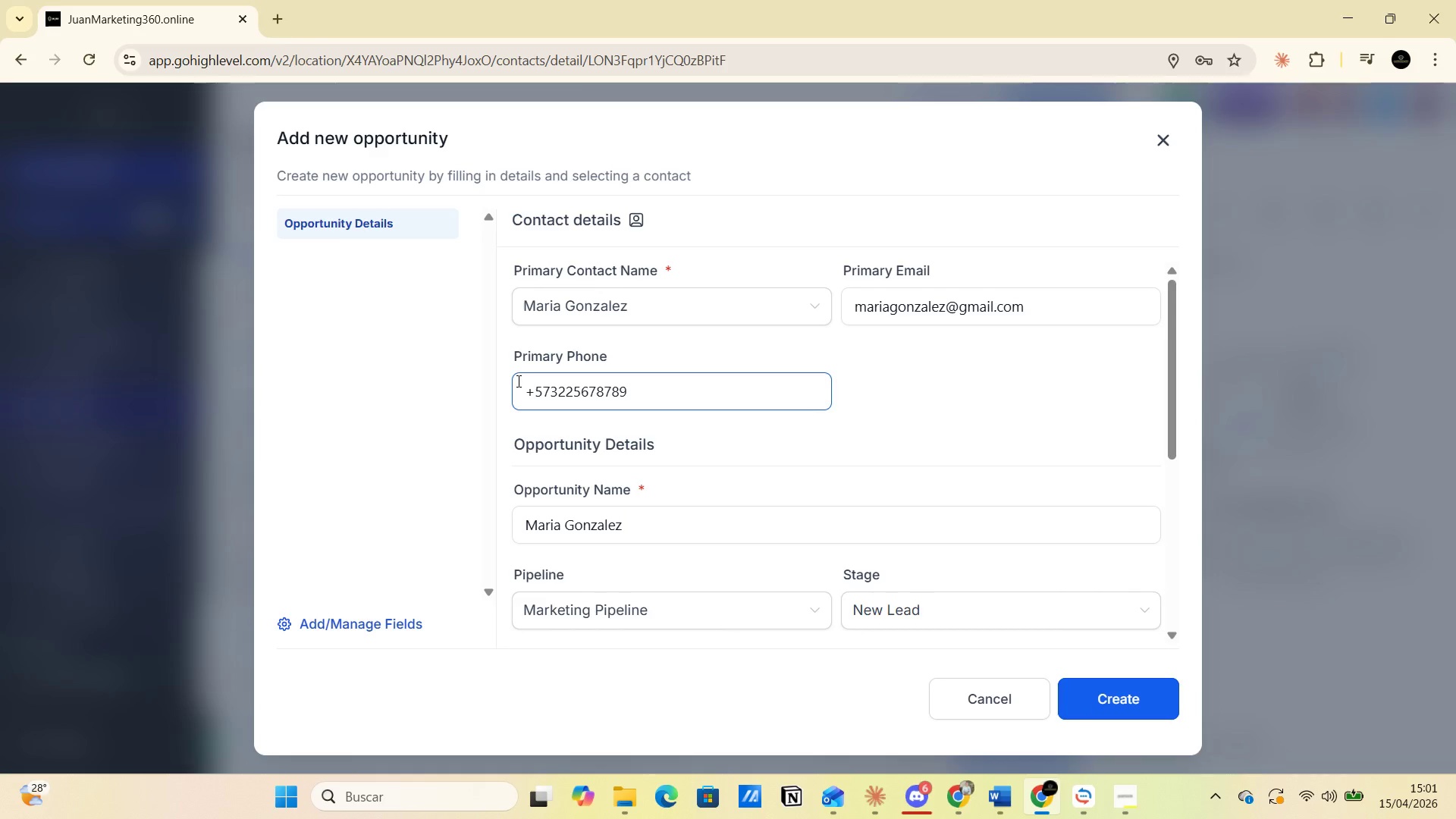 
mouse_move([569, 322])
 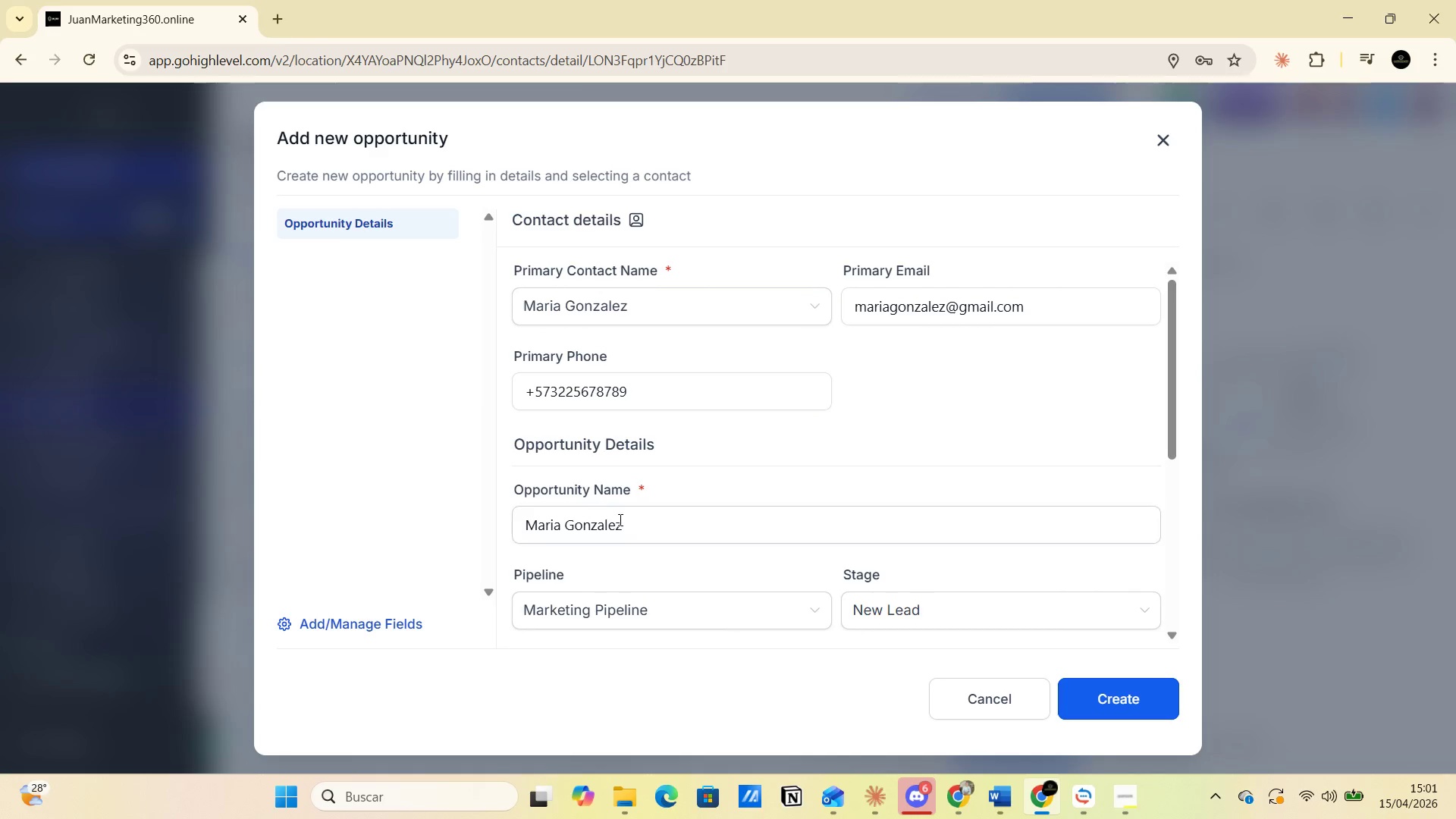 
scroll: coordinate [659, 515], scroll_direction: down, amount: 2.0
 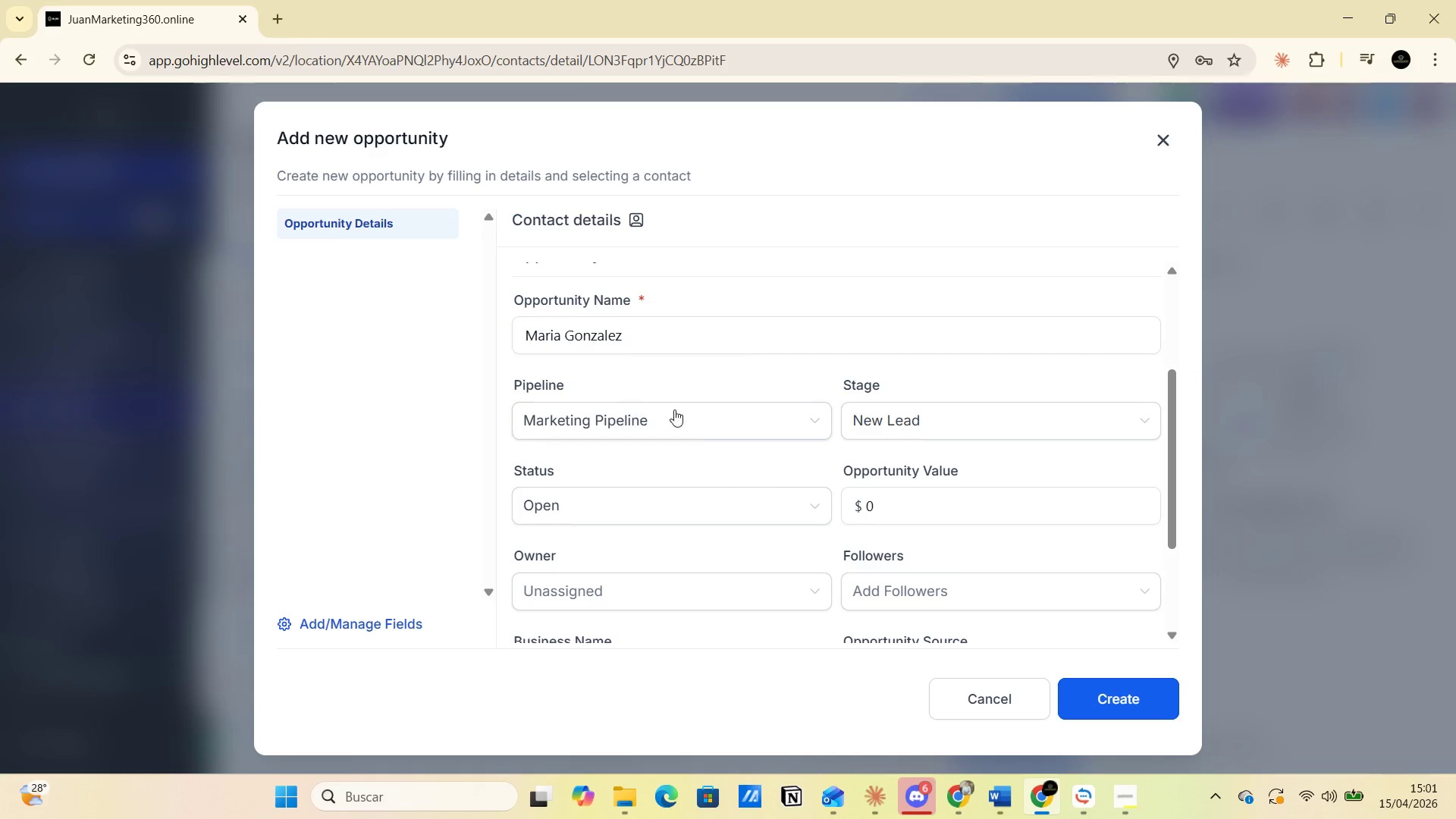 
left_click([817, 422])
 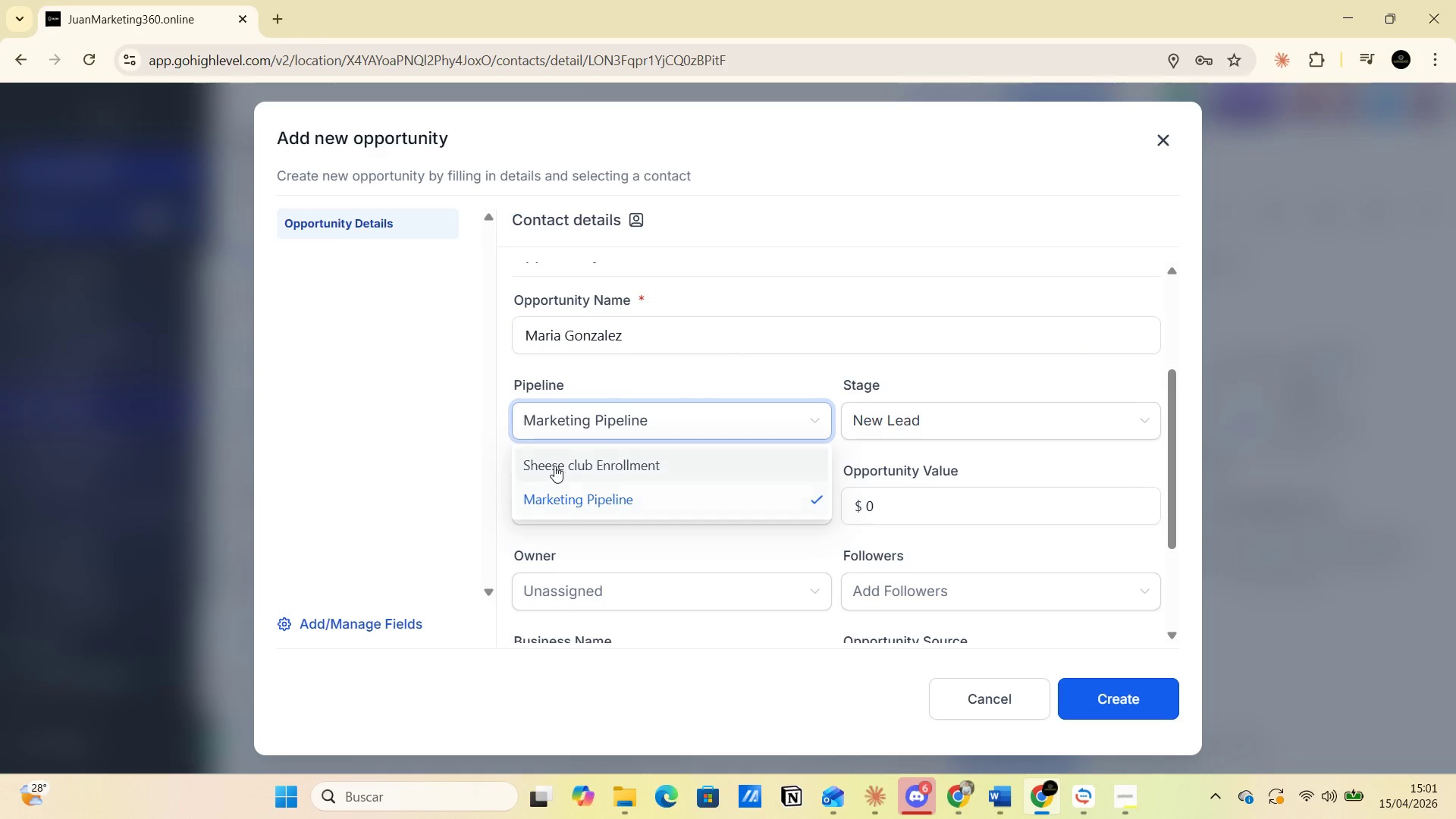 
left_click([550, 465])
 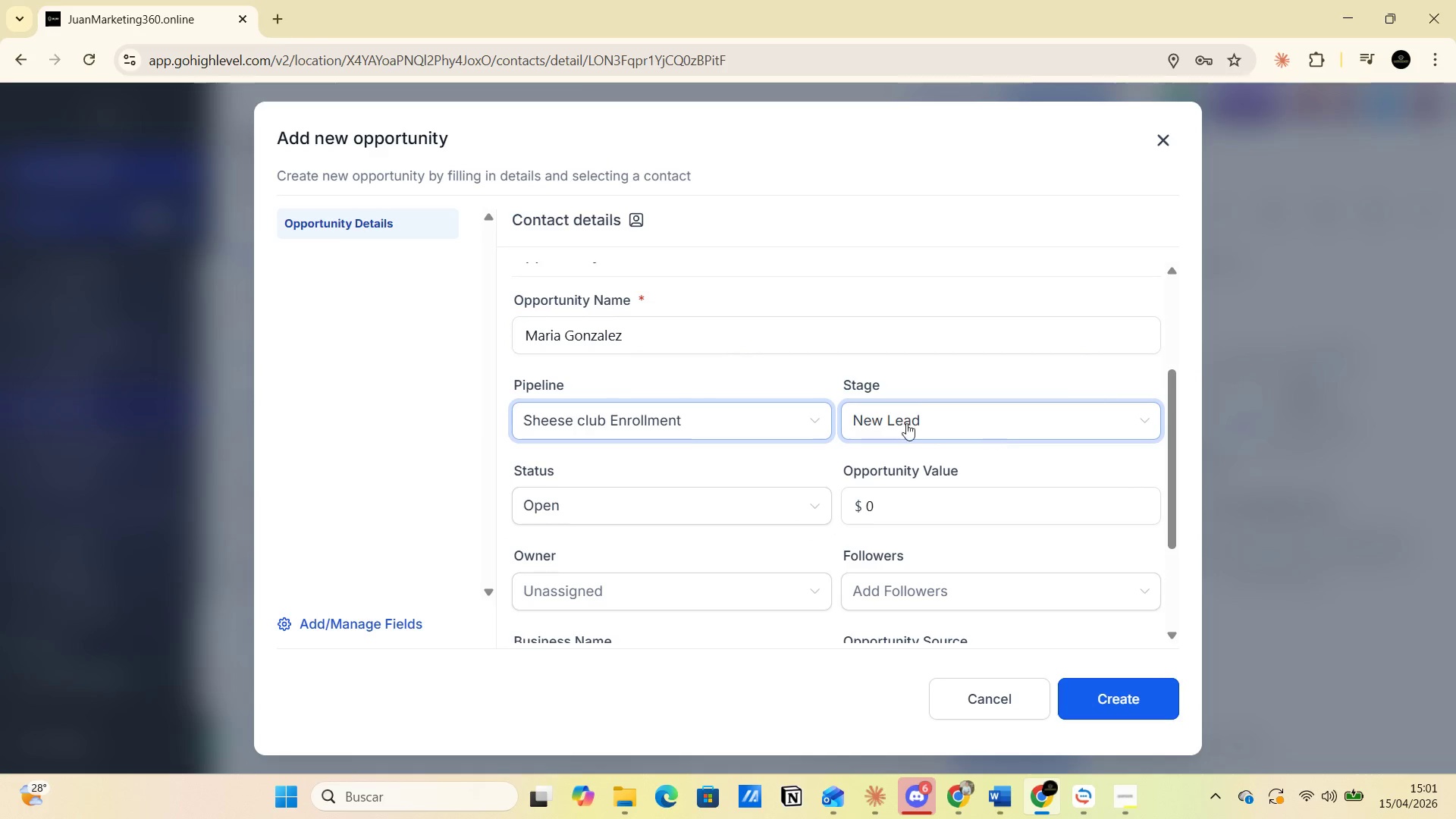 
wait(5.75)
 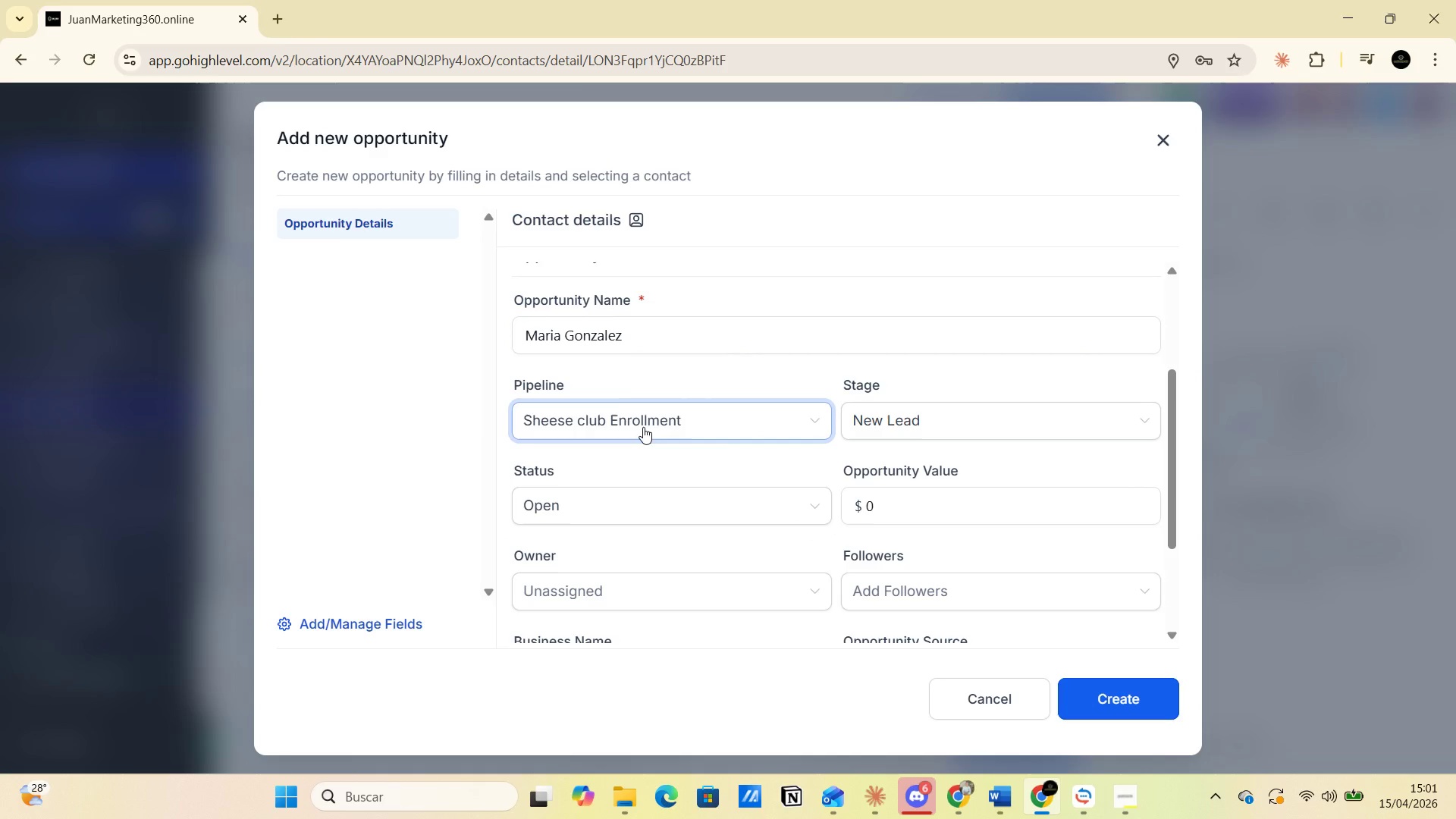 
scroll: coordinate [941, 435], scroll_direction: down, amount: 1.0
 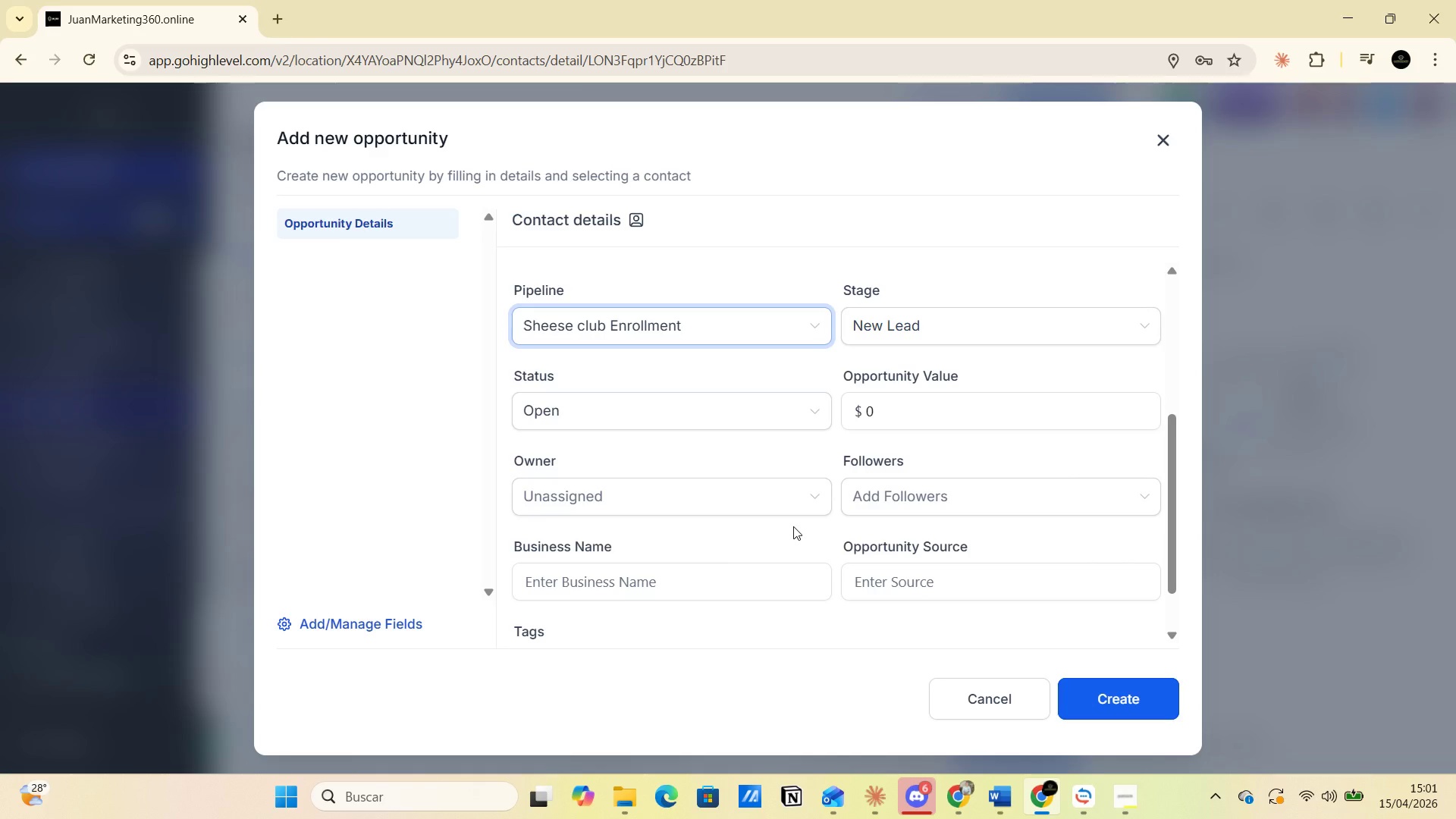 
wait(7.86)
 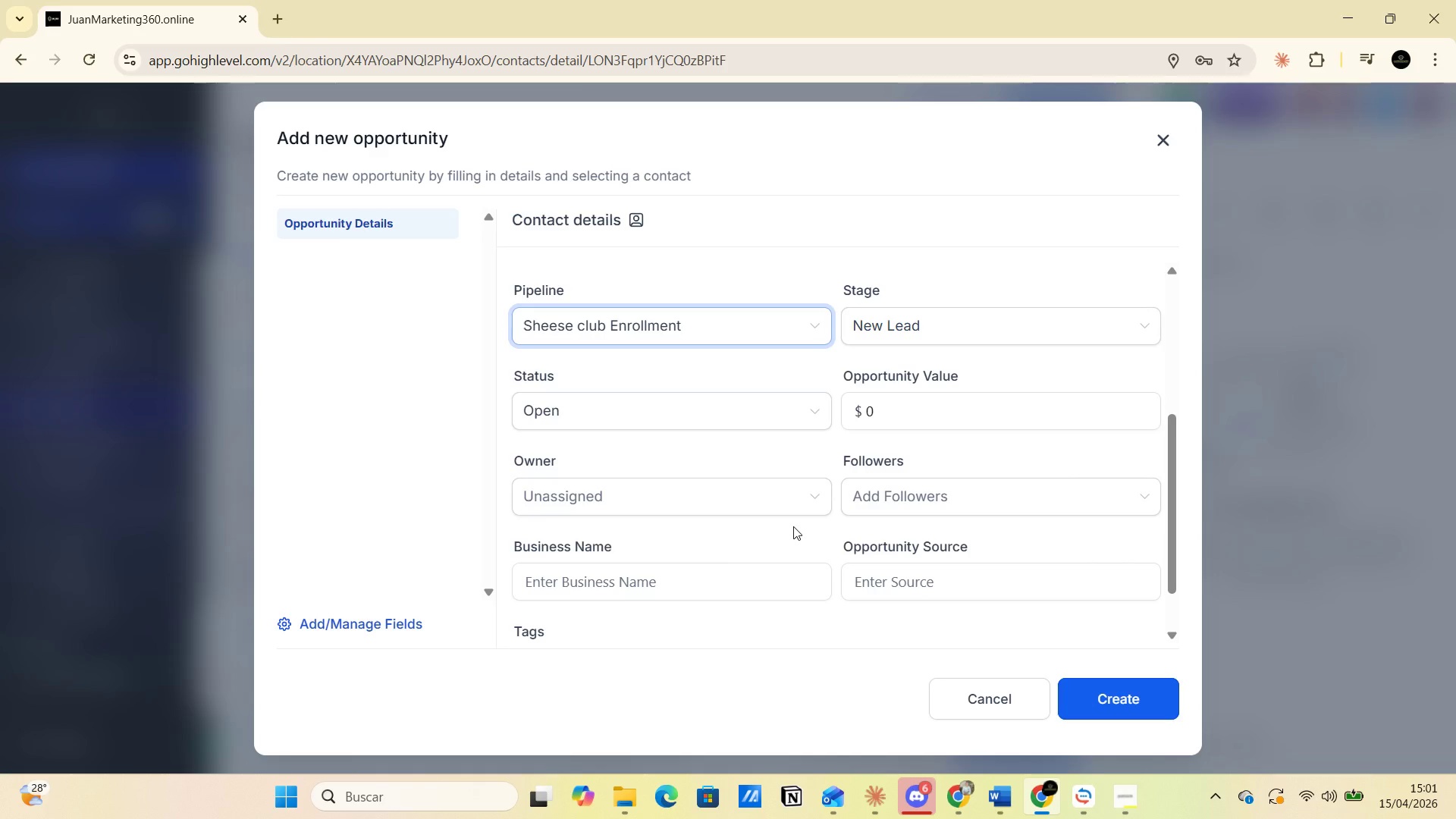 
left_click([1104, 700])
 